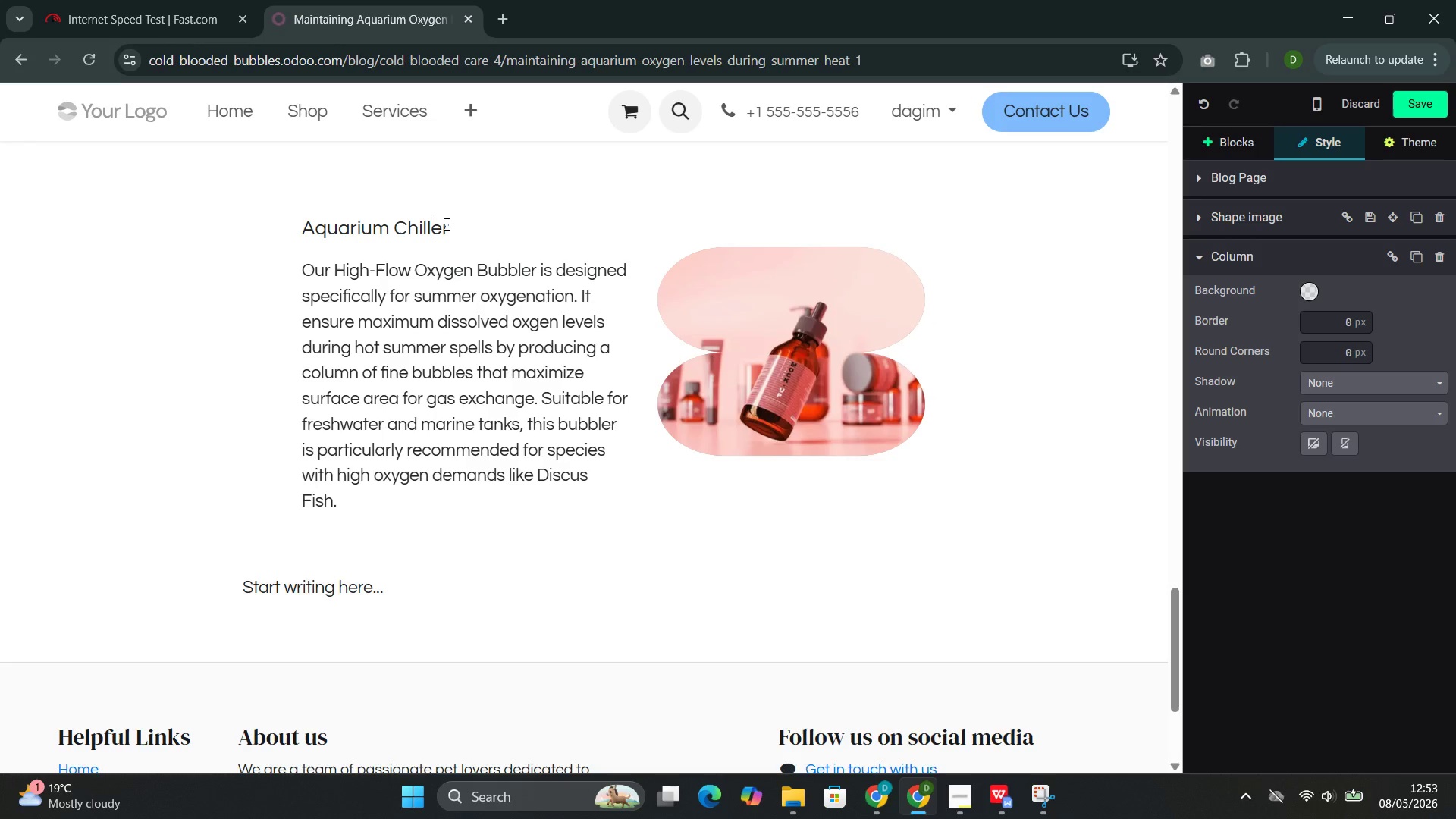 
key(ArrowRight)
 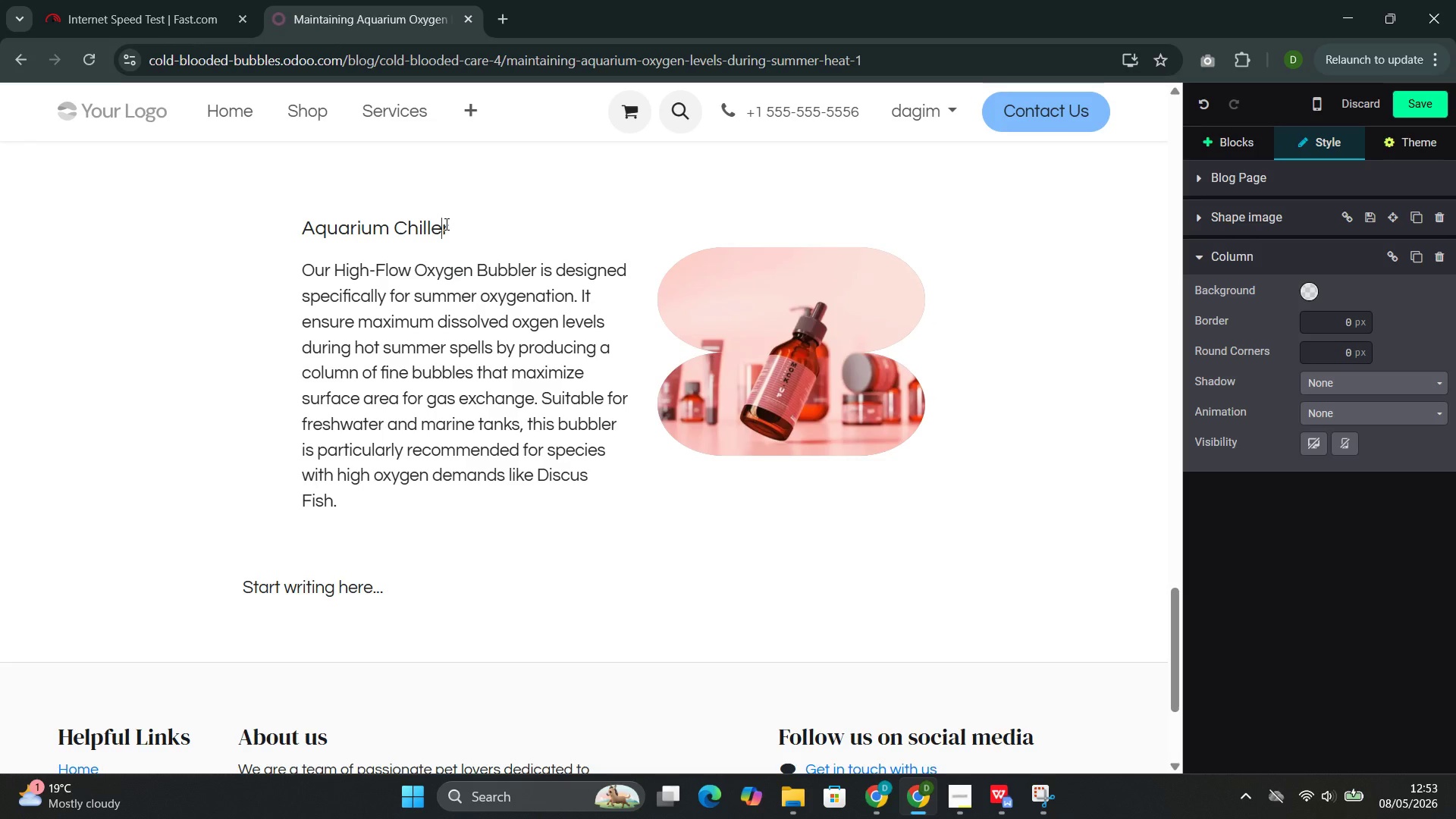 
key(ArrowRight)
 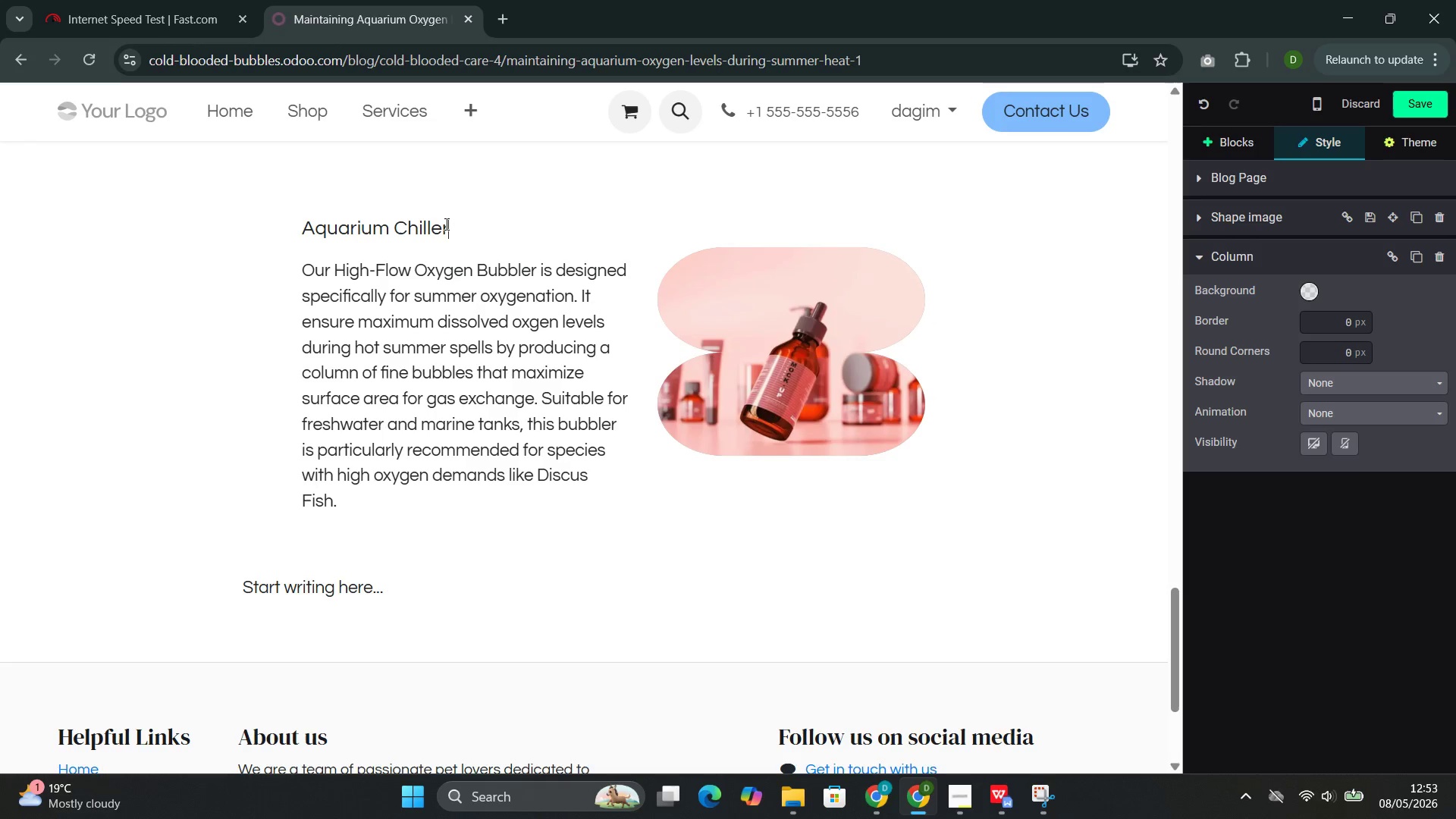 
key(ArrowRight)
 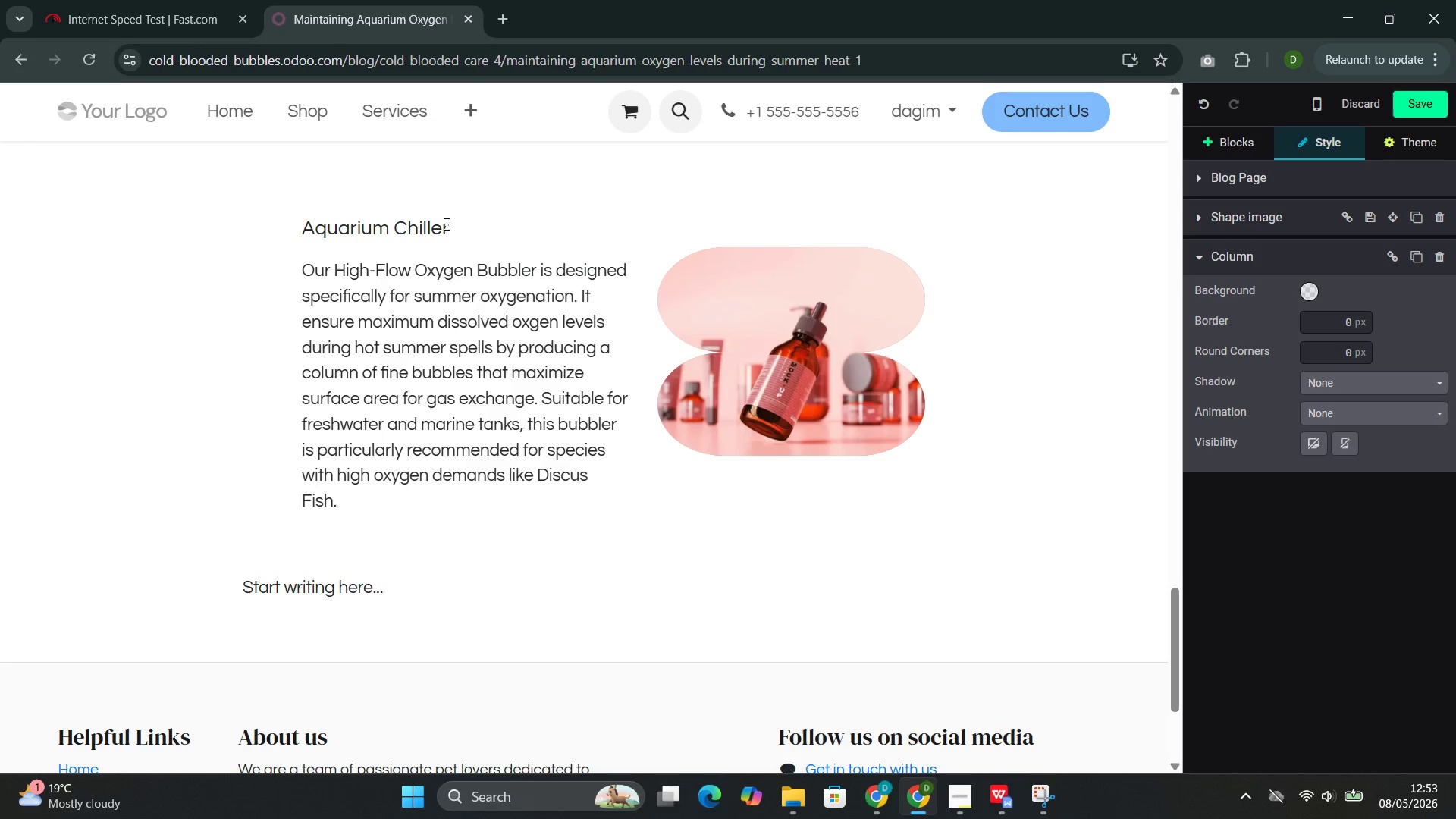 
wait(6.22)
 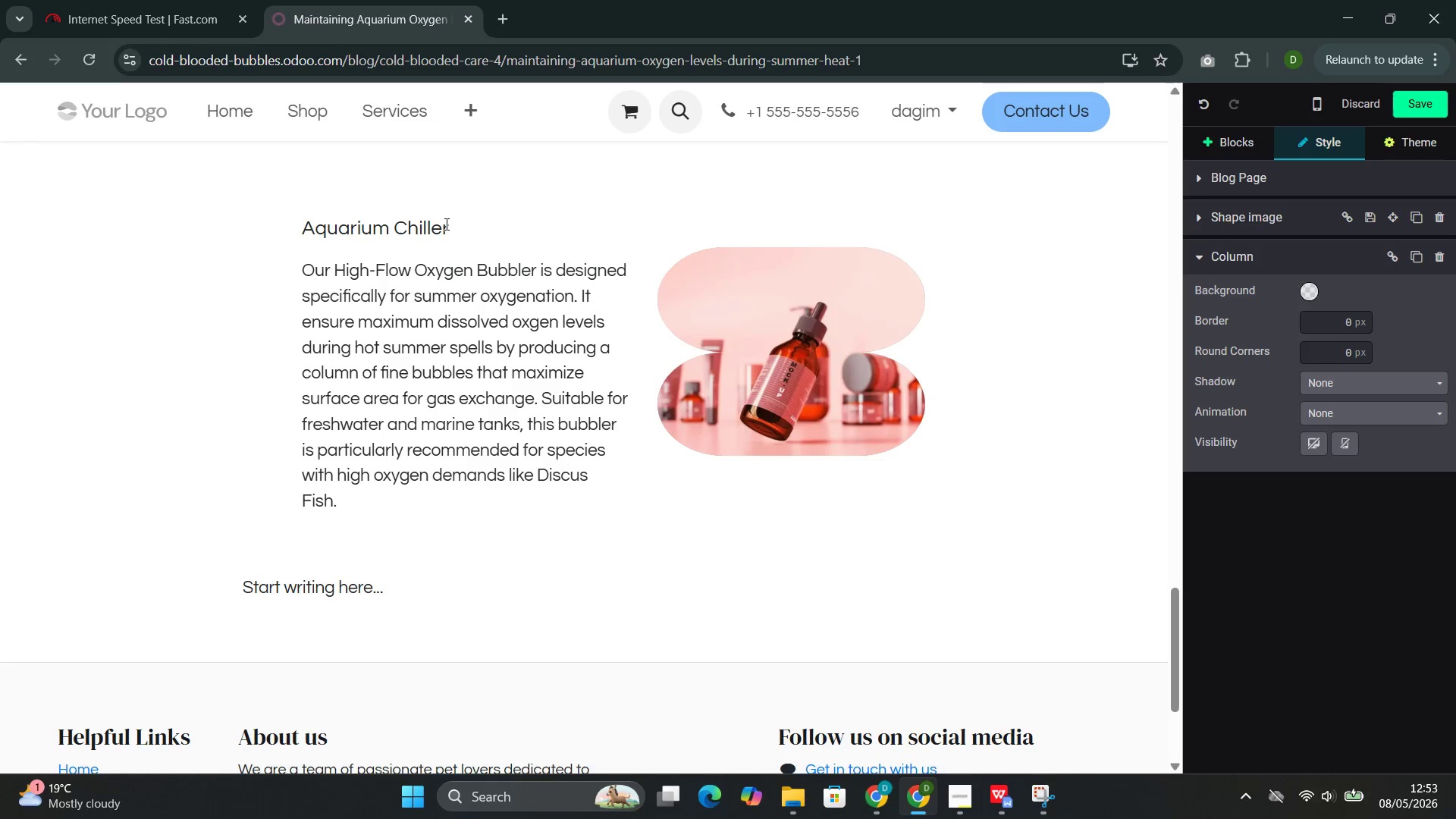 
type( 1/10 HP--$389.99)
 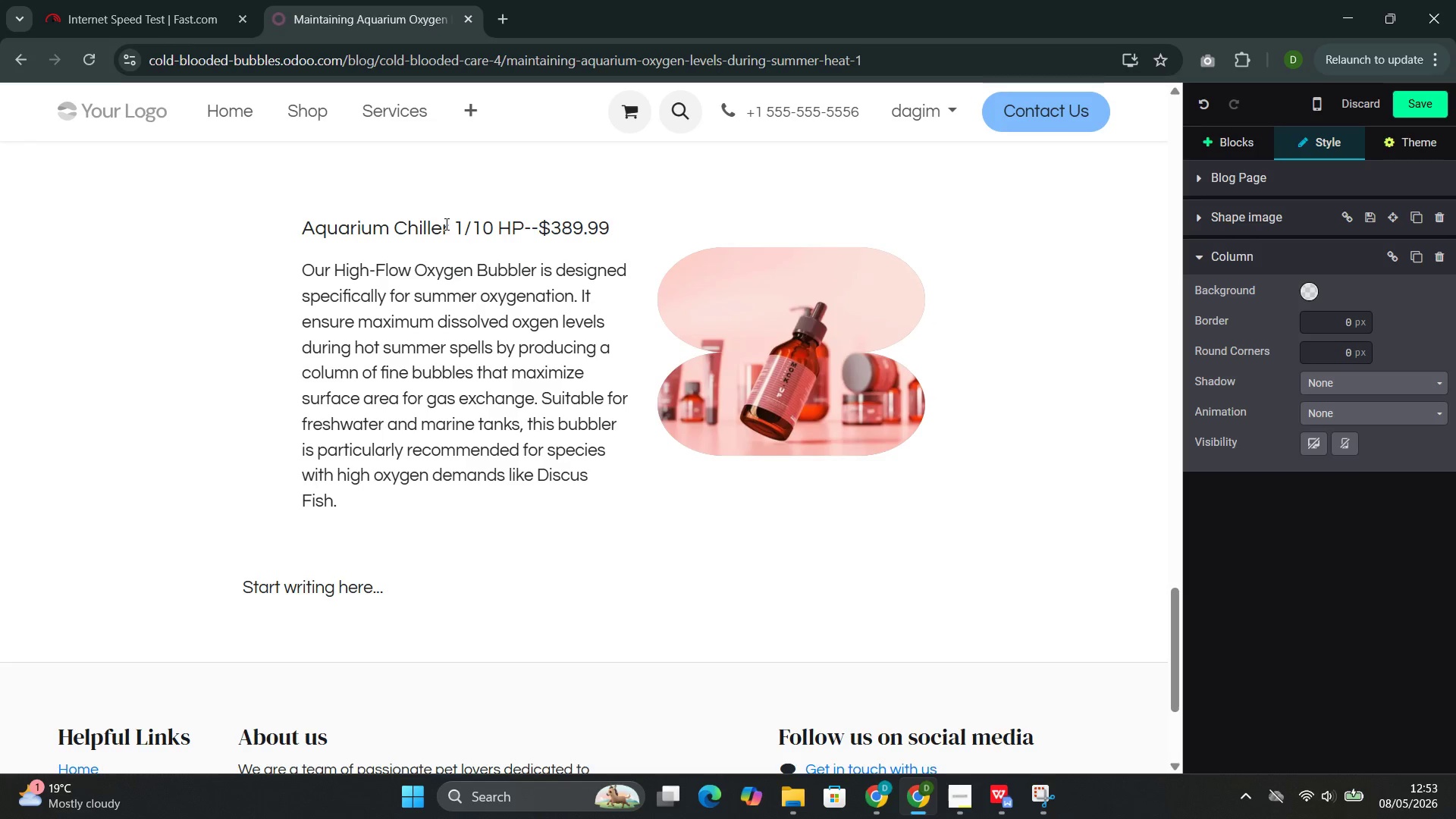 
double_click([455, 364])
 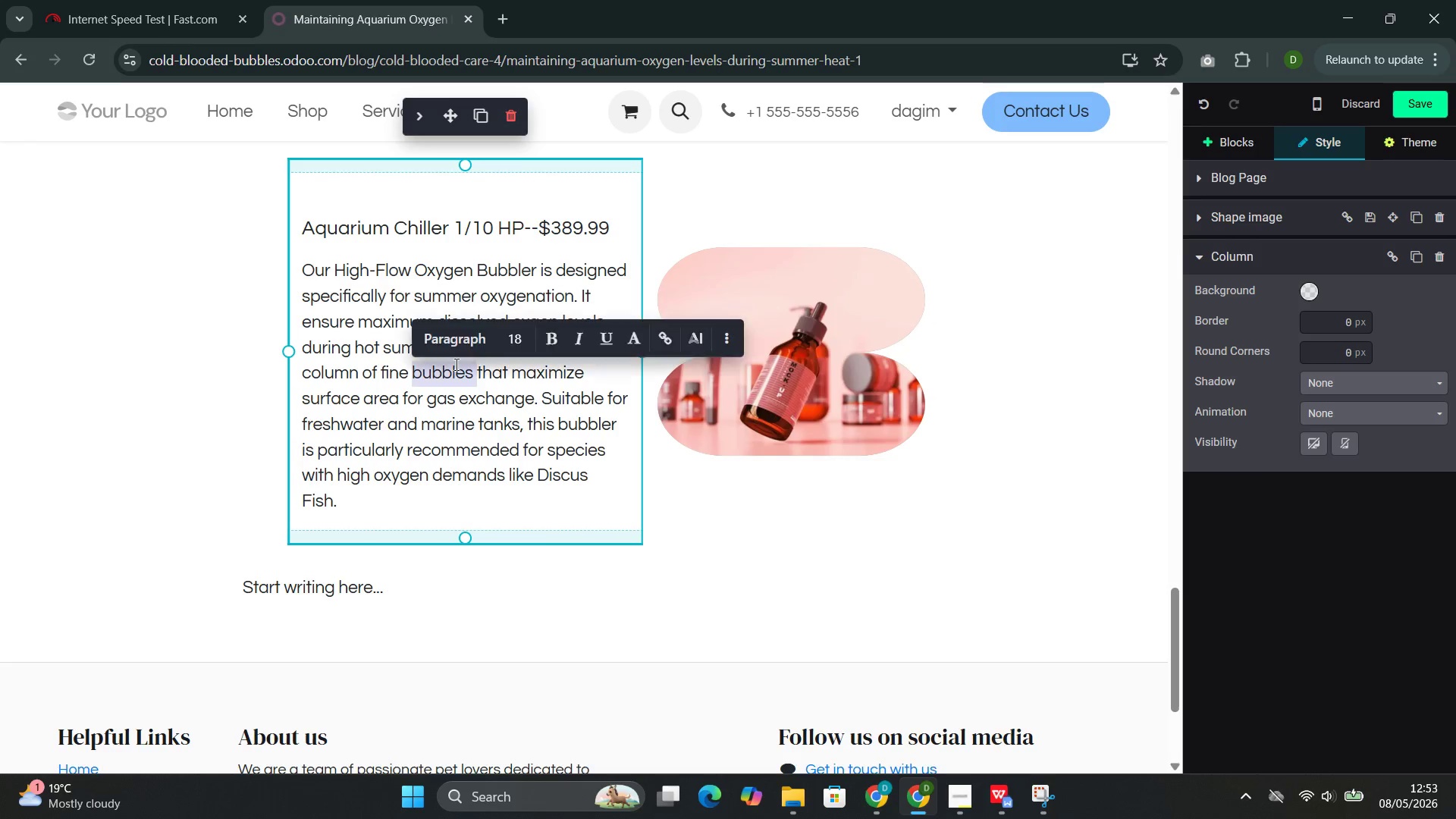 
triple_click([455, 364])
 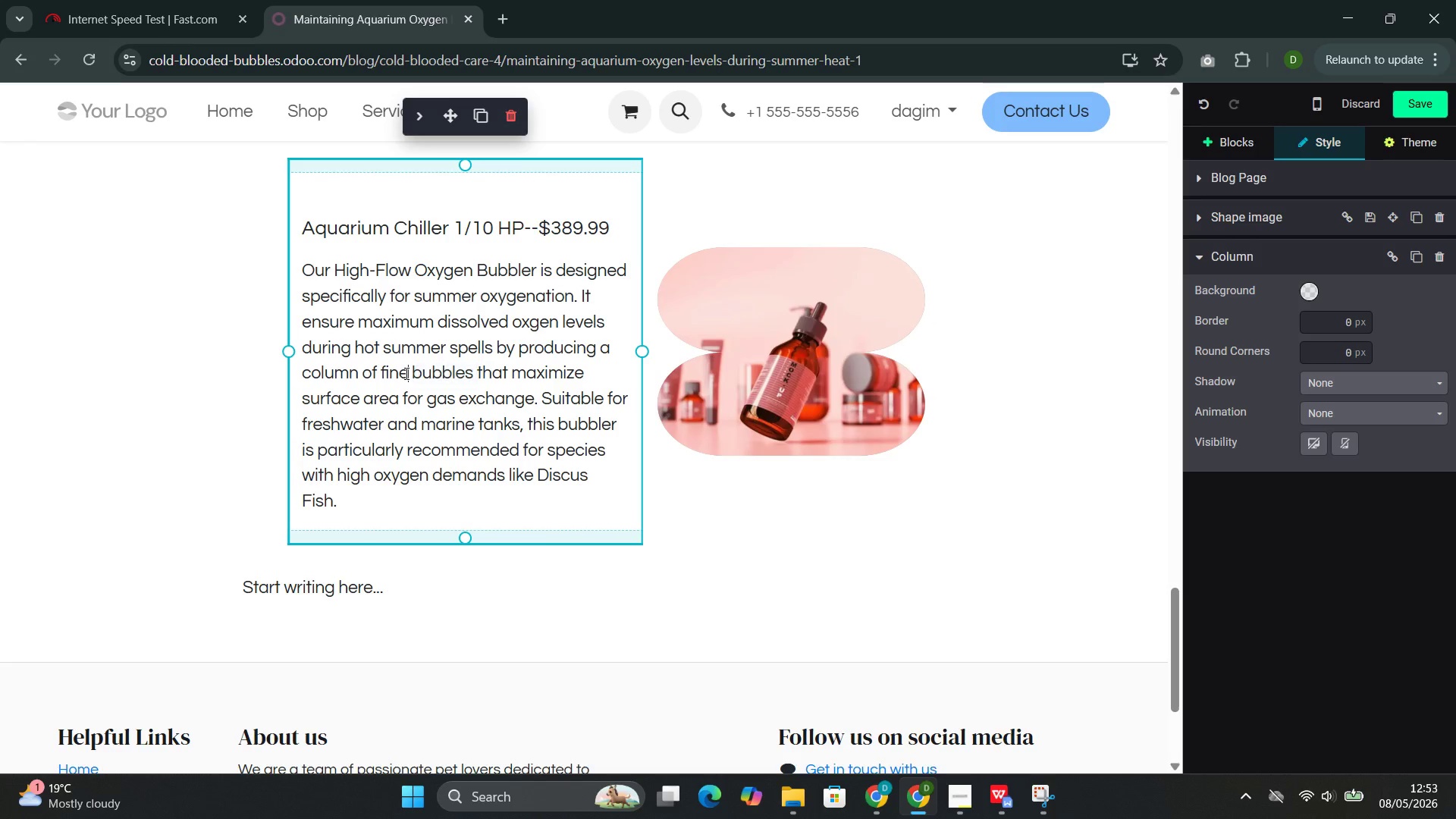 
double_click([405, 373])
 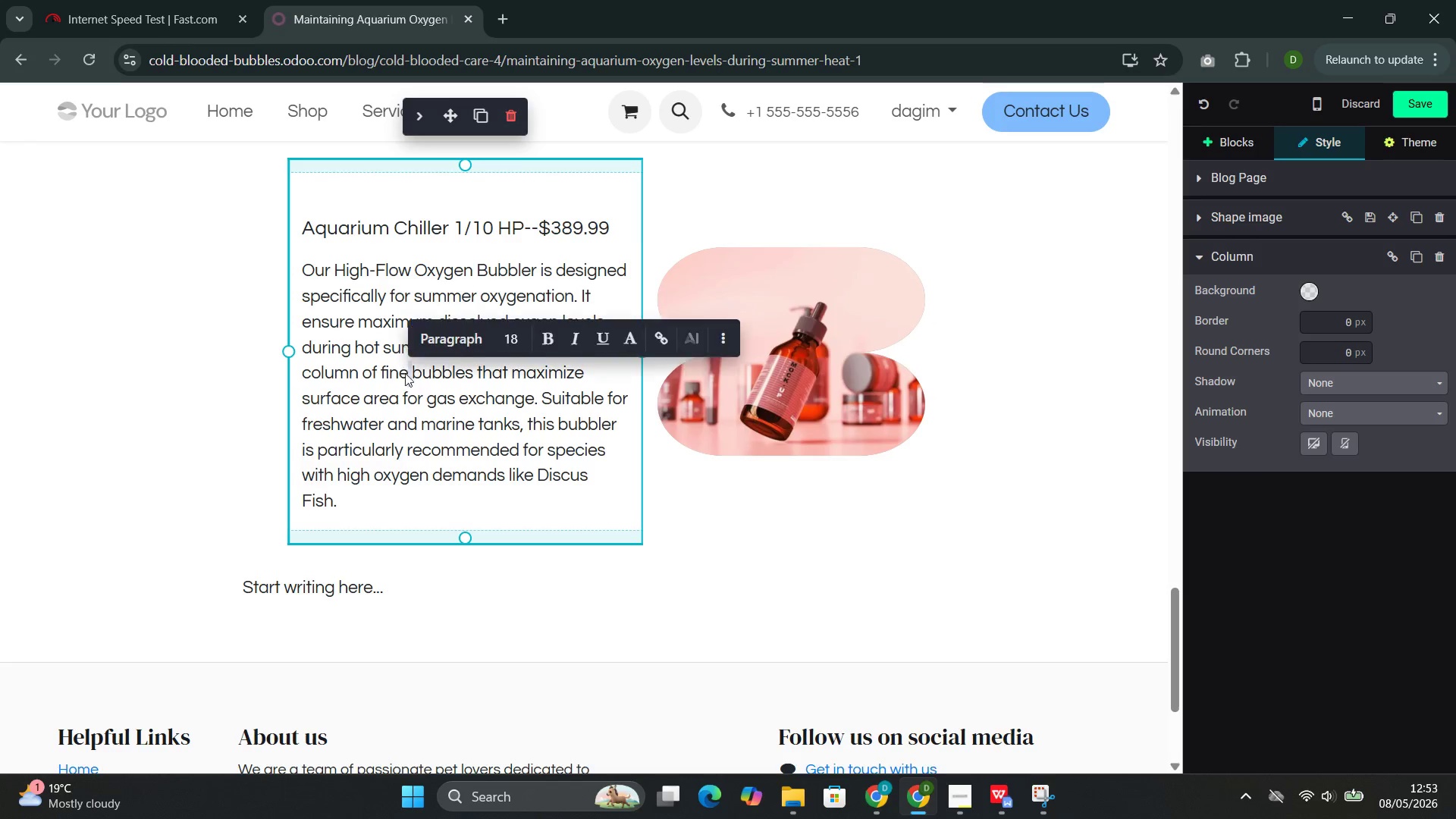 
triple_click([405, 373])
 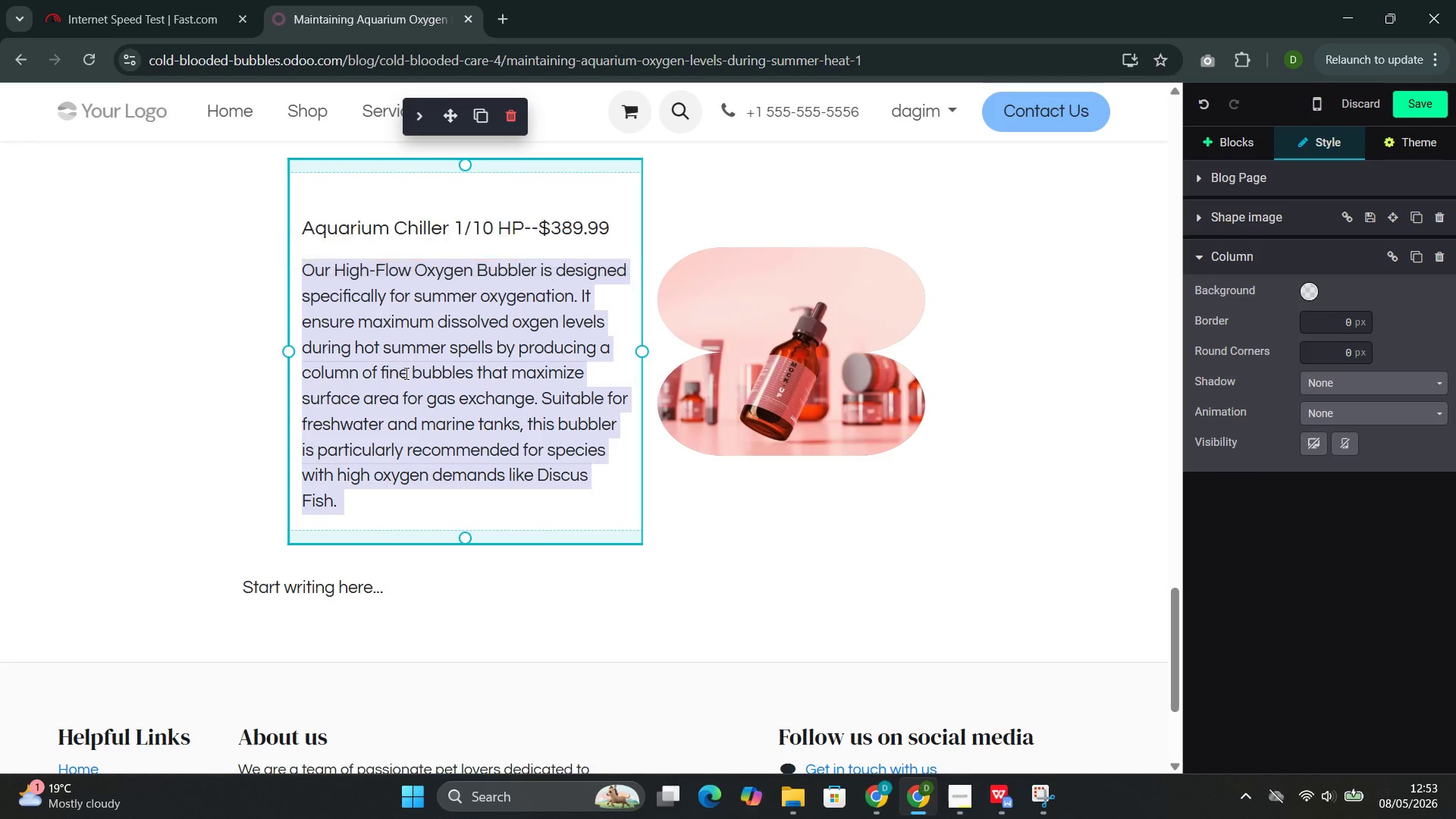 
triple_click([405, 373])
 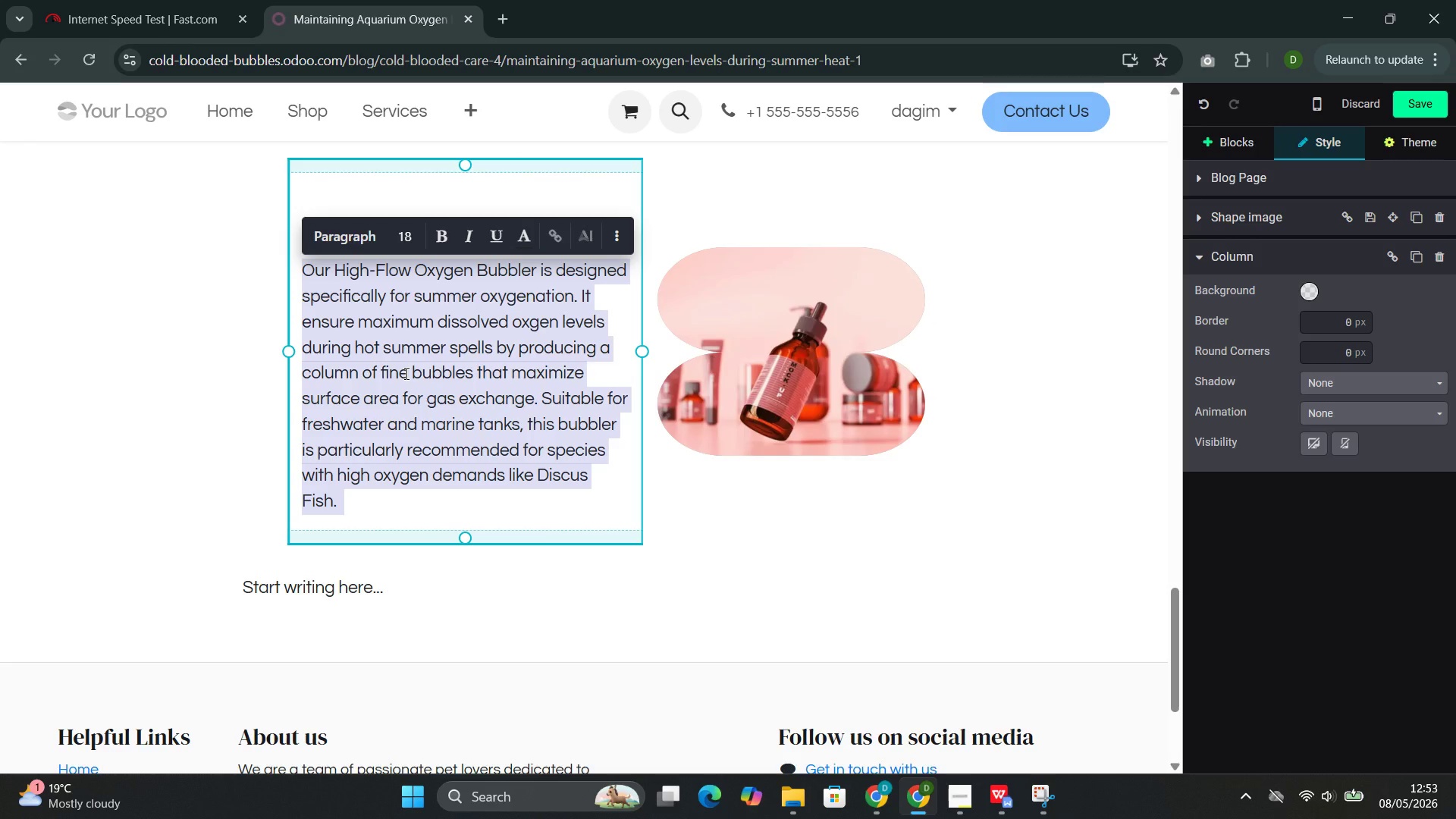 
type(For )
 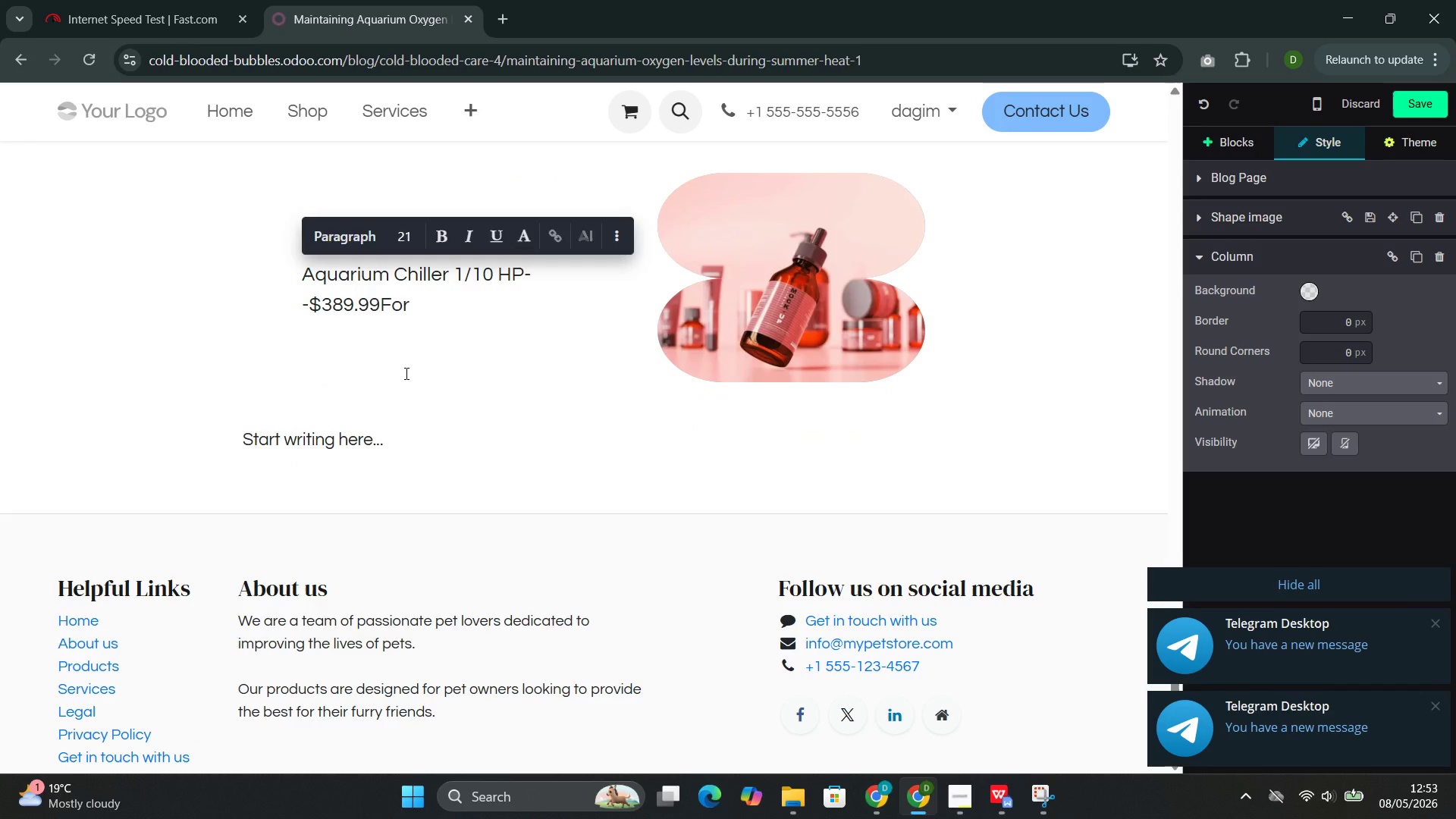 
key(ArrowLeft)
 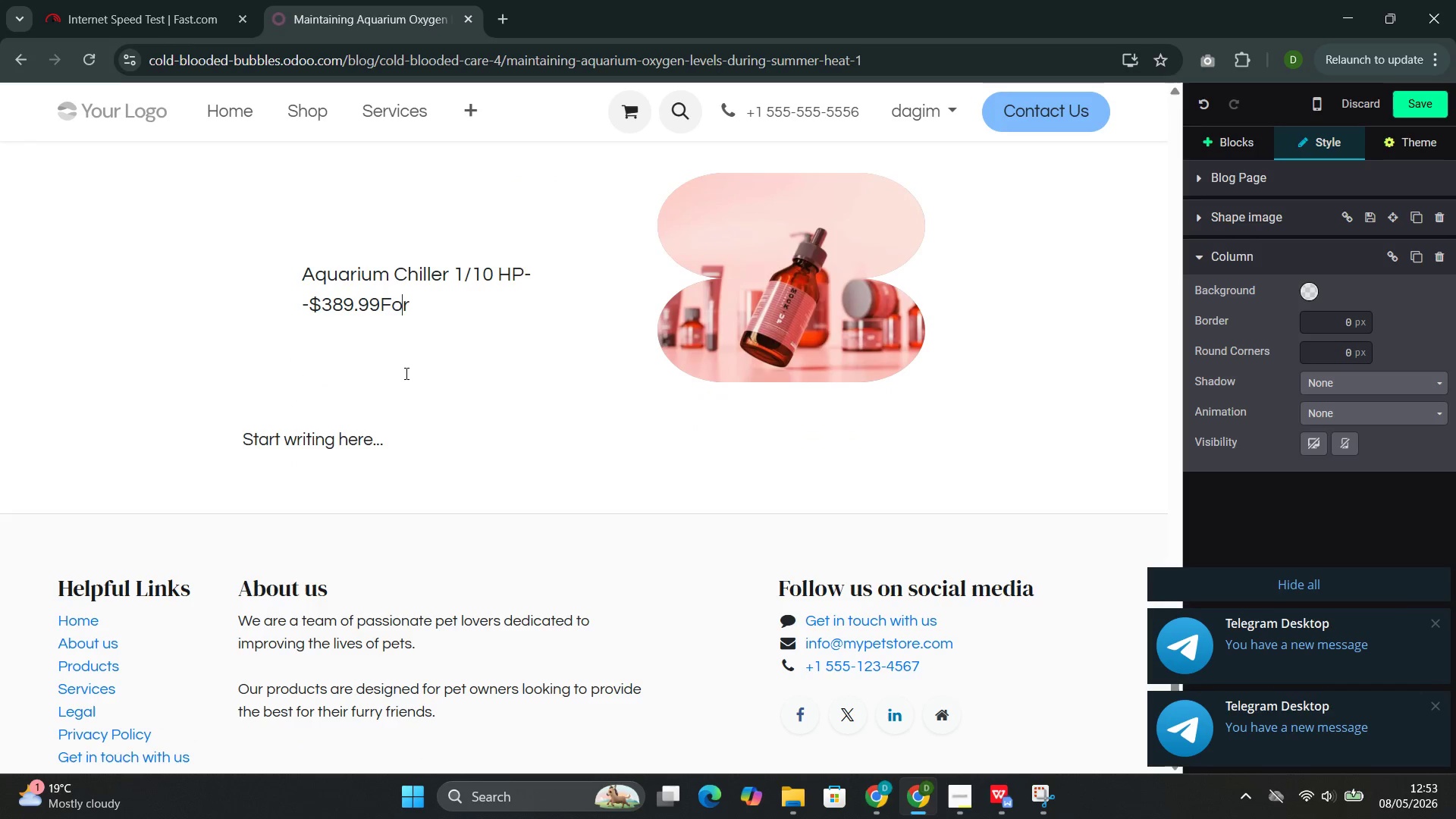 
key(ArrowLeft)
 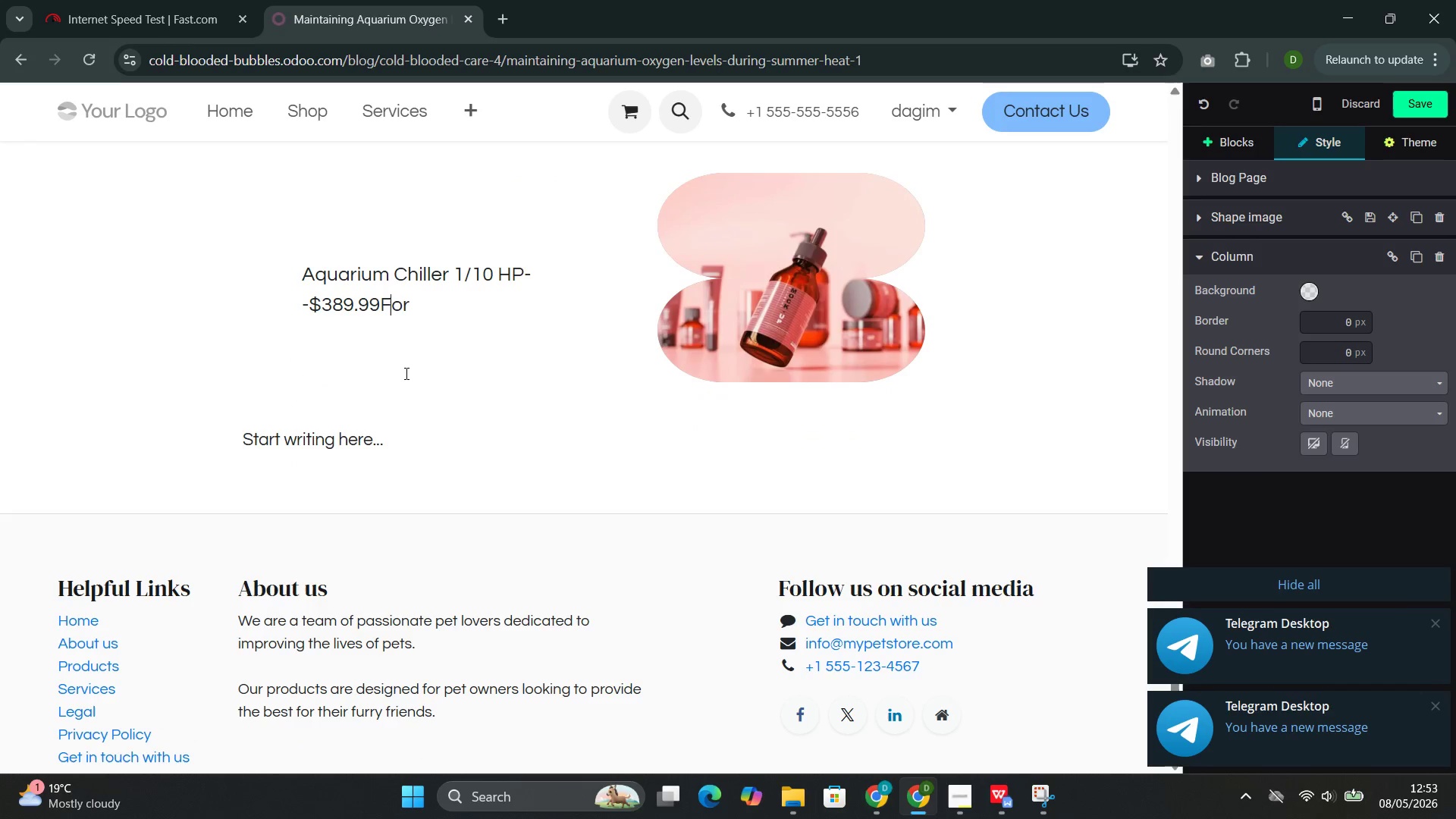 
key(ArrowLeft)
 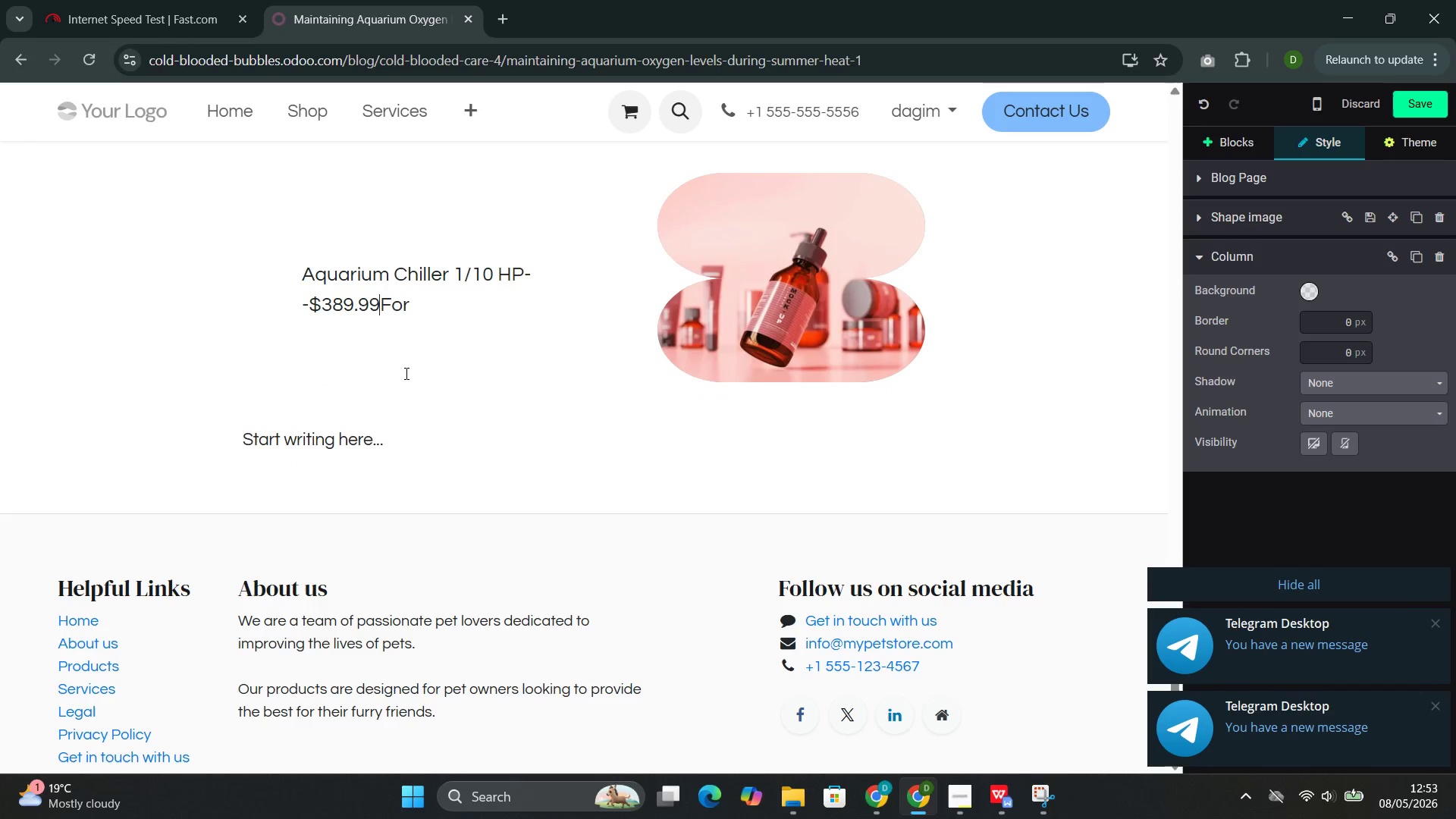 
key(ArrowLeft)
 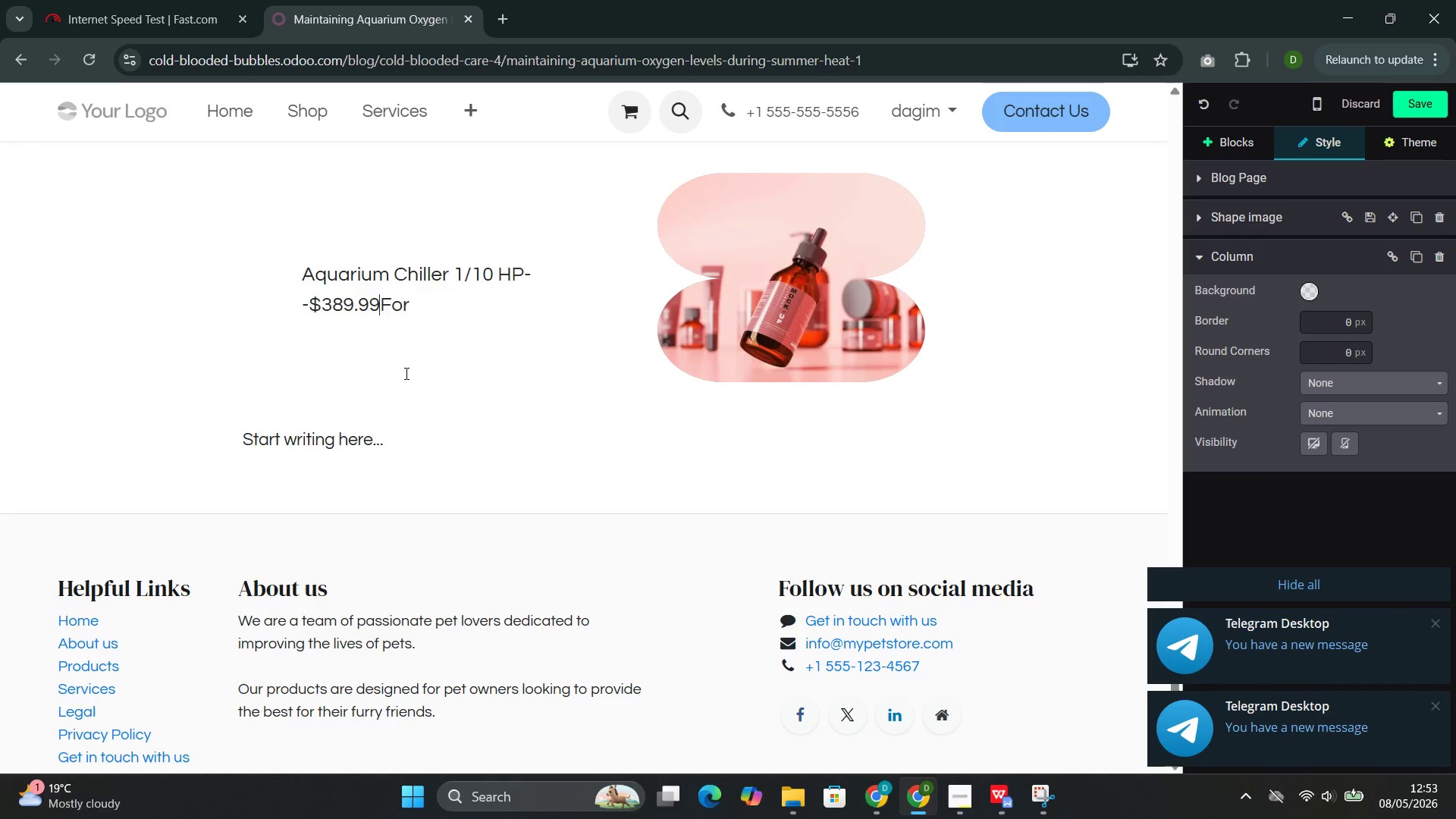 
key(Enter)
 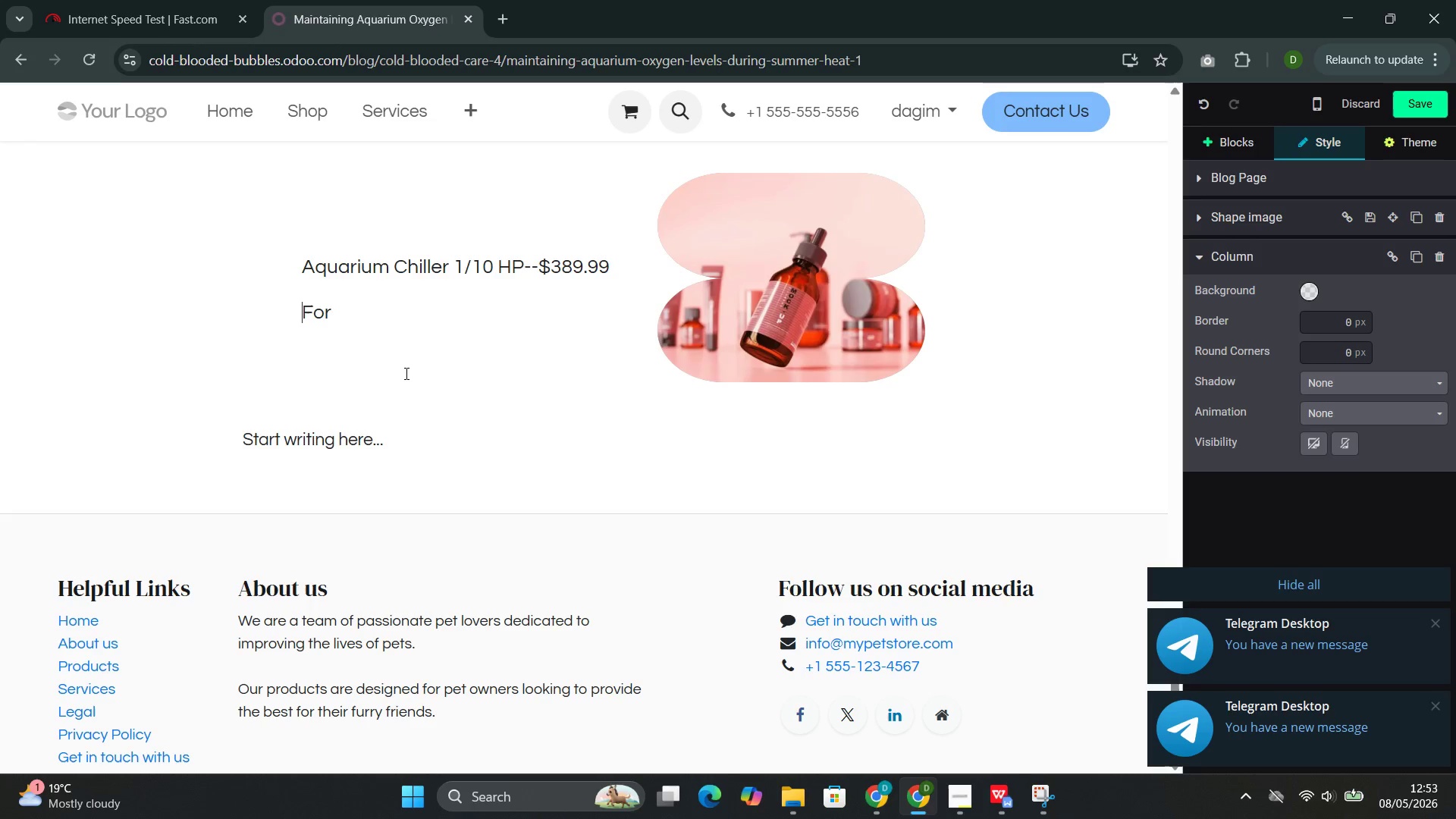 
key(ArrowRight)
 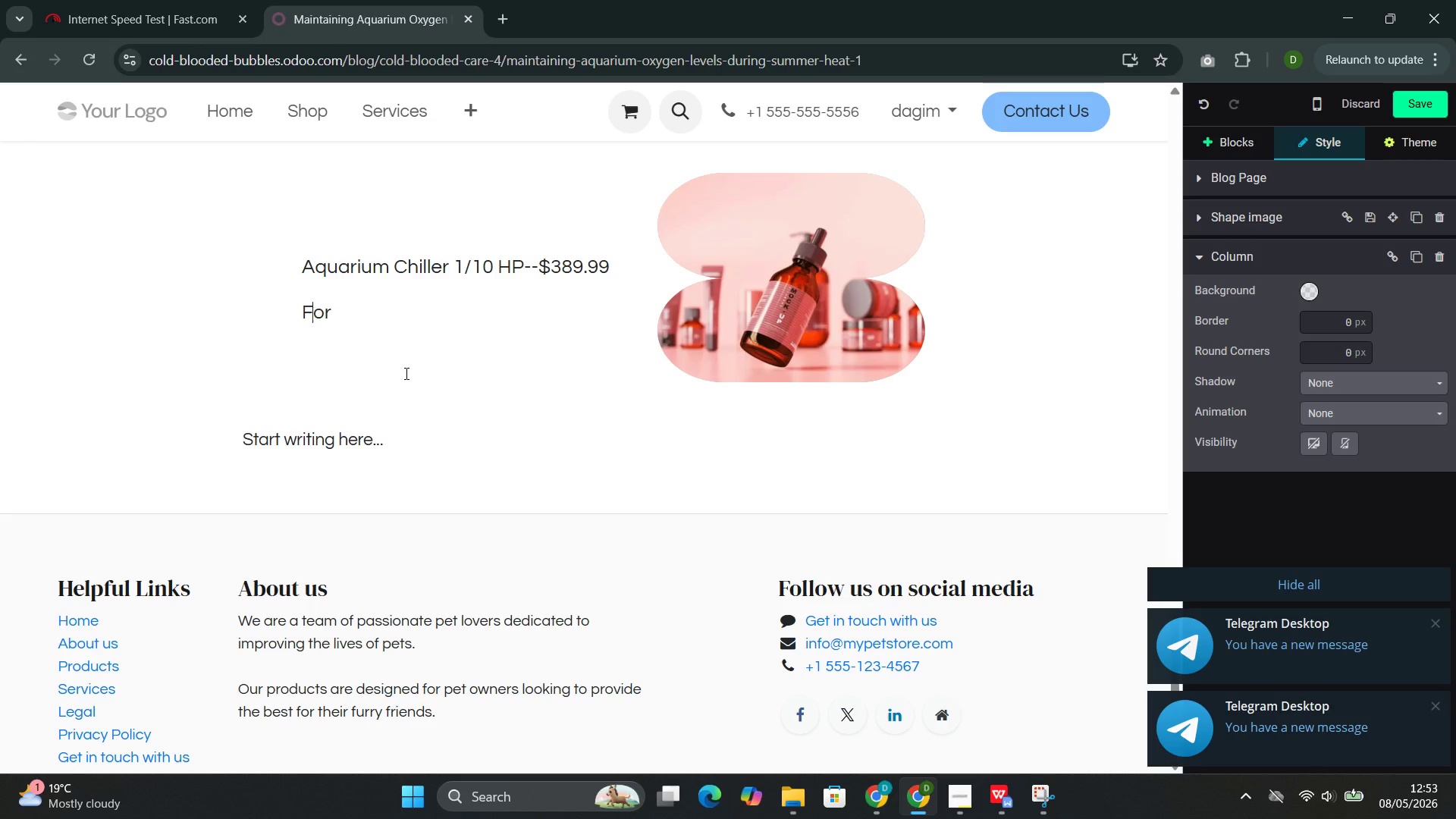 
key(ArrowRight)
 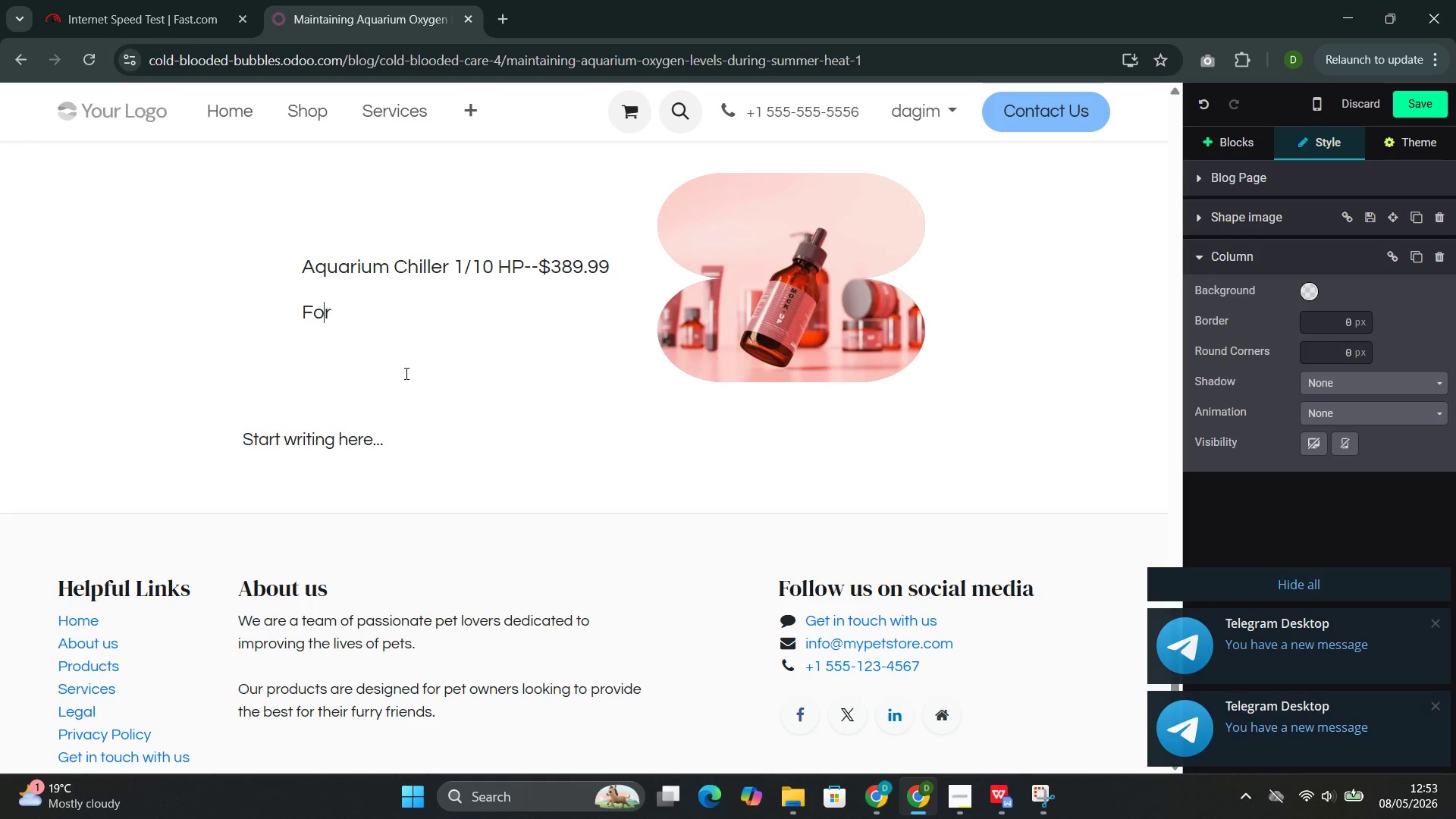 
key(ArrowRight)
 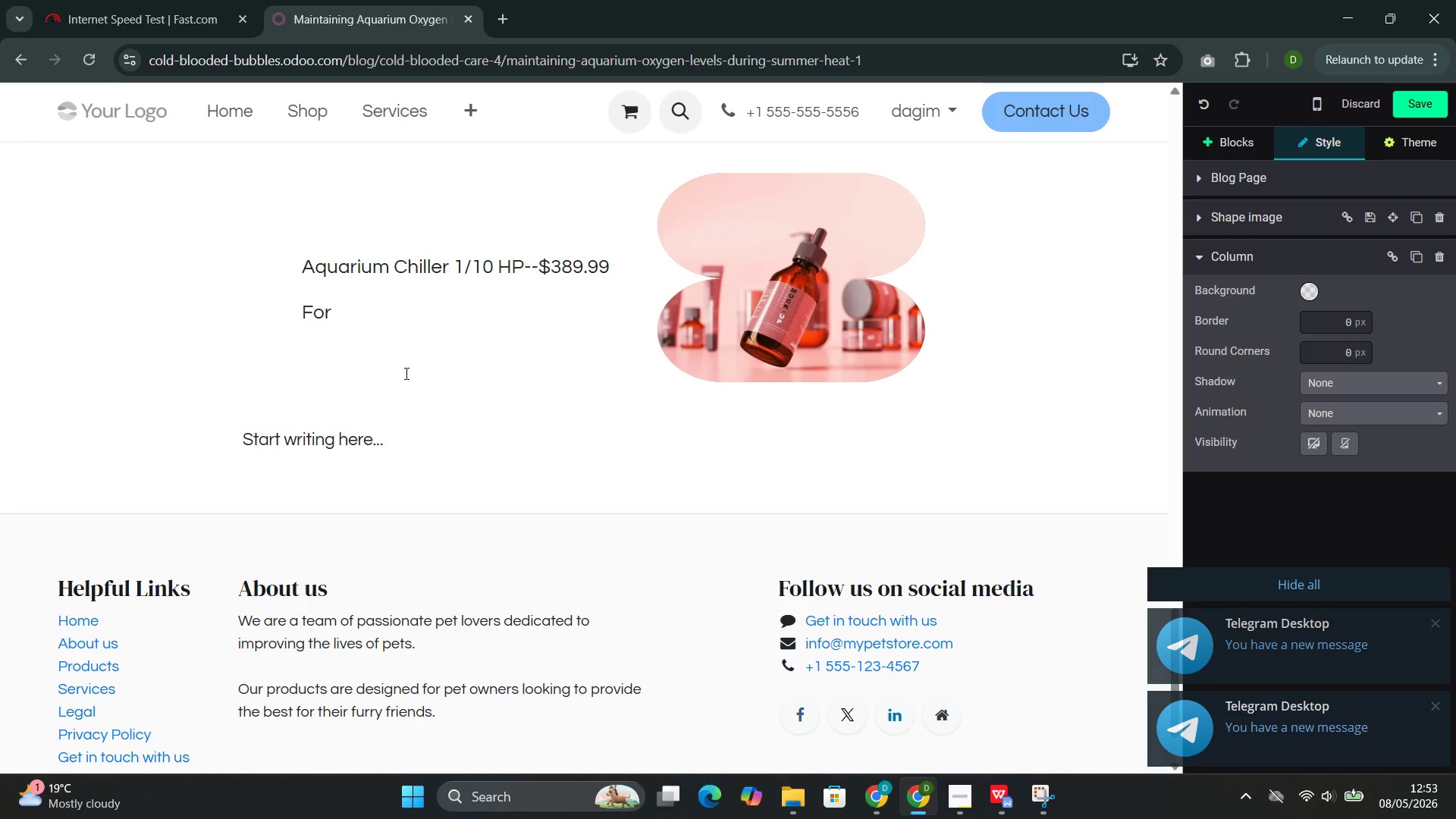 
type( cold)
 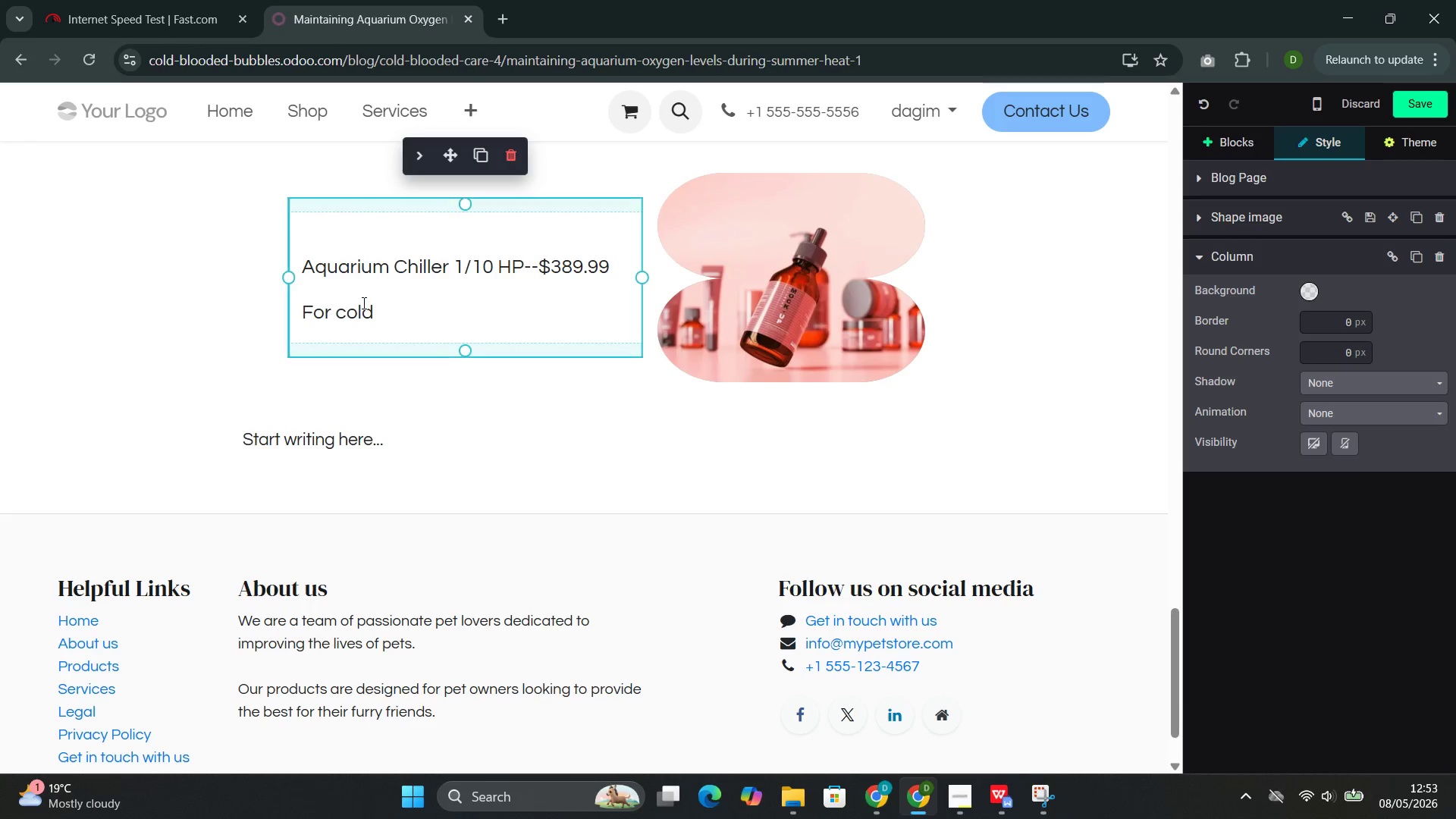 
double_click([358, 306])
 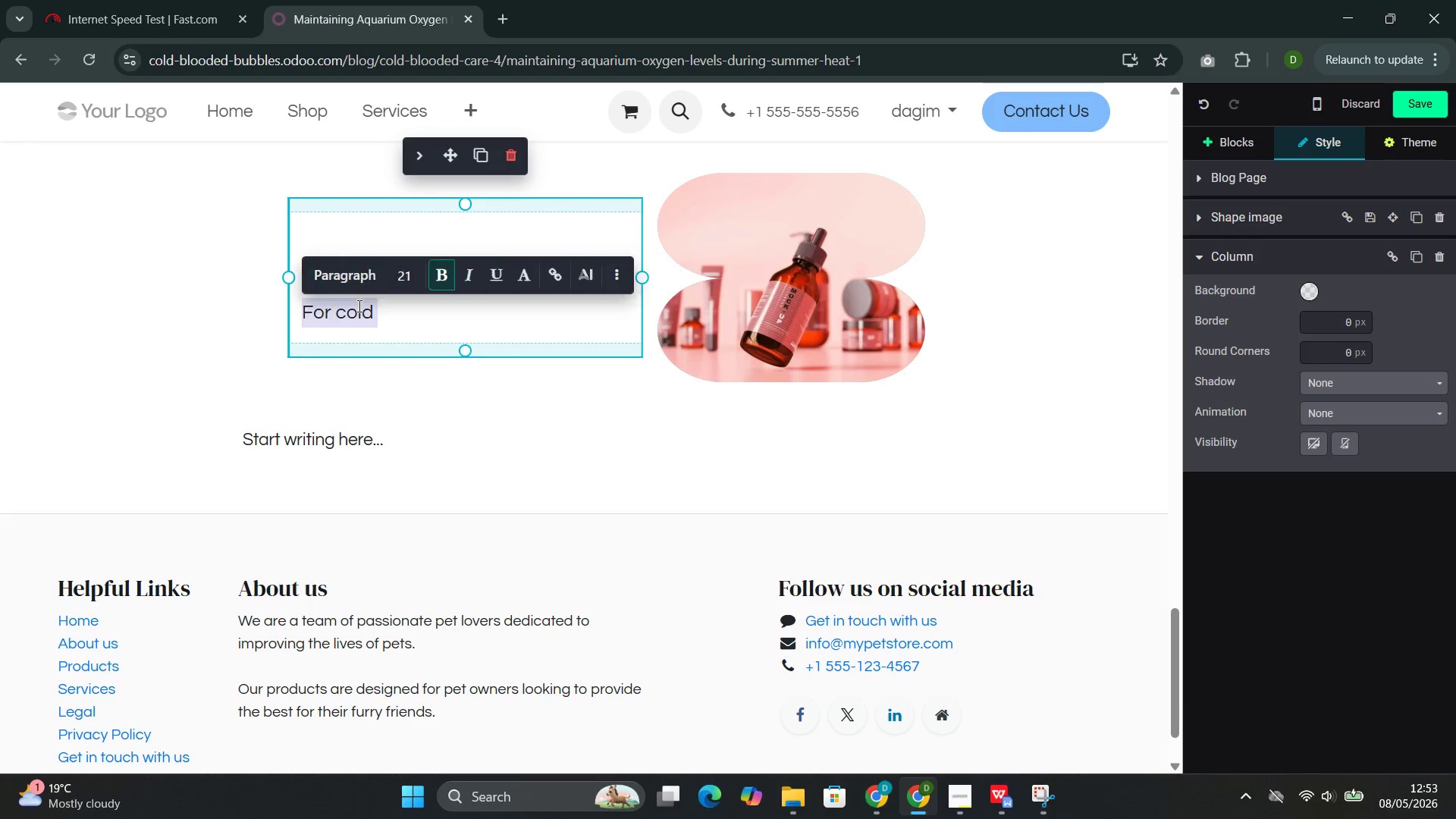 
triple_click([358, 306])
 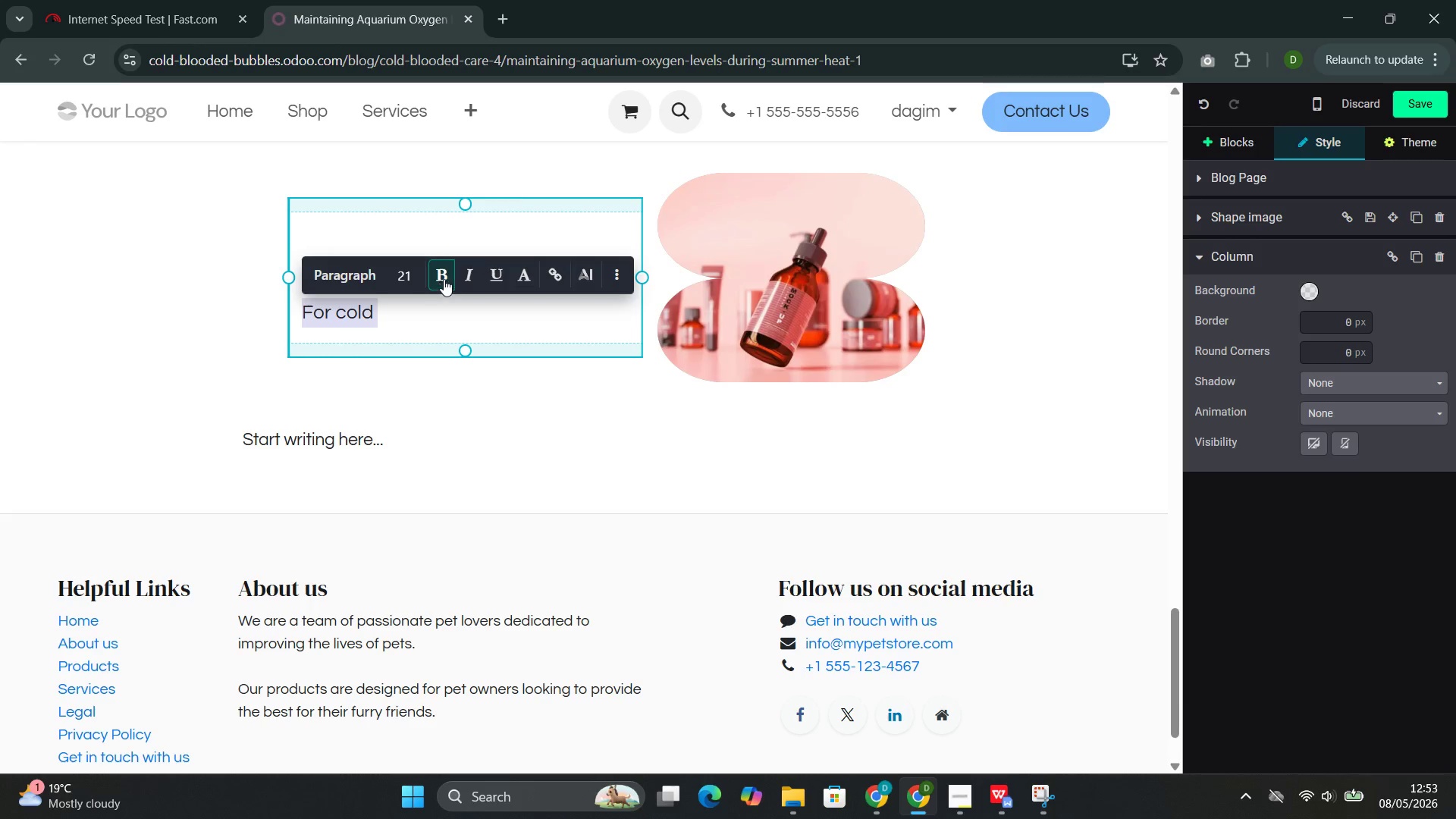 
left_click([450, 273])
 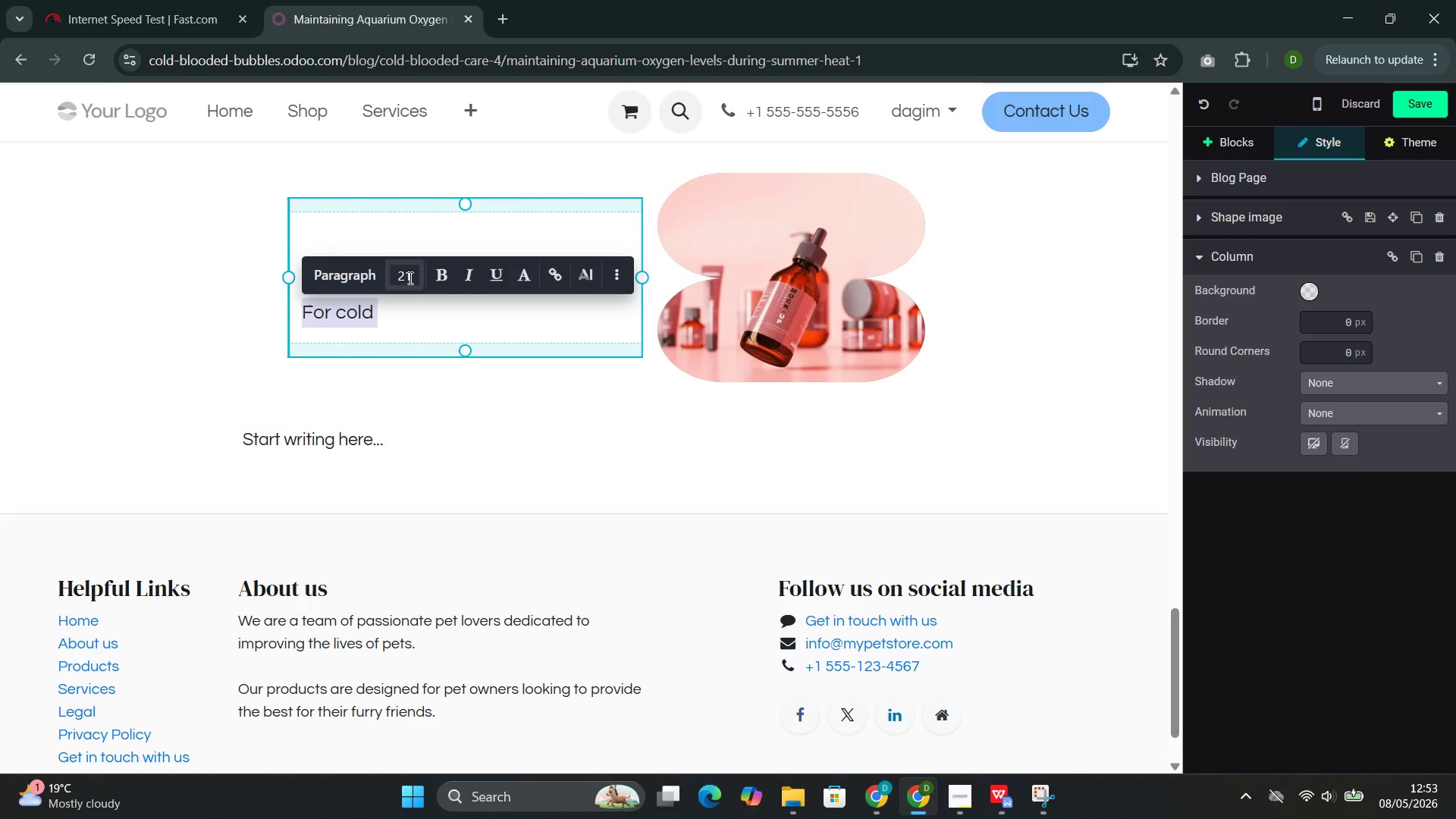 
left_click([410, 277])
 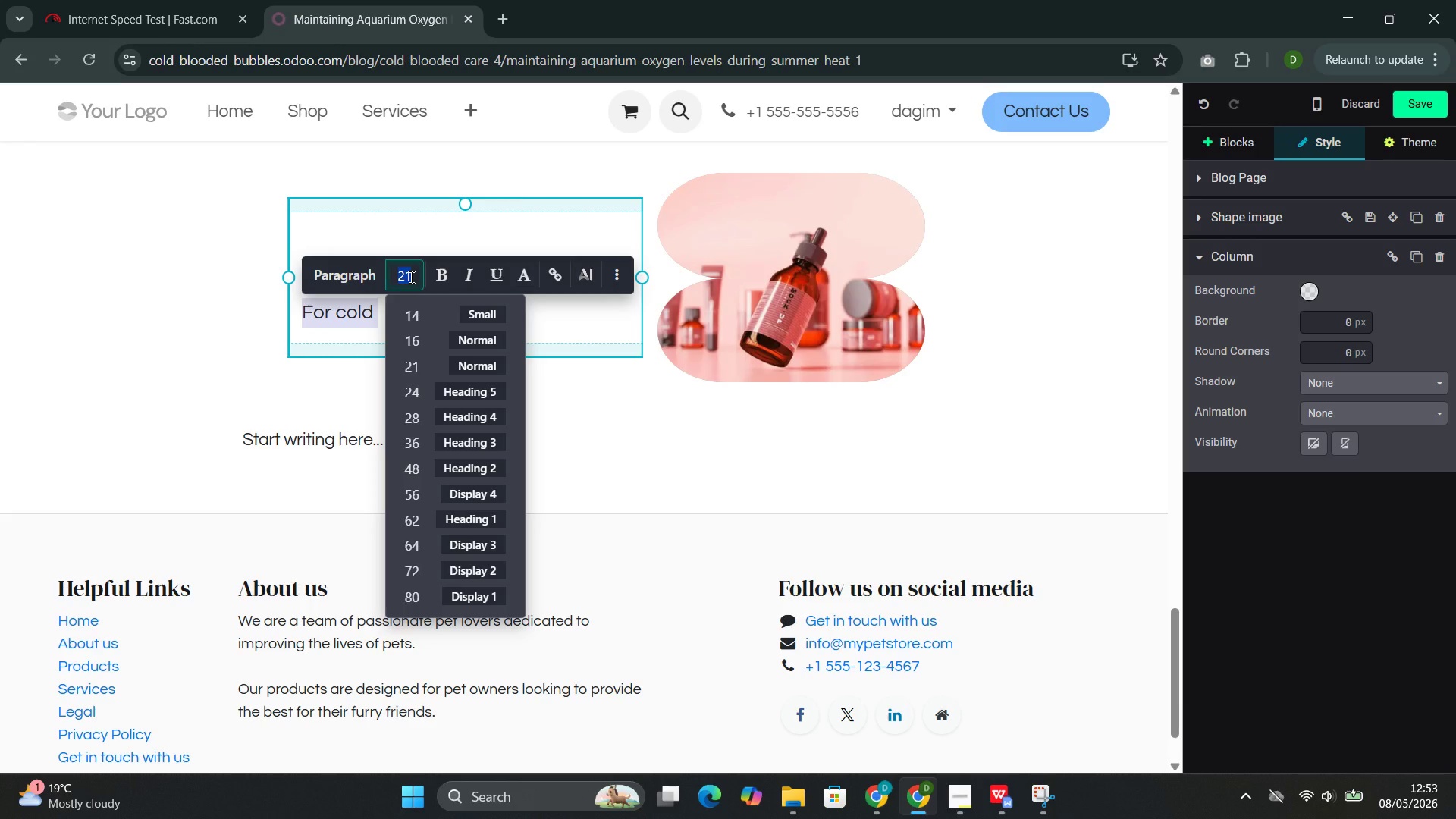 
type(18)
 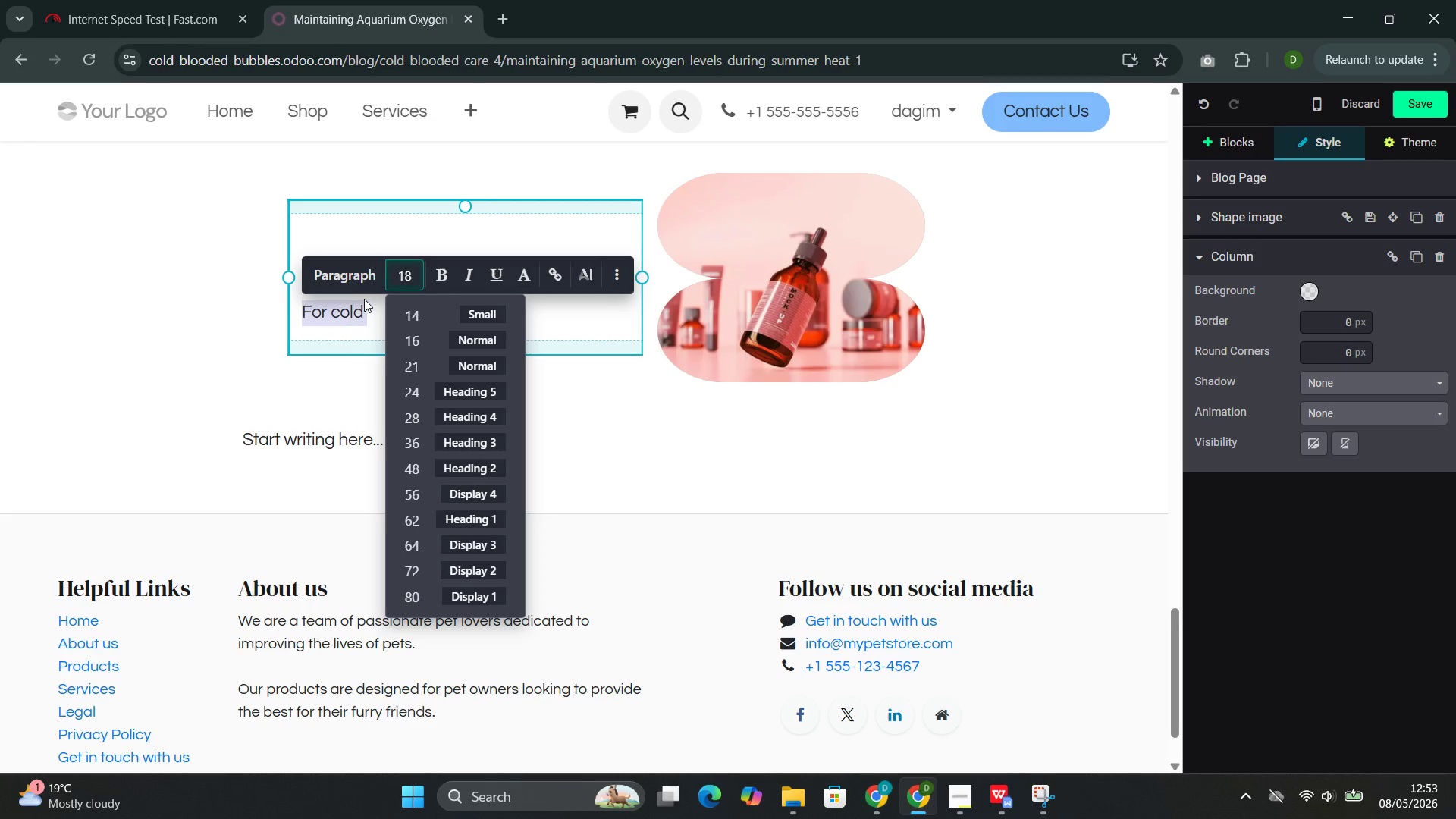 
left_click([366, 299])
 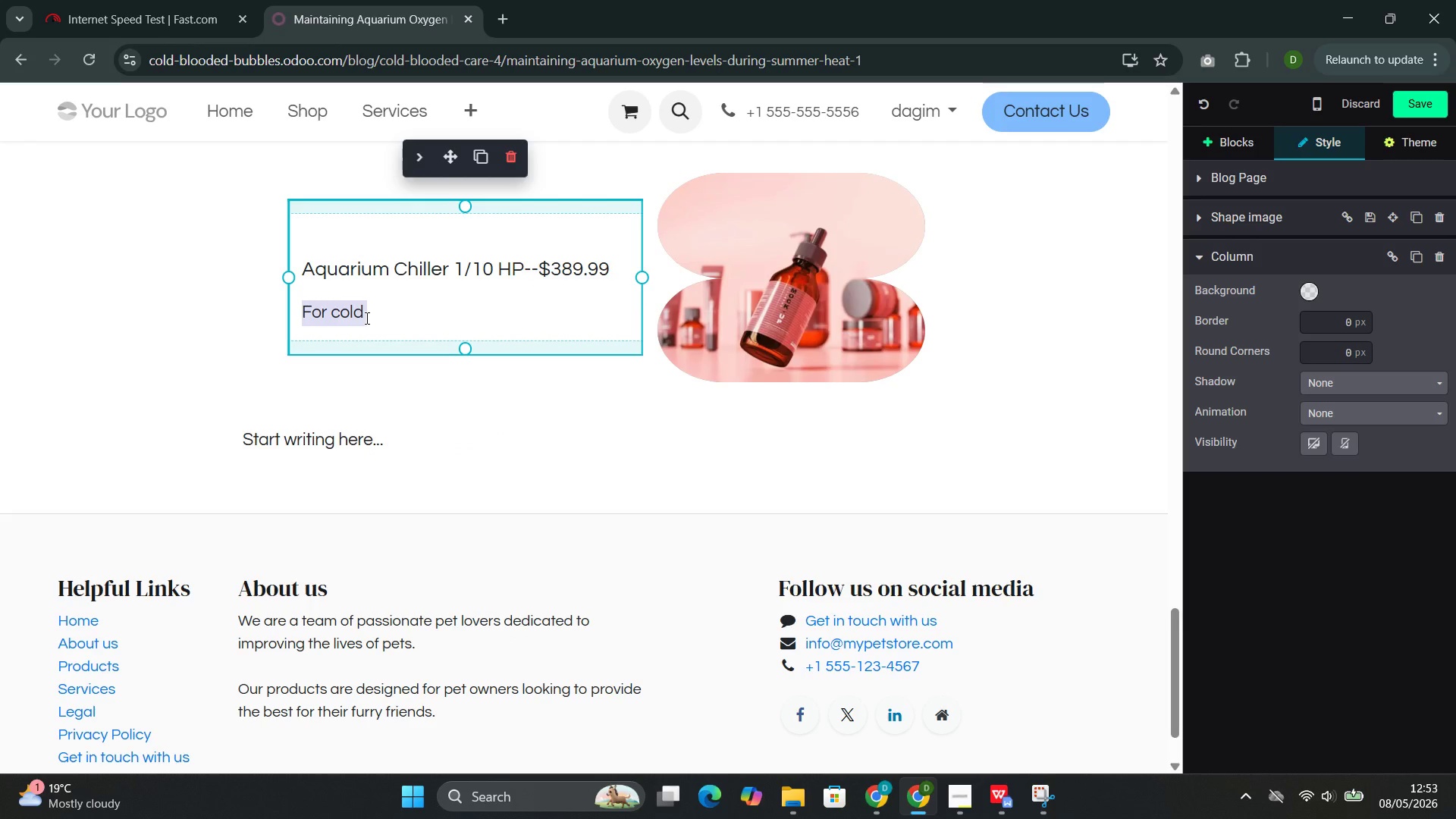 
left_click([366, 318])
 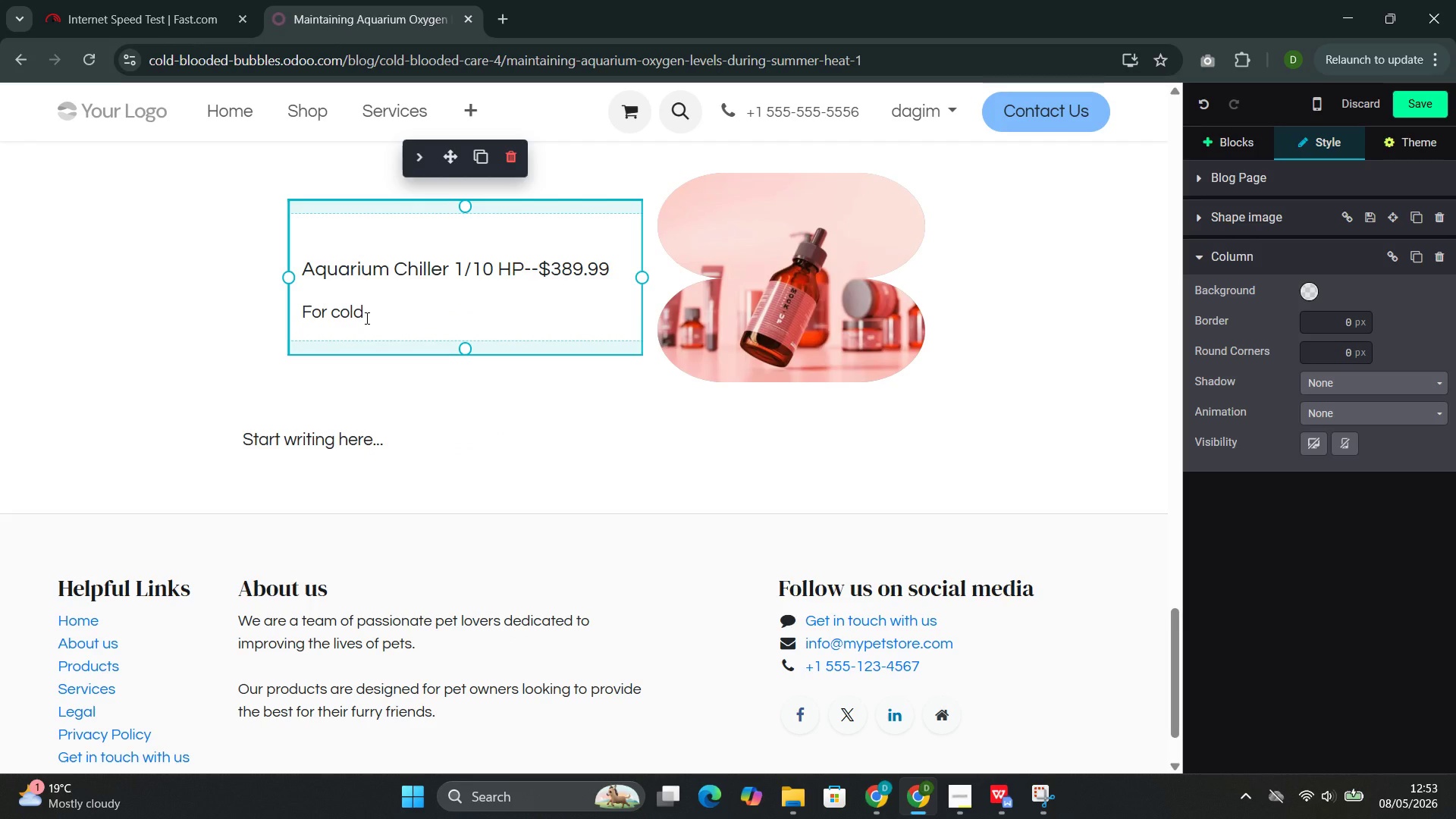 
key(Backspace)
type(-water )
 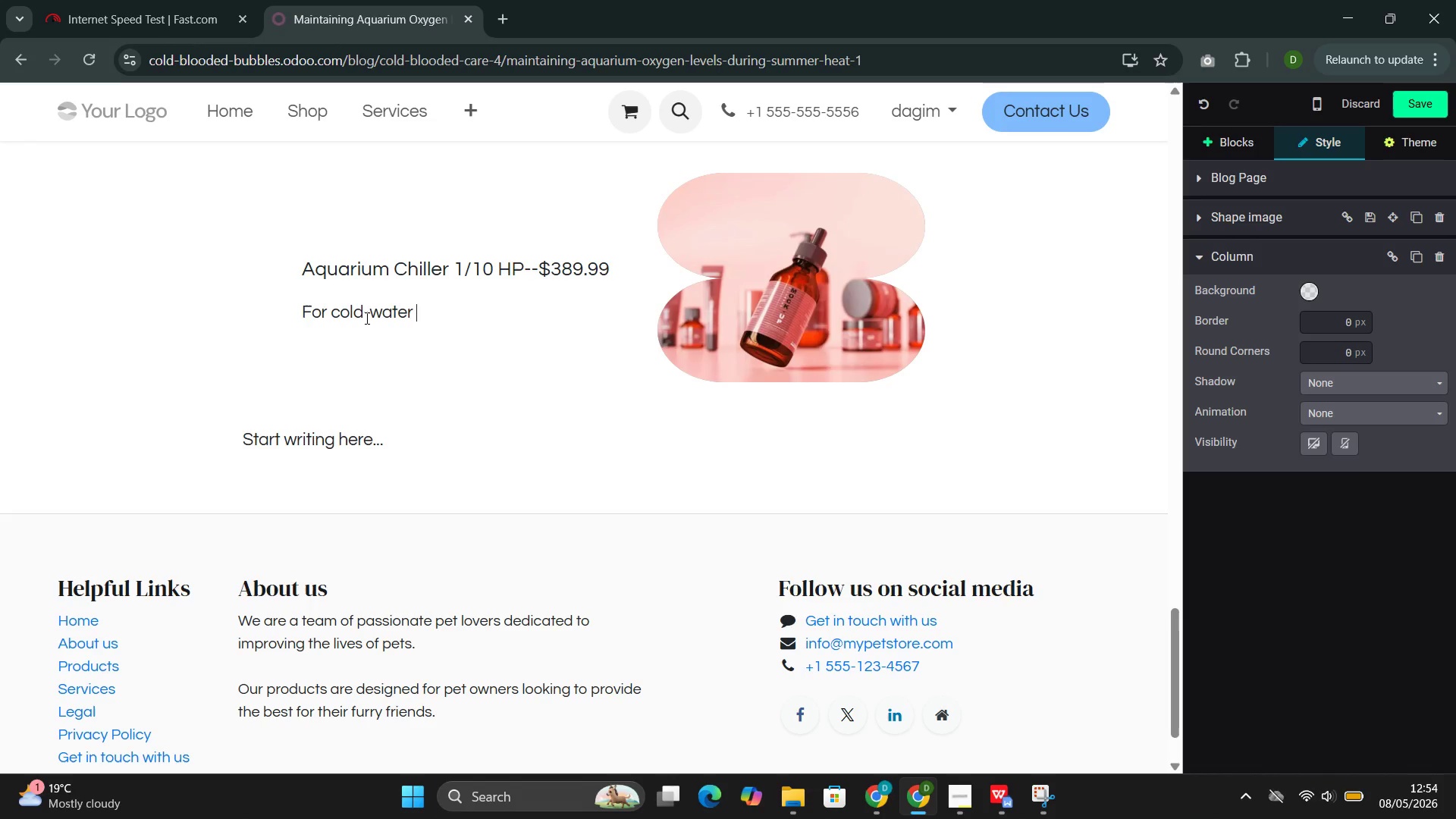 
wait(8.31)
 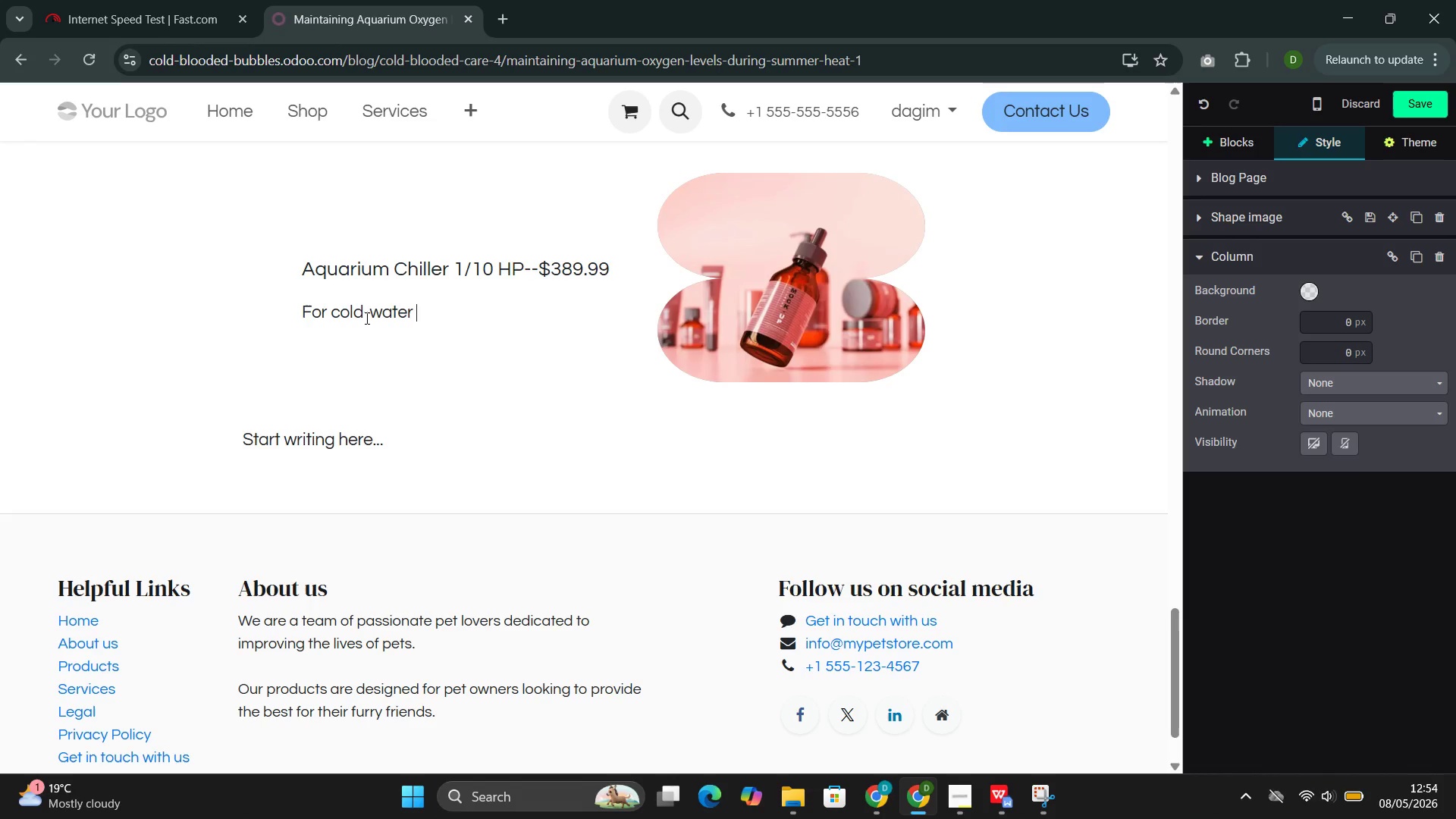 
type(speco)
key(Backspace)
type(ies like Axolotls that cano)
key(Backspace)
type(not toletate elevated temperature)
 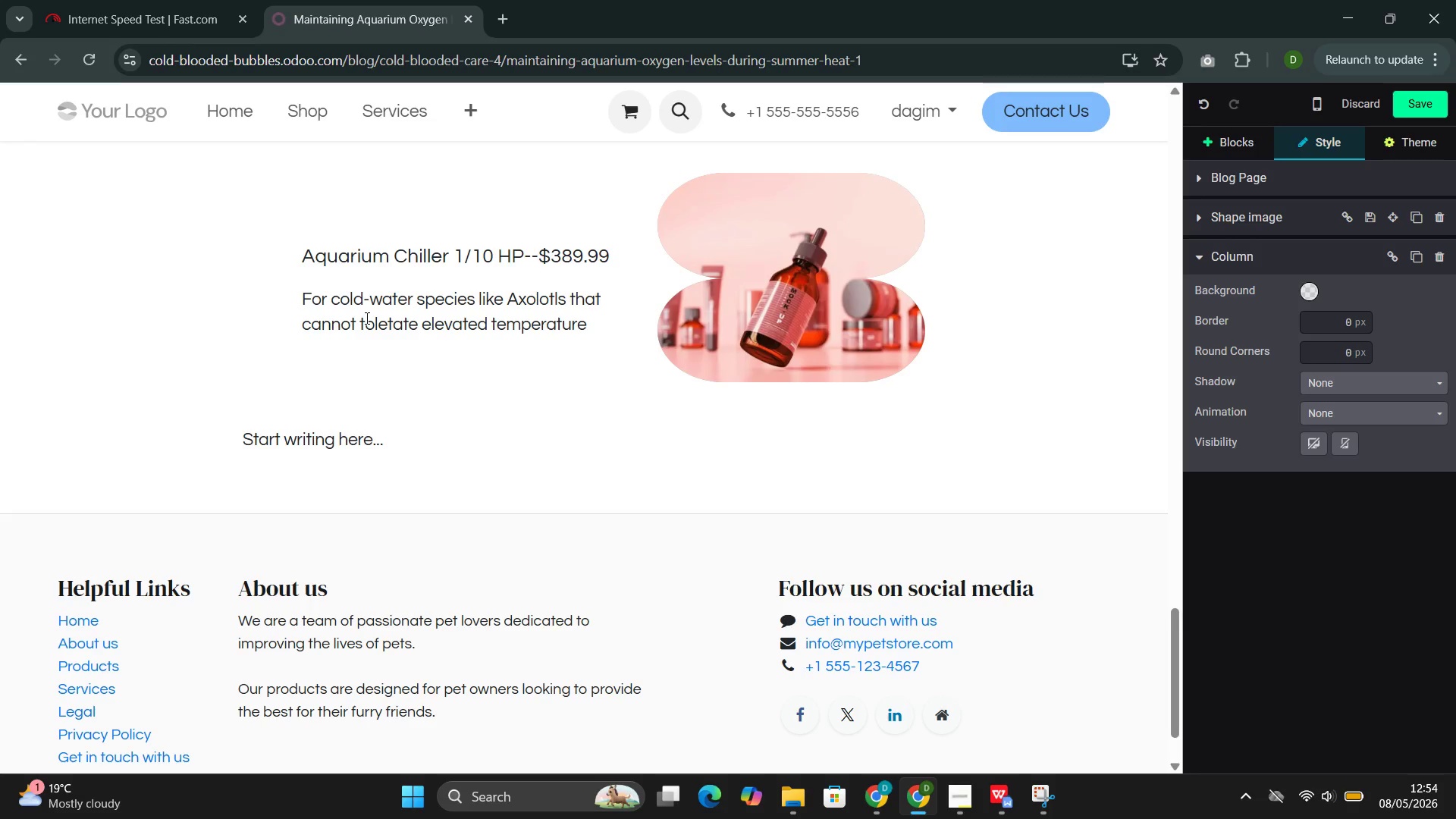 
type(s, the Aquarium Chiller is not p)
key(Backspace)
type(optional equipment--it is essential )
key(Backspace)
type(. The 1/10 HP unit prevents ob)
key(Backspace)
type(verhr)
key(Backspace)
type(eating in cold-water setups )
key(Backspace)
type(, maintaining stable tempr)
key(Backspace)
type(eratures )
 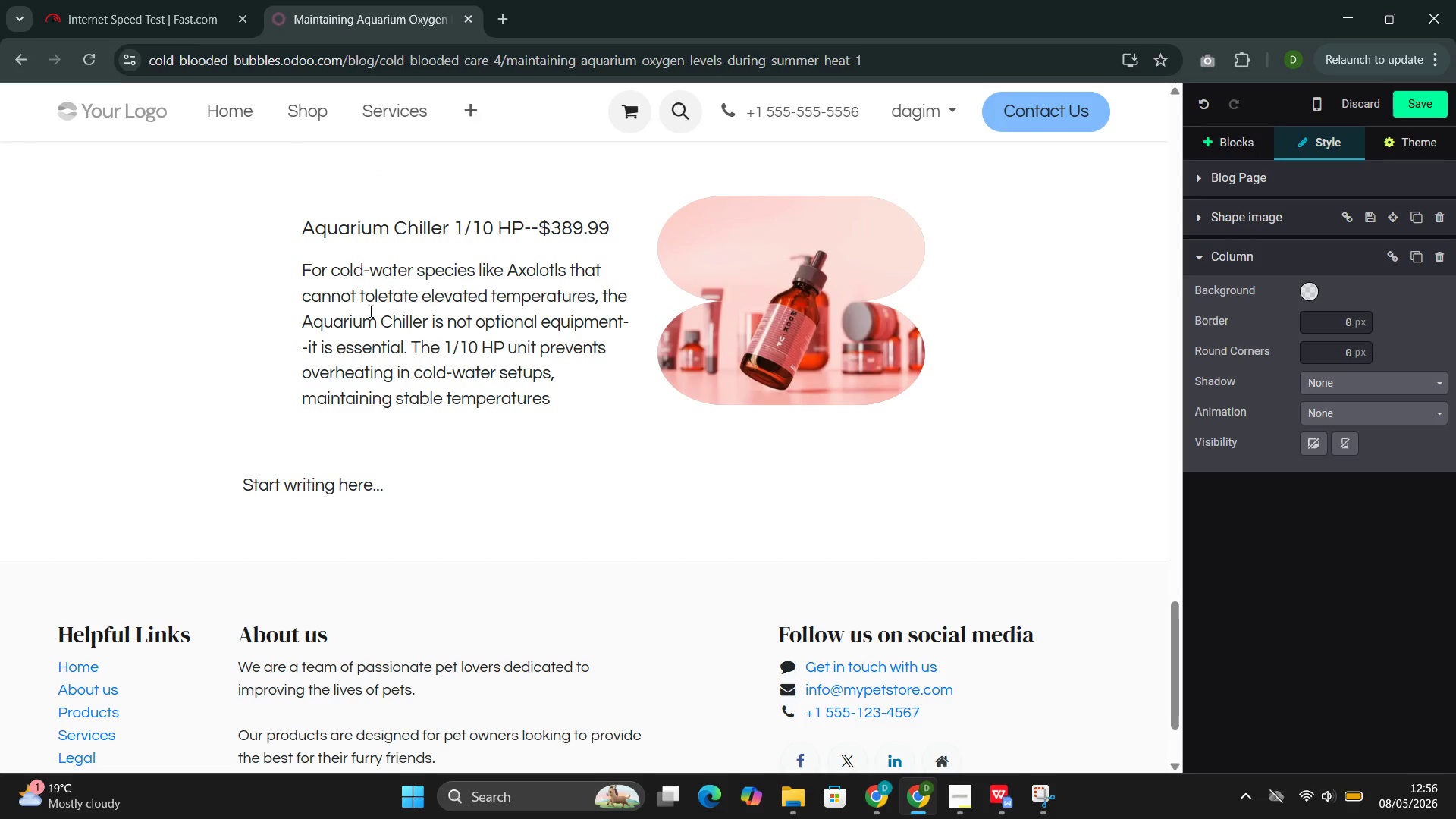 
type(even dut)
key(Backspace)
type(ring extendd heatwaves )
 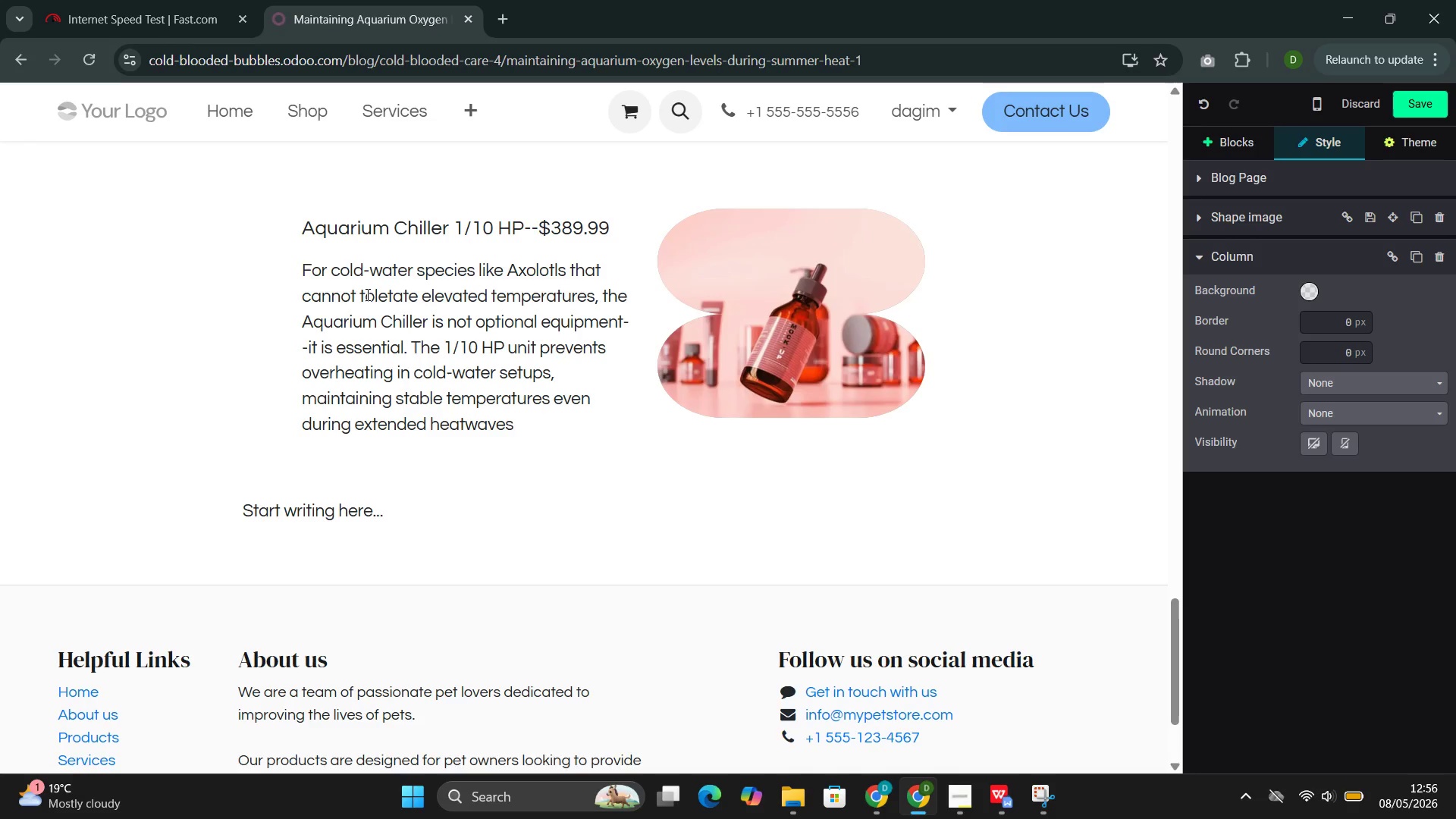 
wait(8.81)
 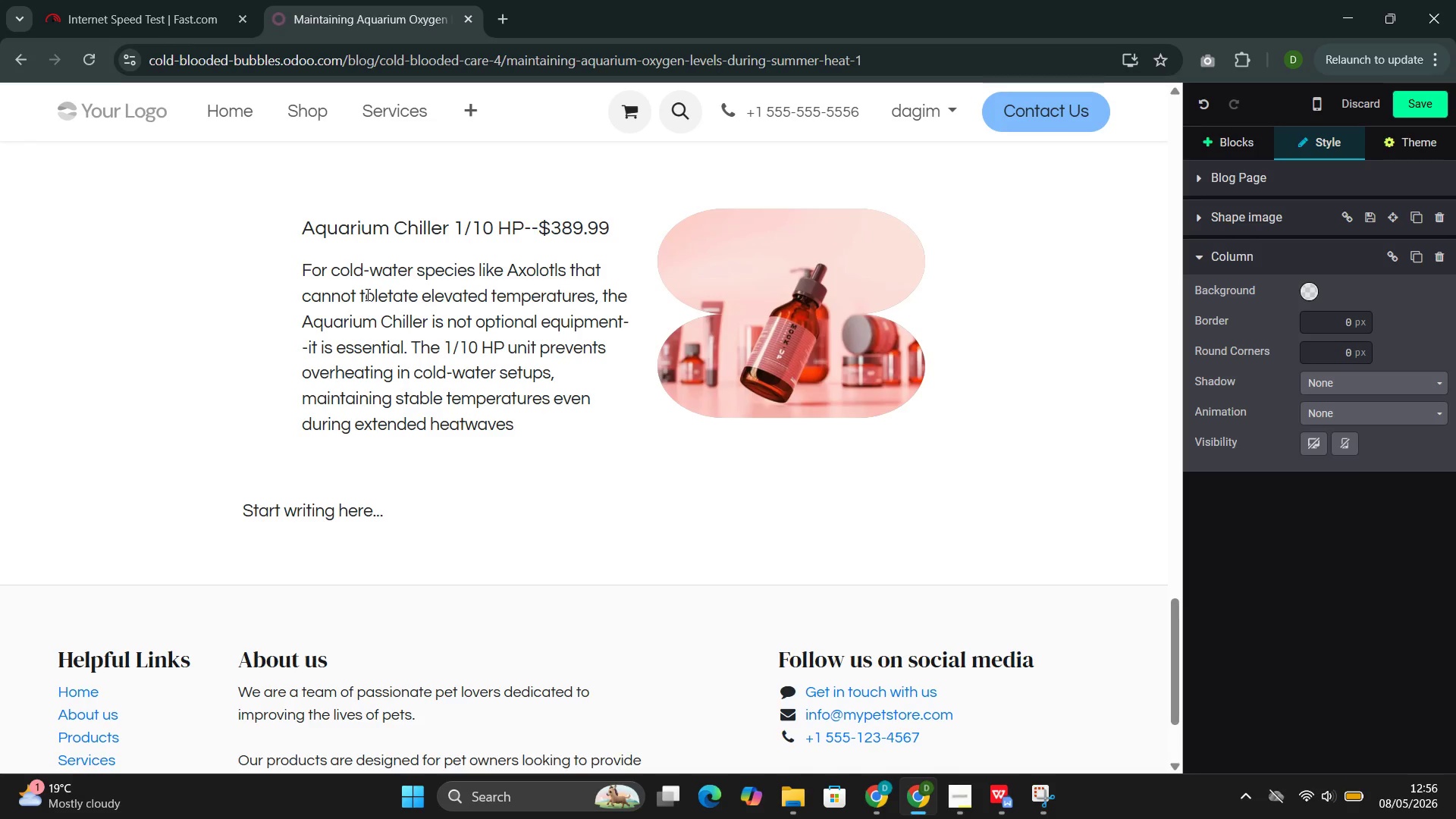 
key(Backspace)
type( even during extended heatwaves. While a significant investment, the chiller proy)
key(Backspace)
type(tects animals whose health)
 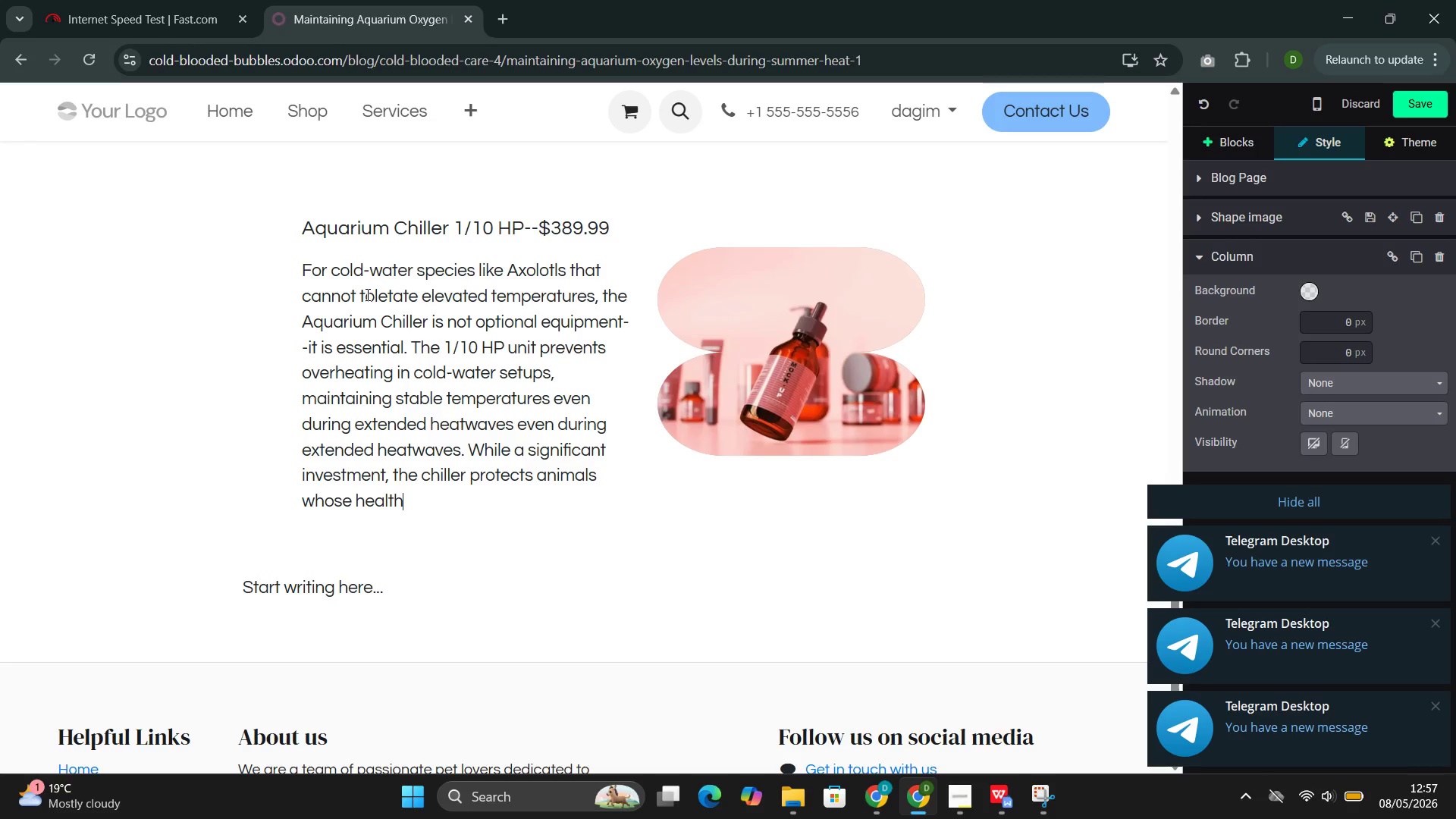 
type( depends entirely on cool, stable water )
key(Backspace)
type(.)
 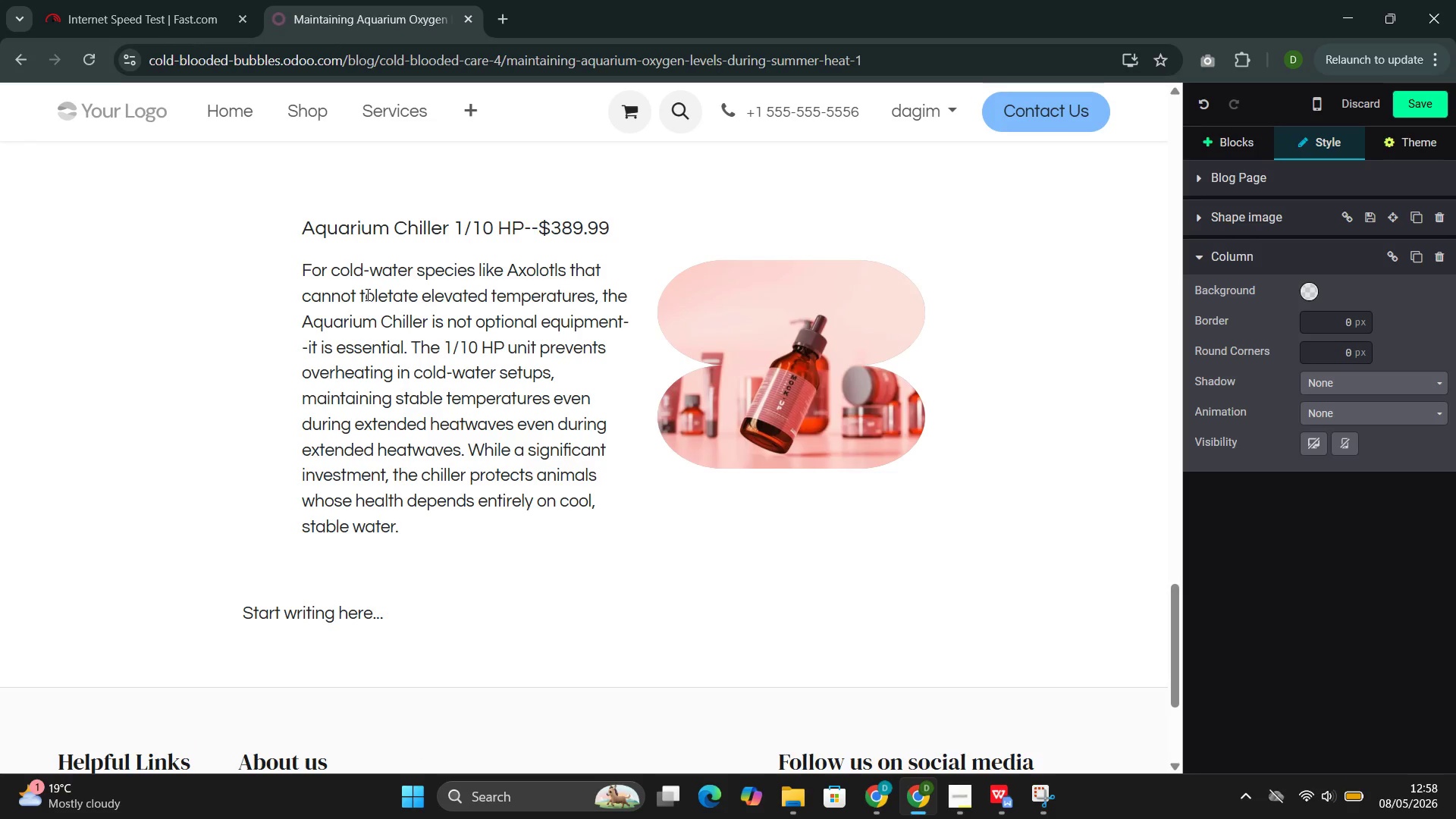 
key(Enter)
 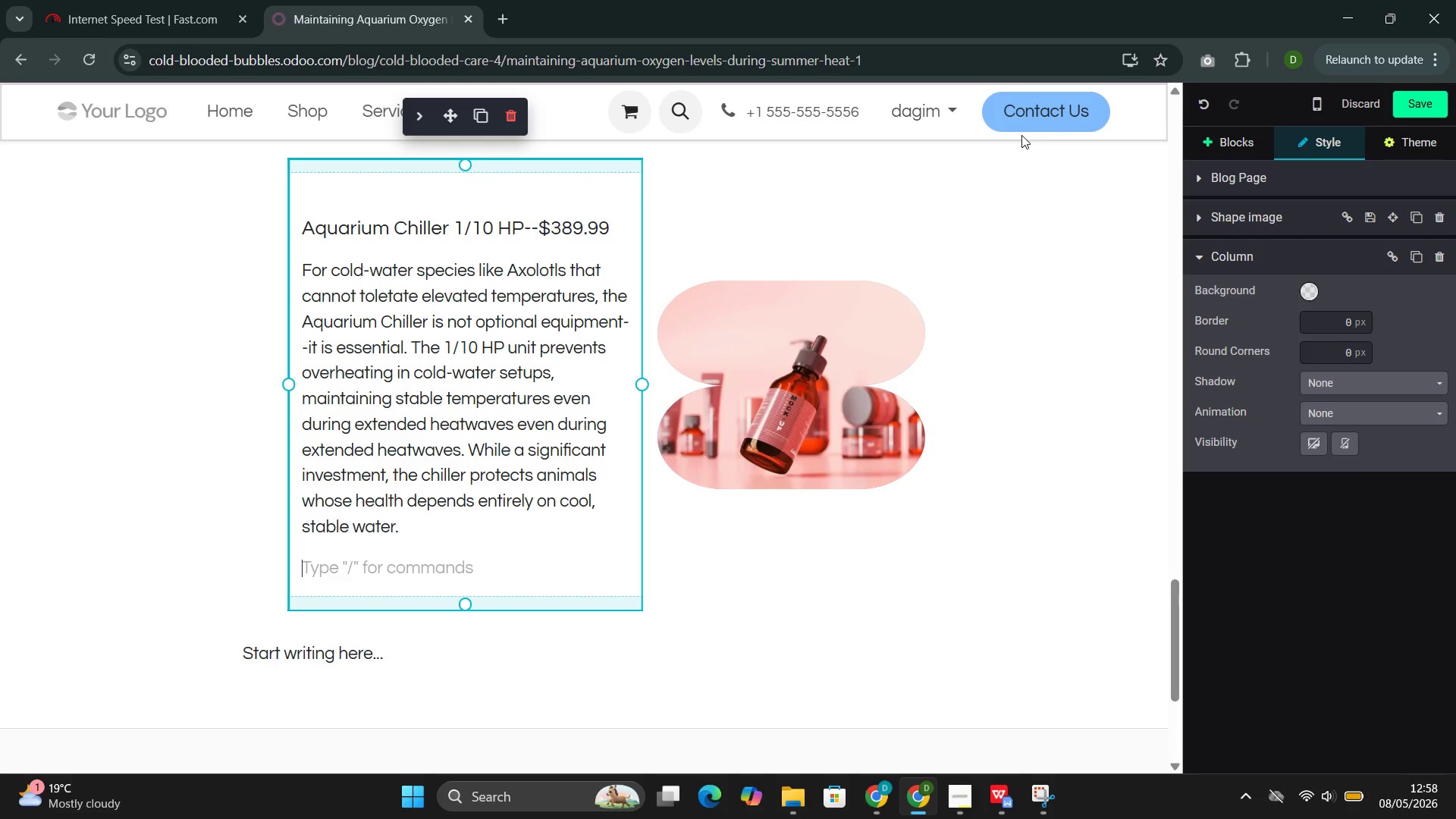 
left_click([1400, 115])
 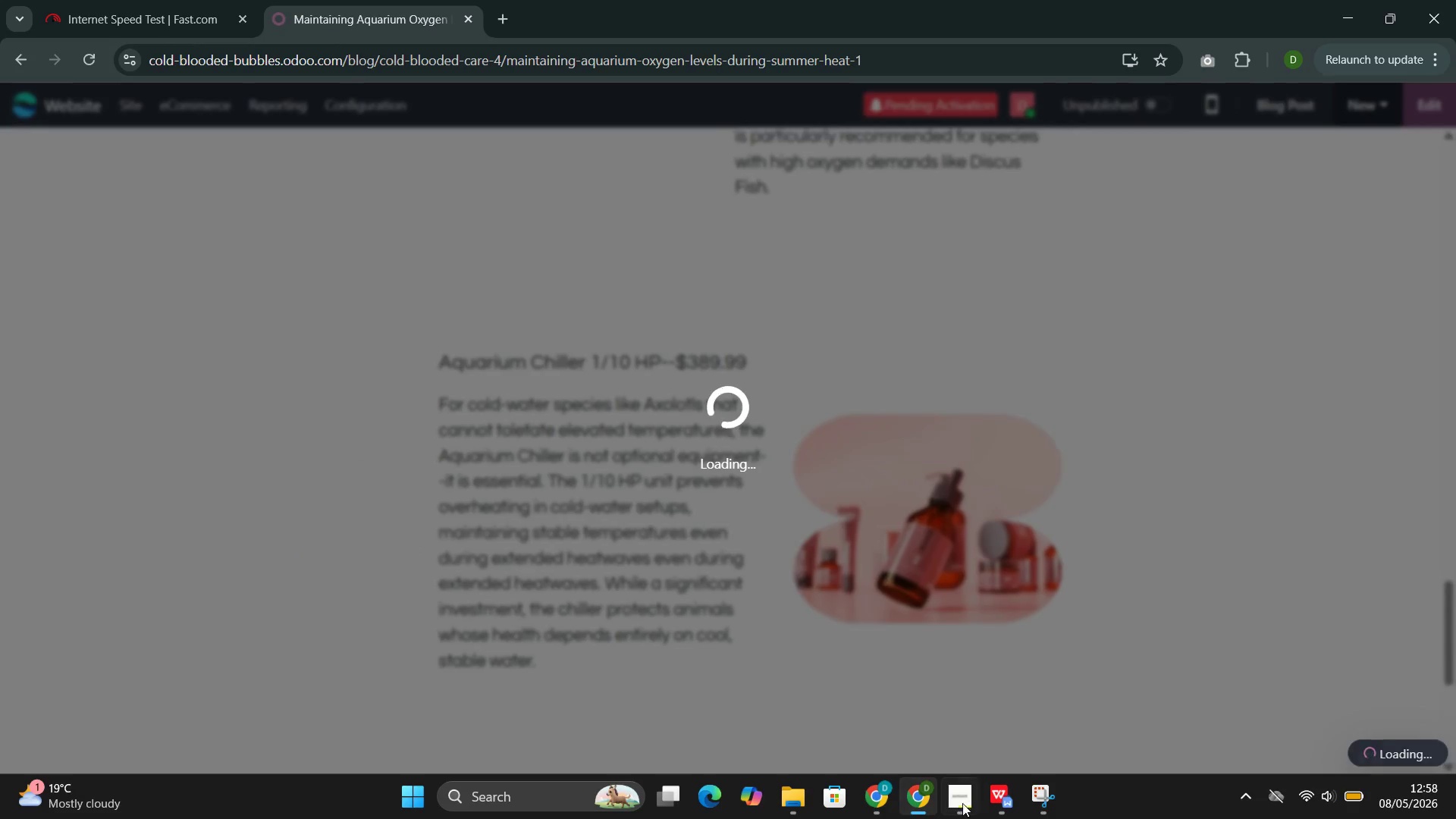 
left_click([902, 702])
 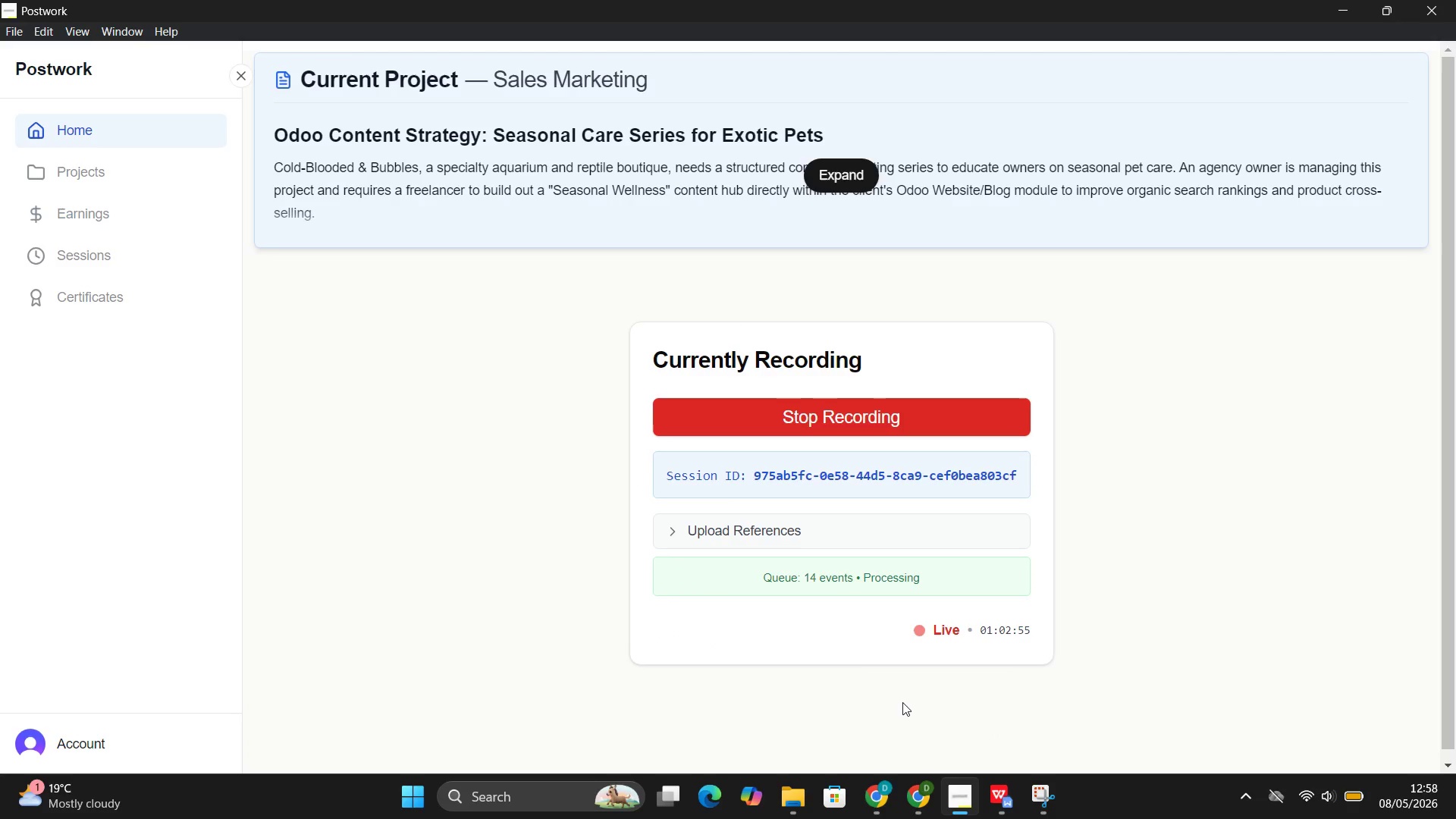 
wait(8.84)
 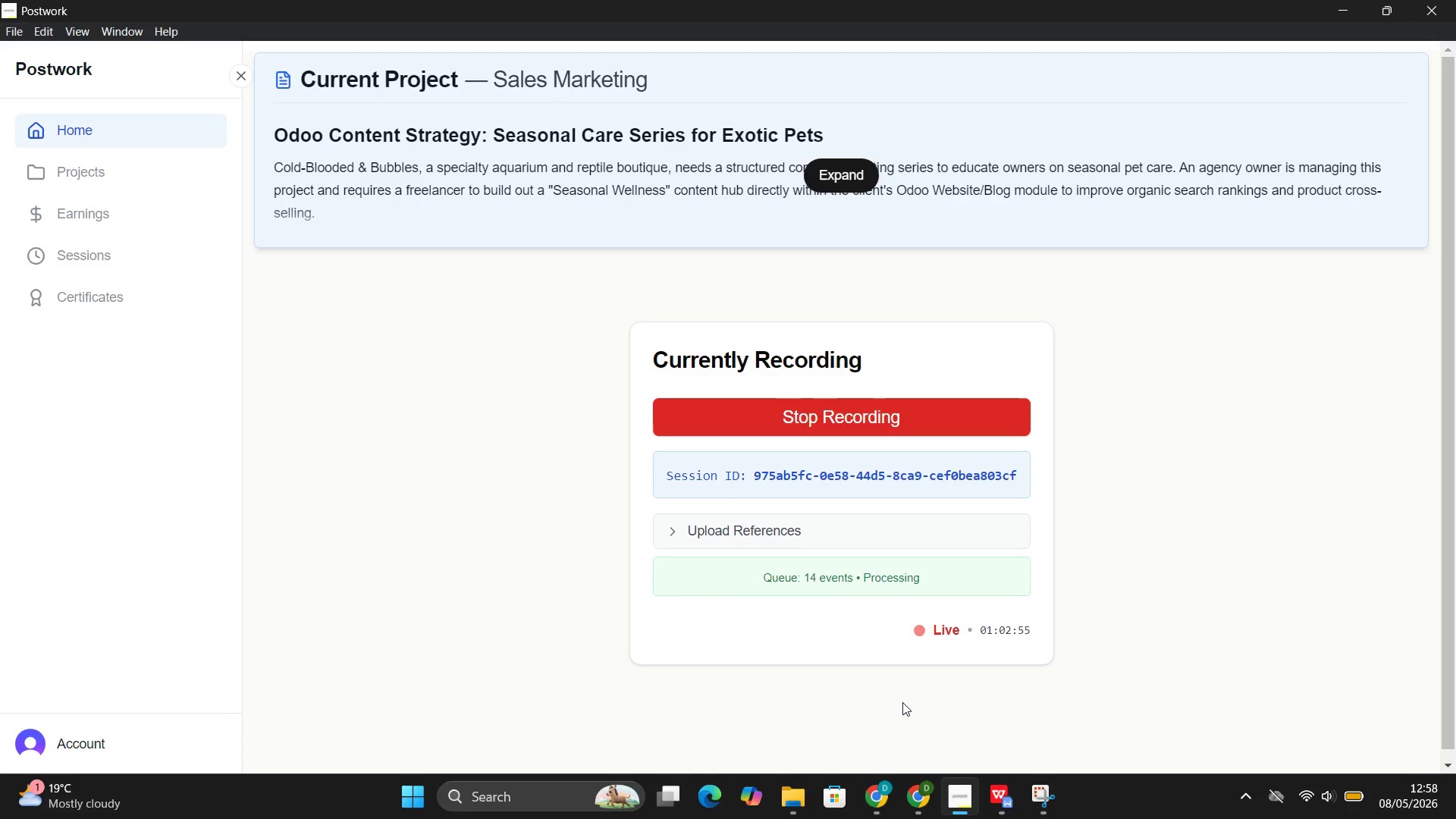 
left_click([905, 710])
 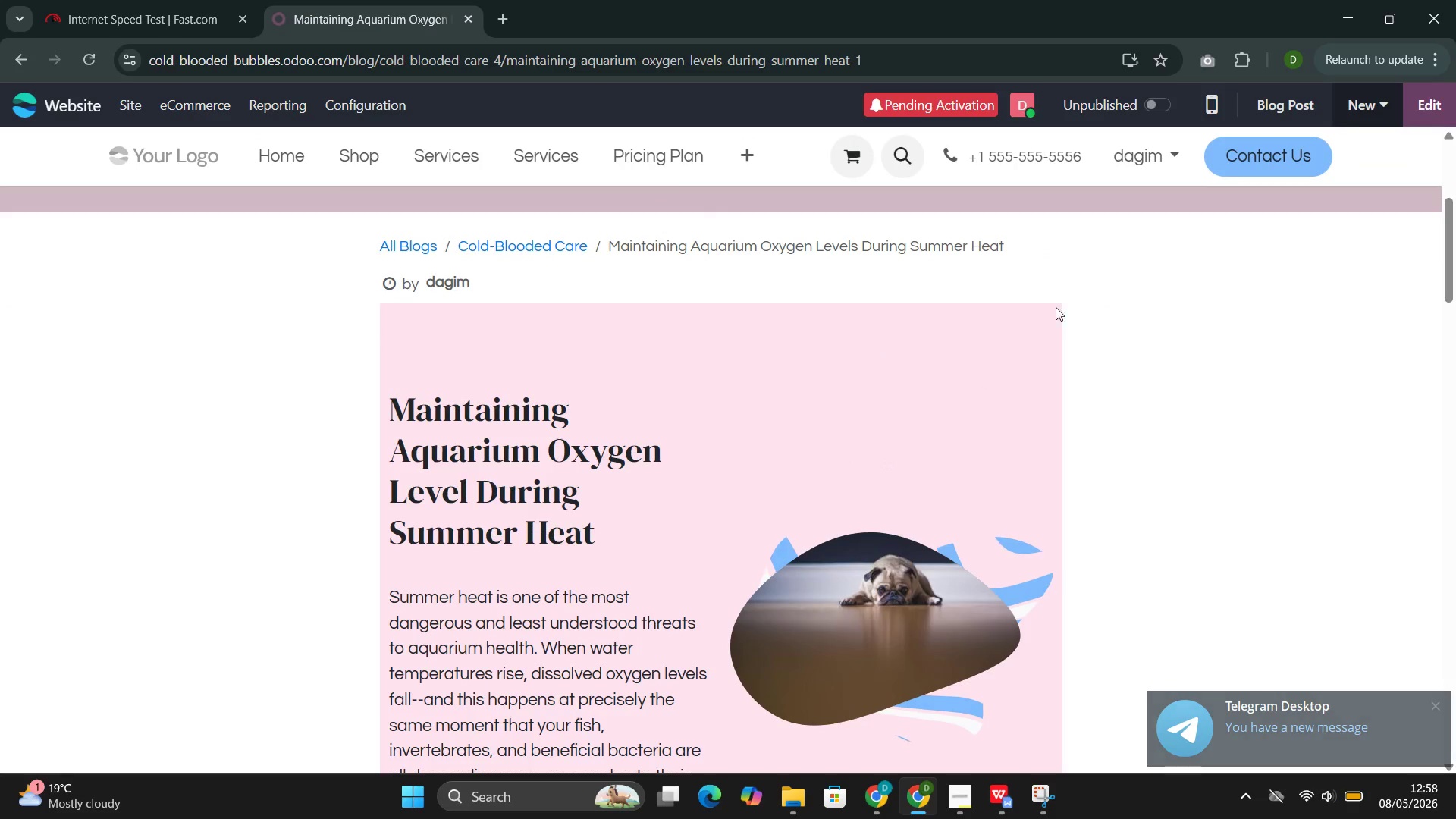 
wait(6.45)
 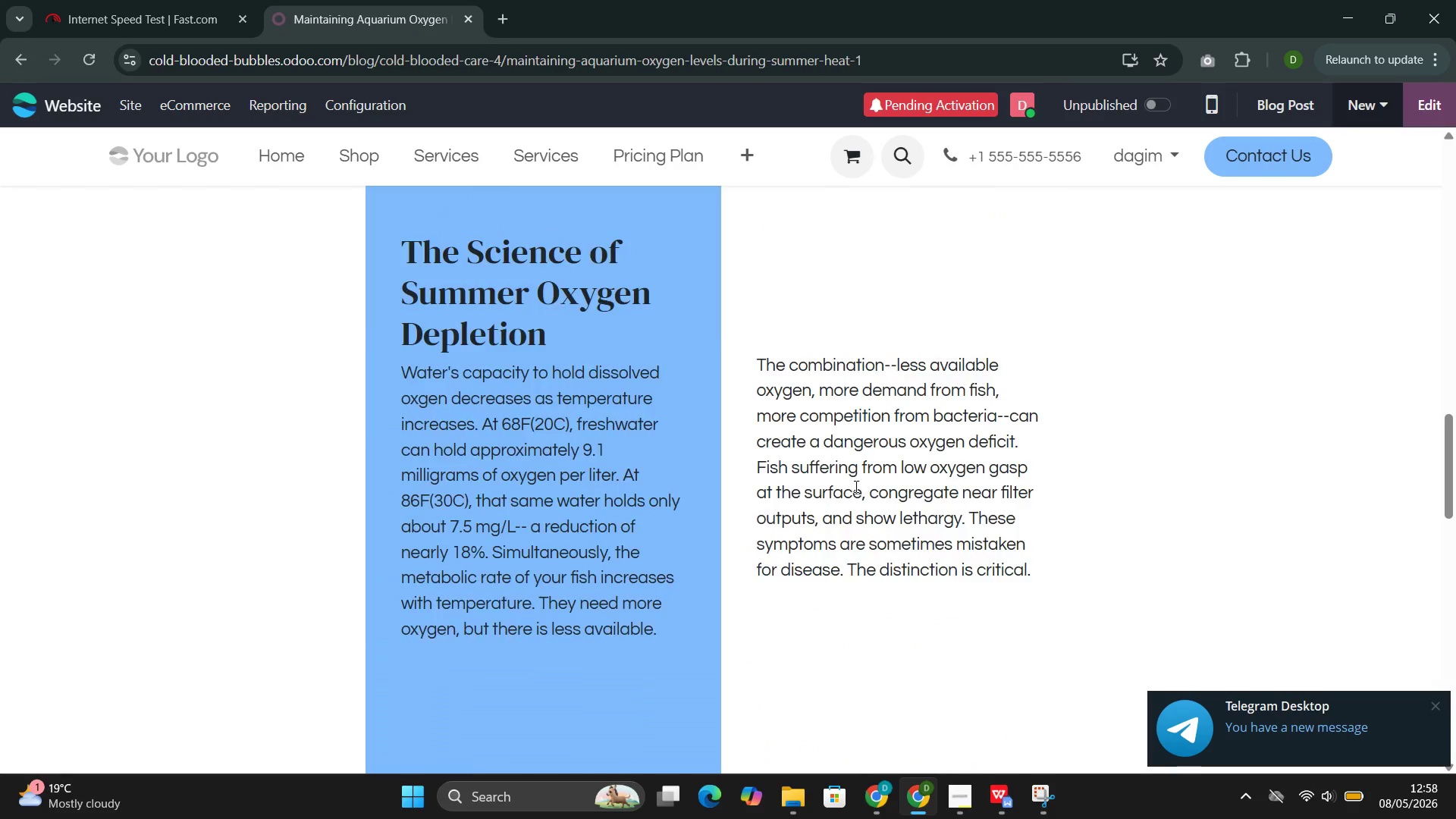 
left_click([1357, 108])
 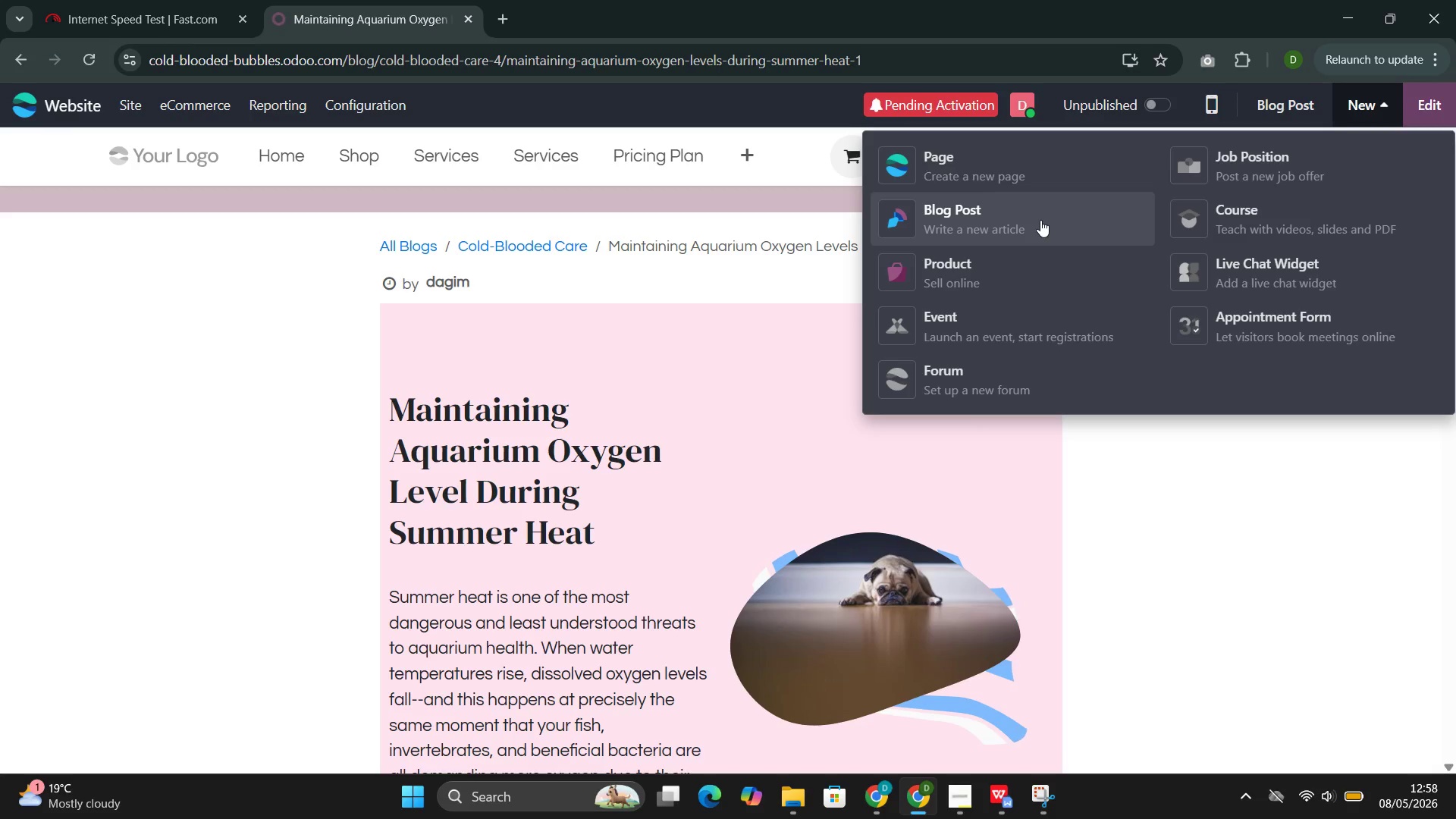 
left_click([1031, 253])
 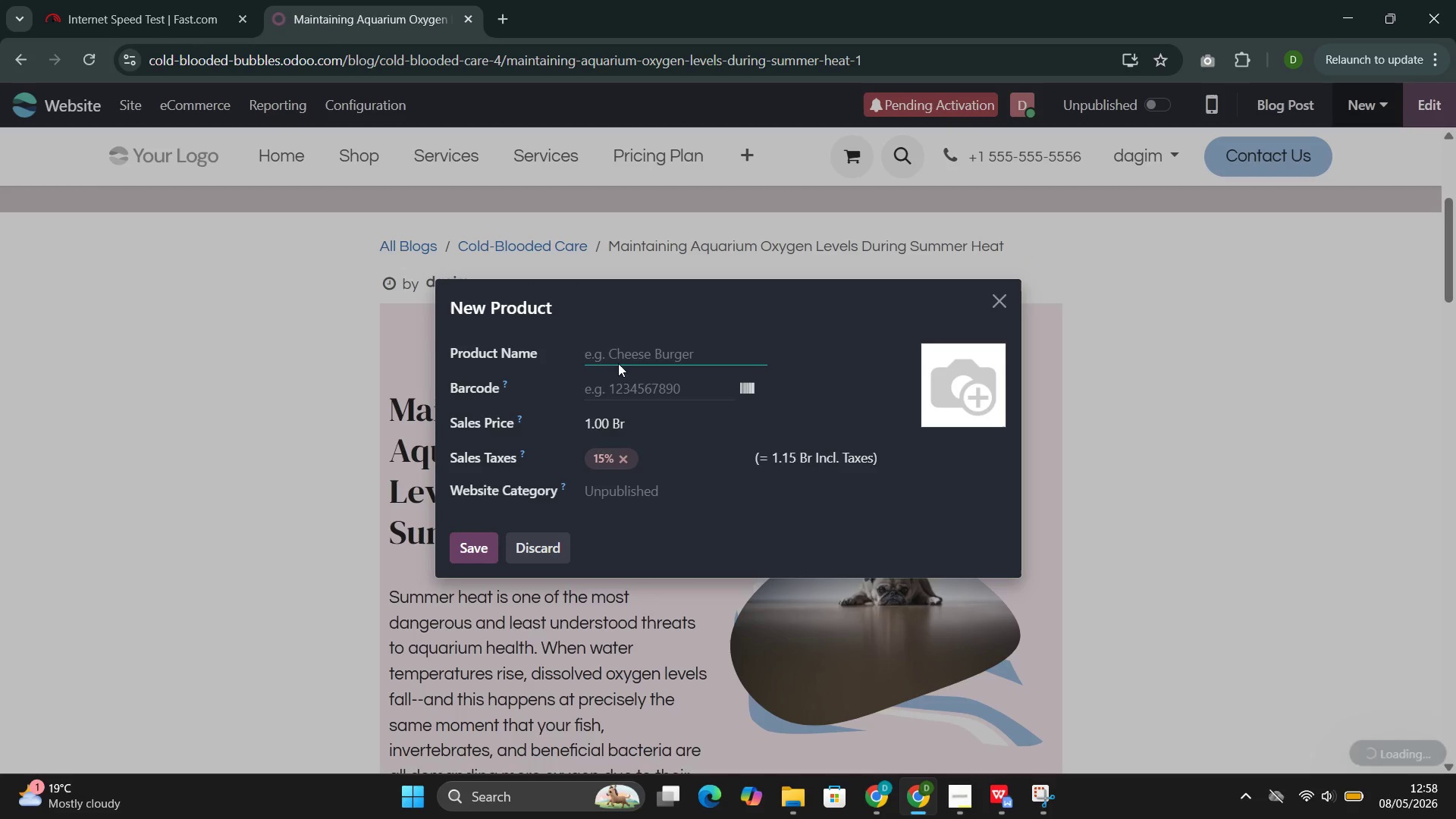 
left_click([620, 362])
 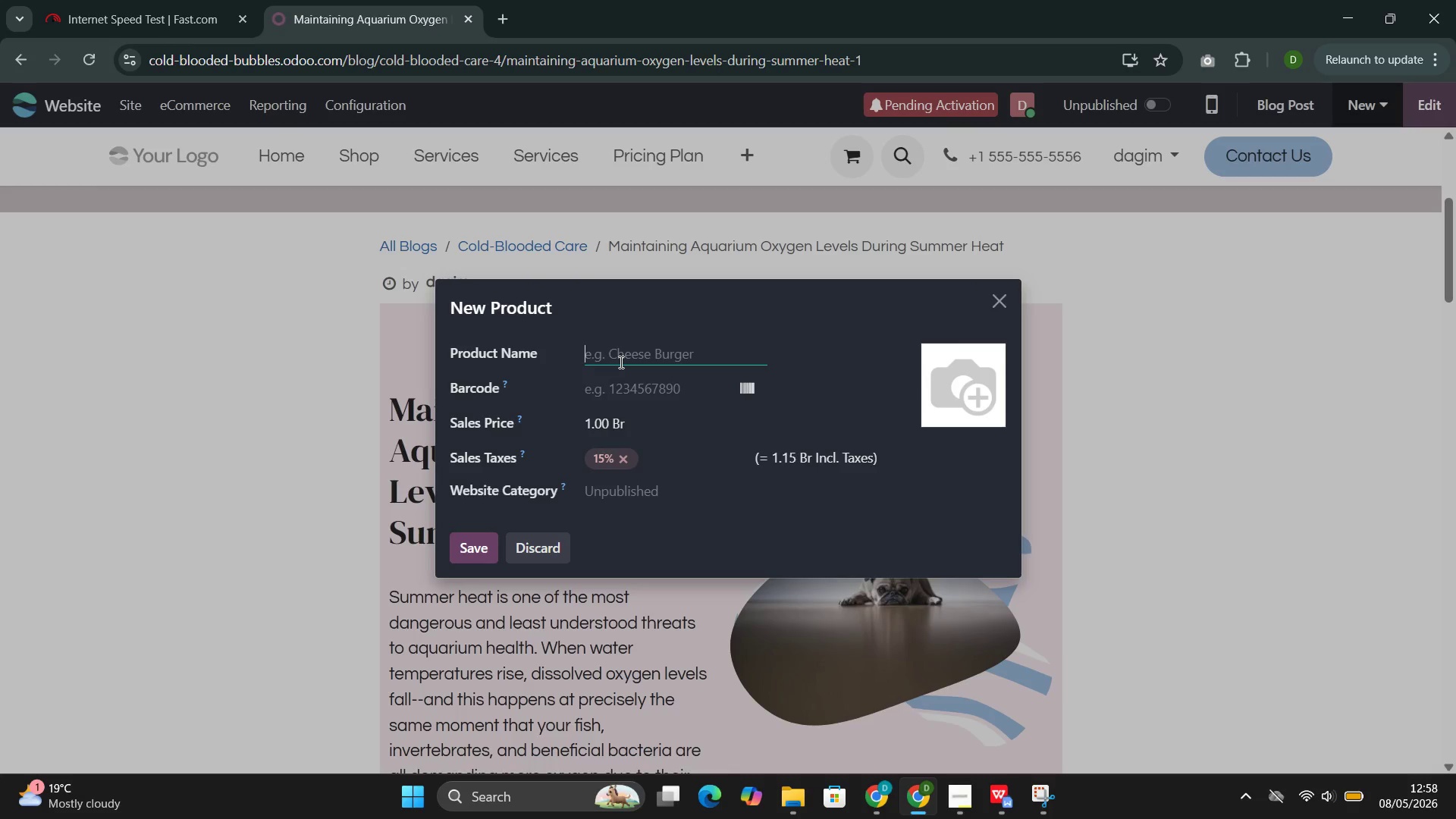 
wait(12.48)
 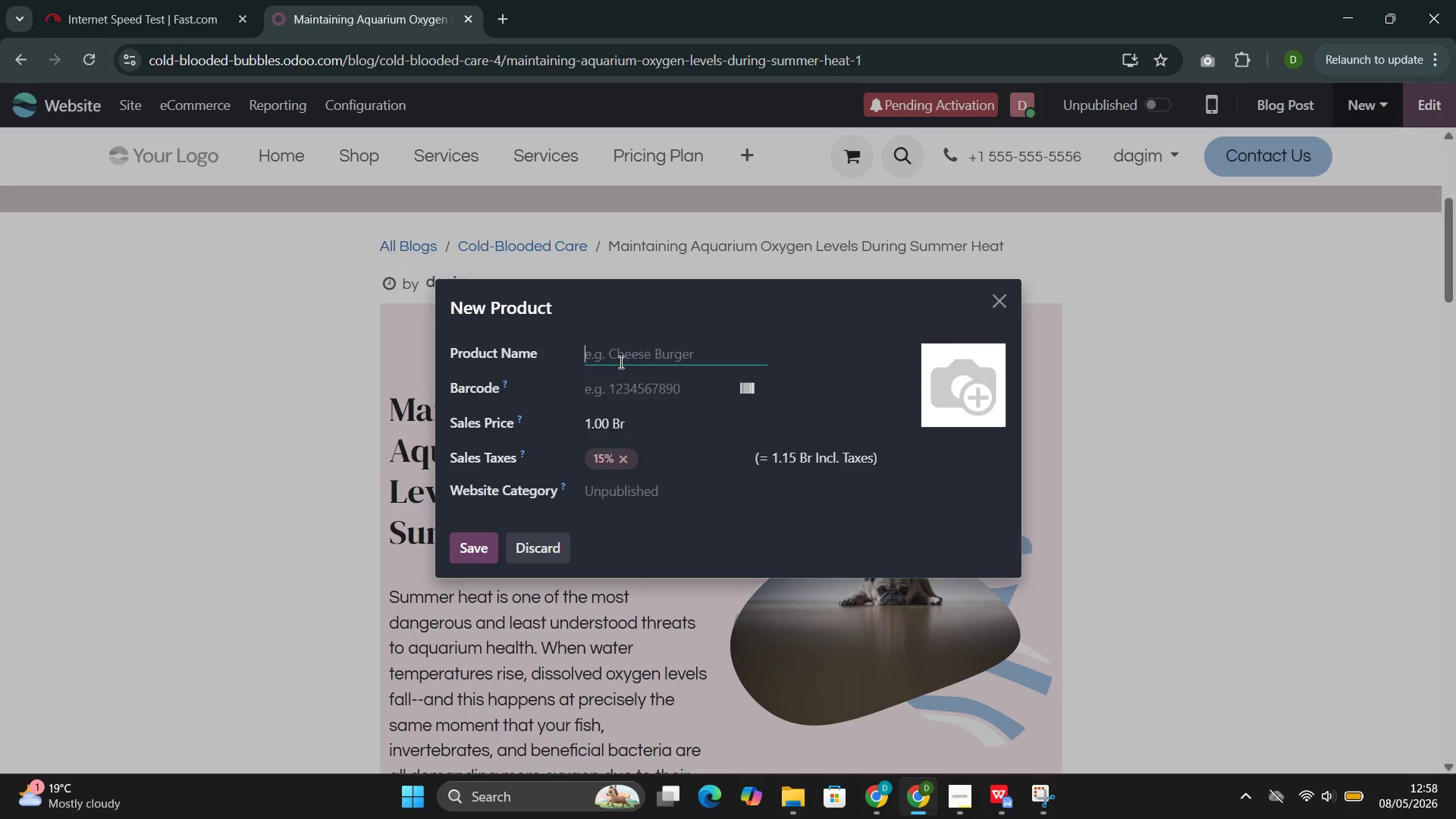 
key(Shift+A)
 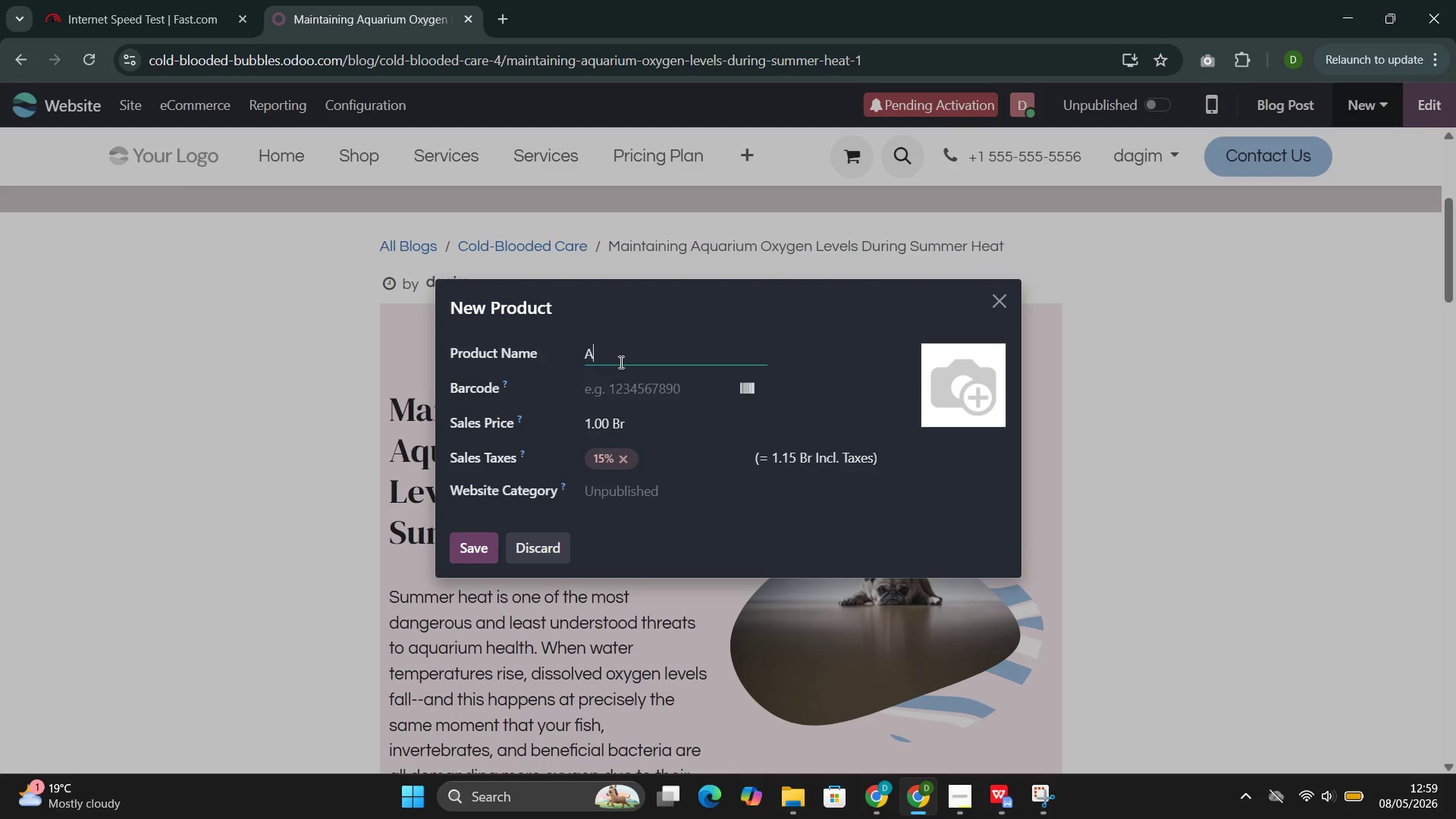 
wait(6.06)
 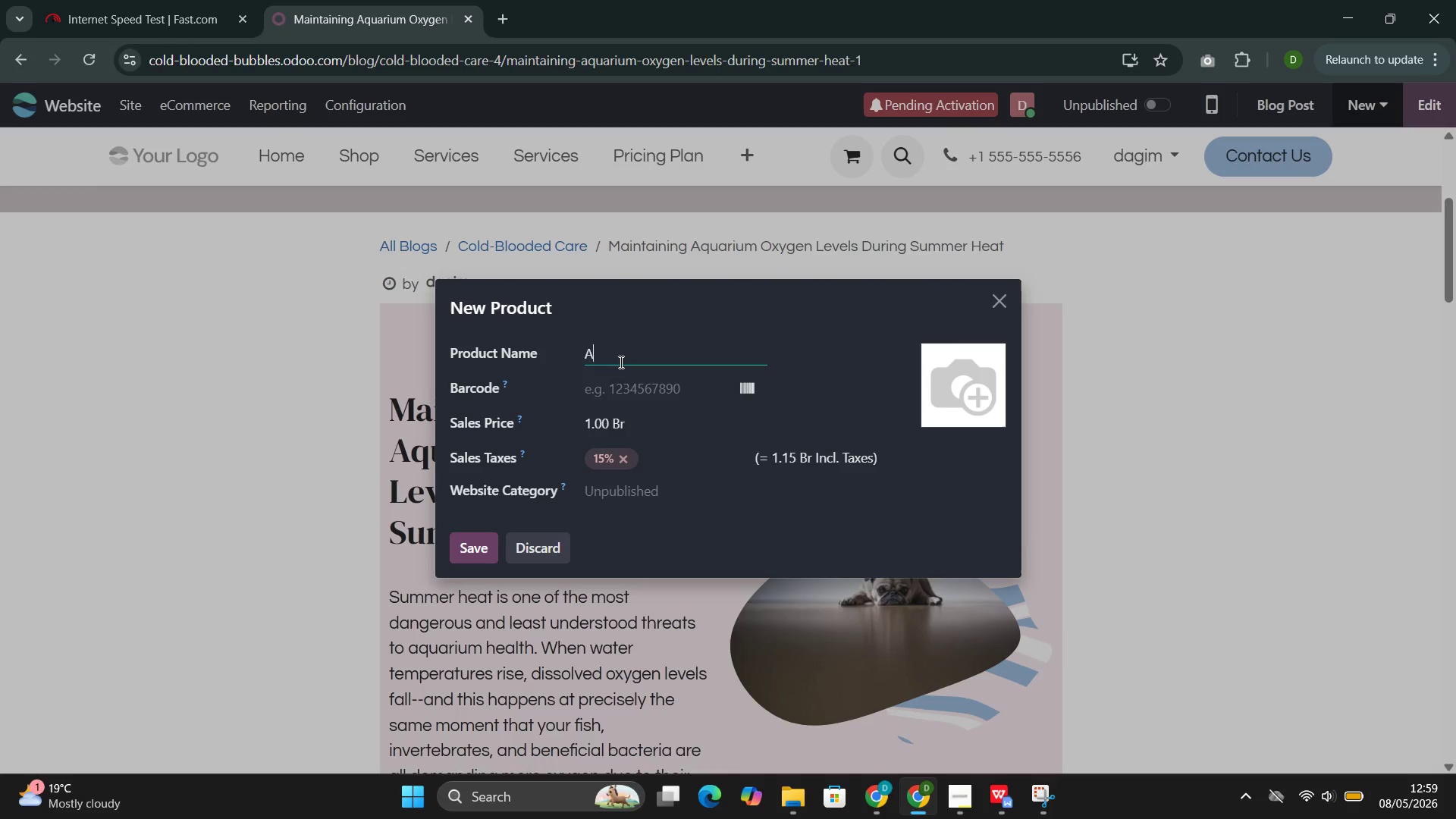 
type(qa)
key(Backspace)
type(uaru)
key(Backspace)
type(iun )
key(Backspace)
key(Backspace)
type(m )
 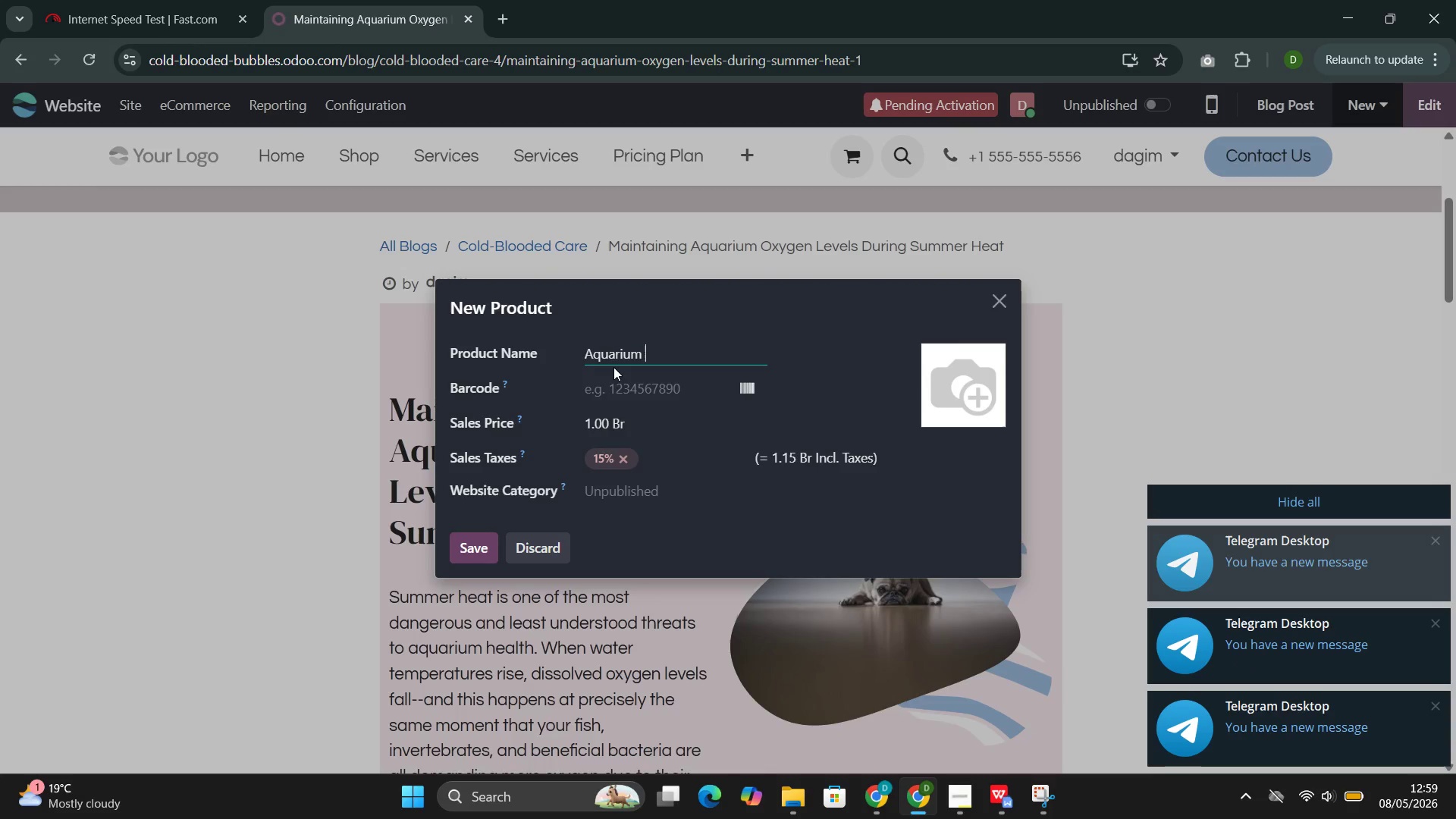 
wait(10.47)
 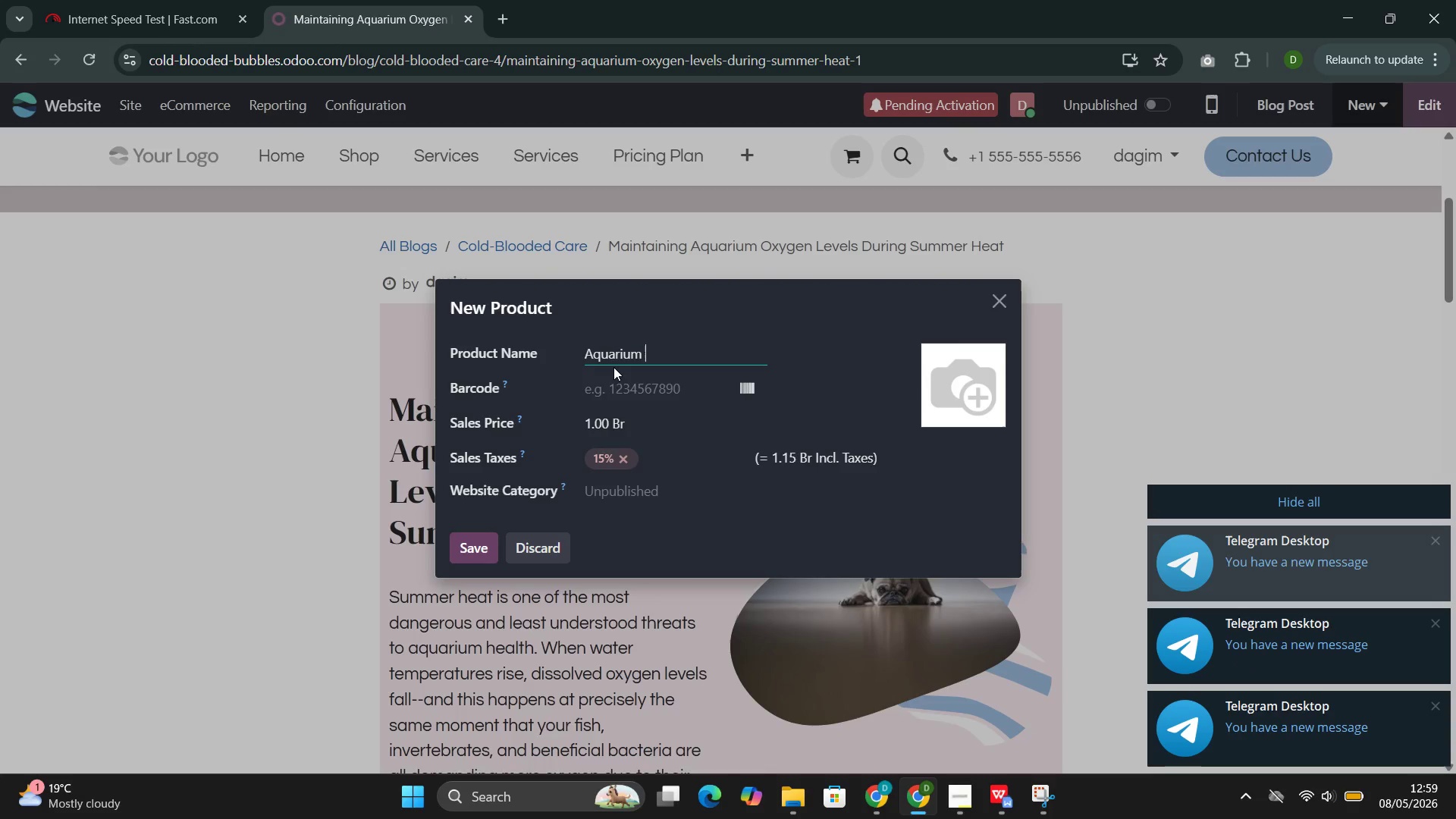 
left_click([621, 387])
 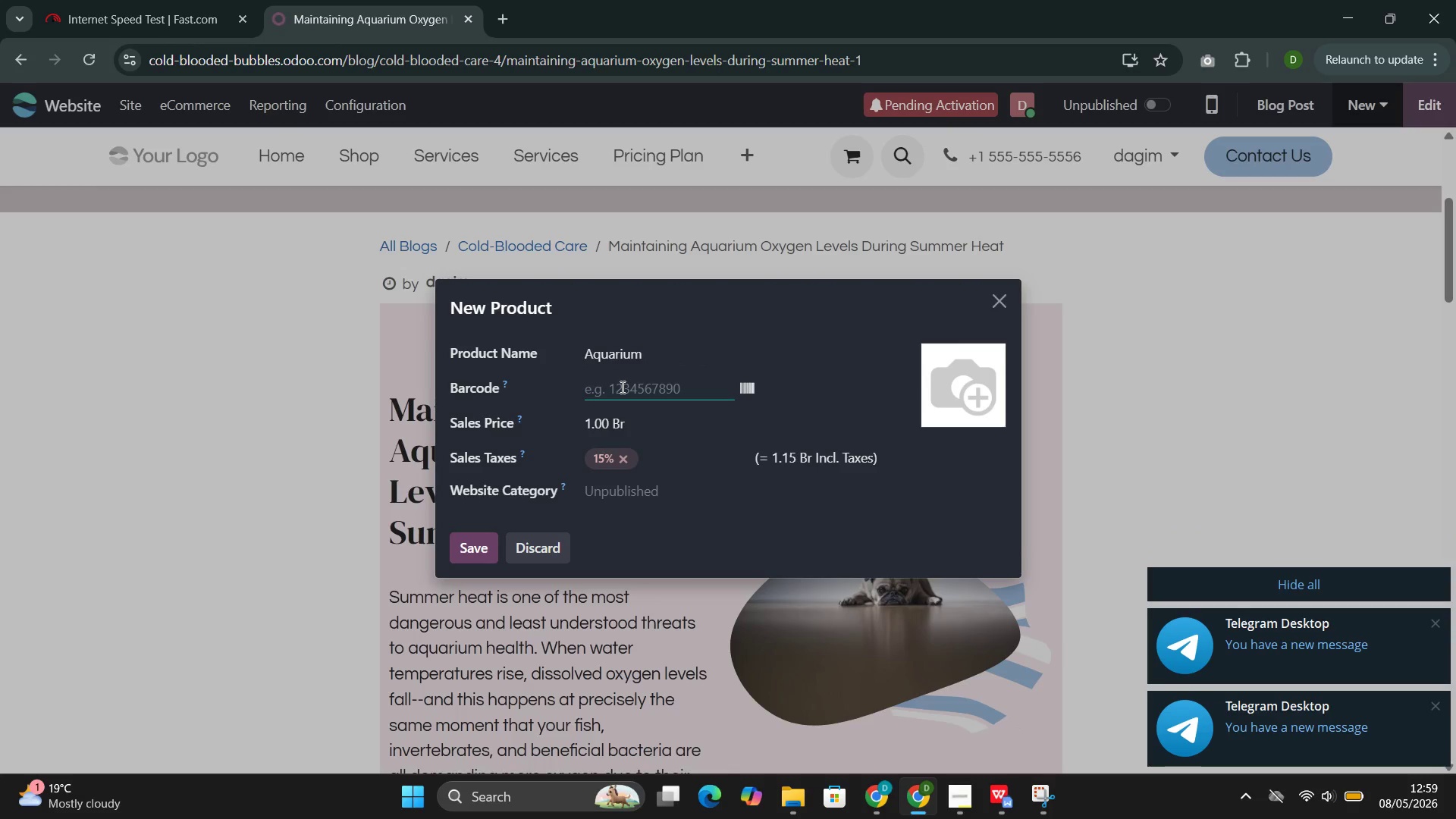 
type(1234567)
 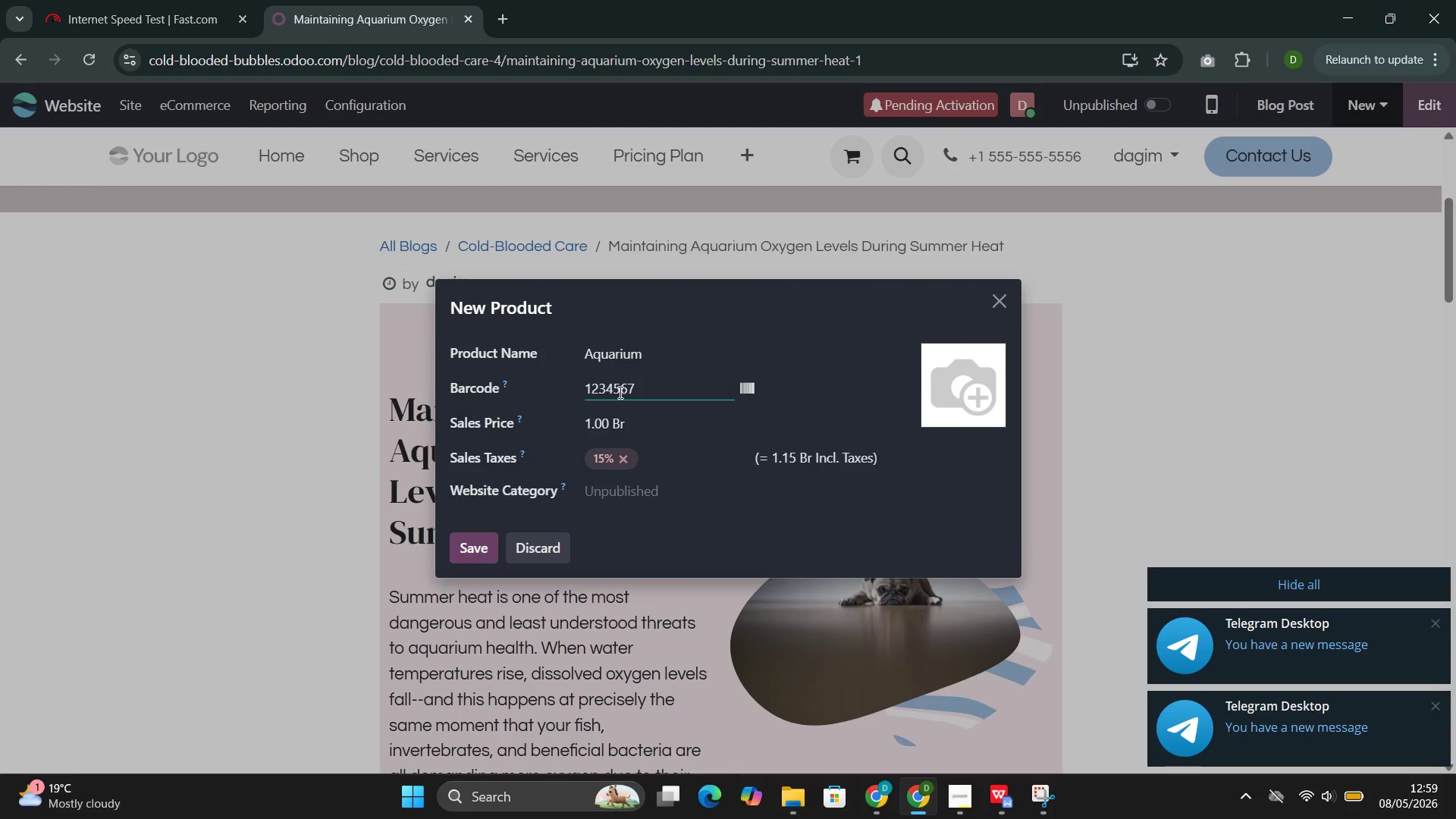 
left_click([601, 412])
 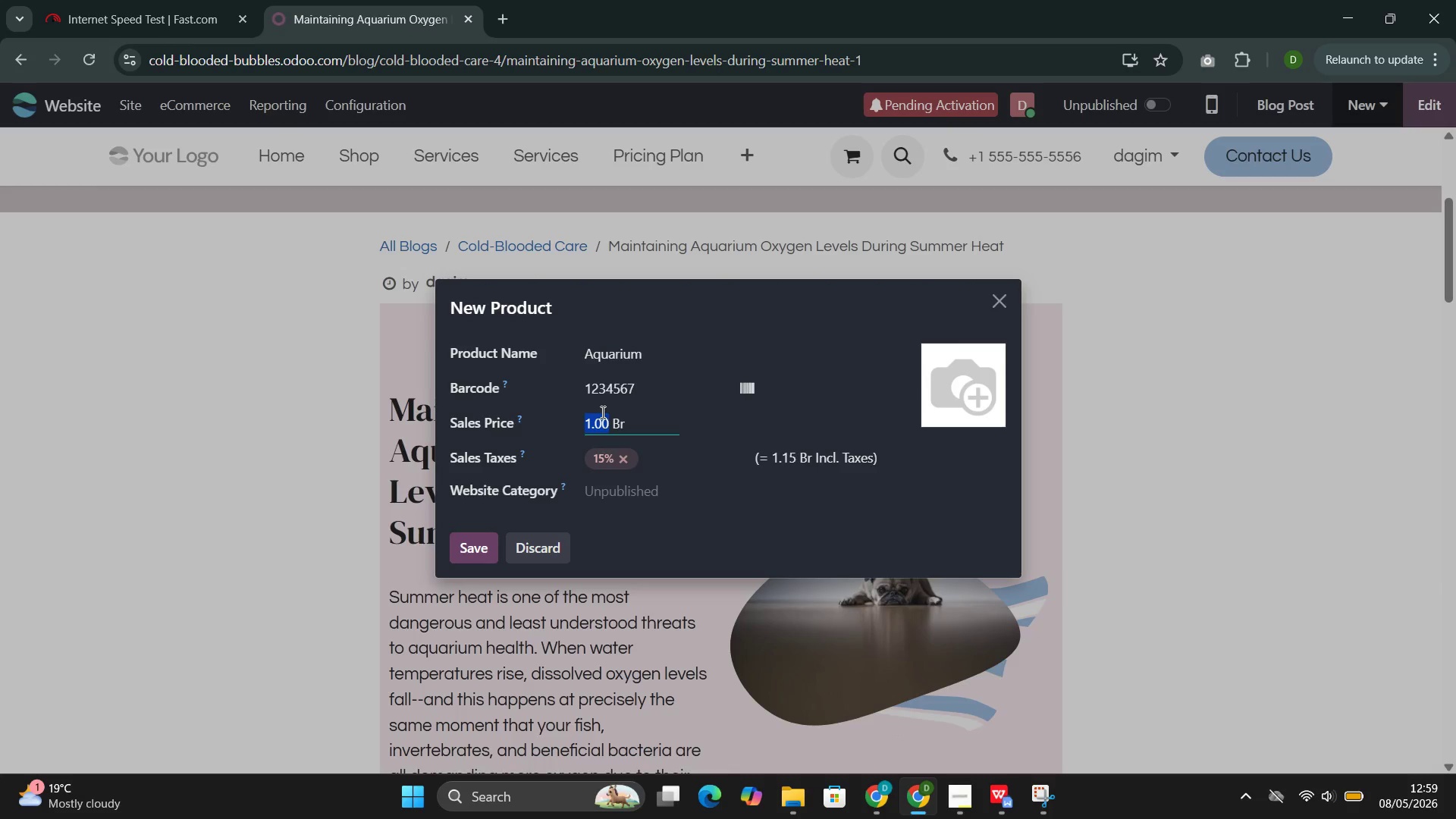 
wait(6.0)
 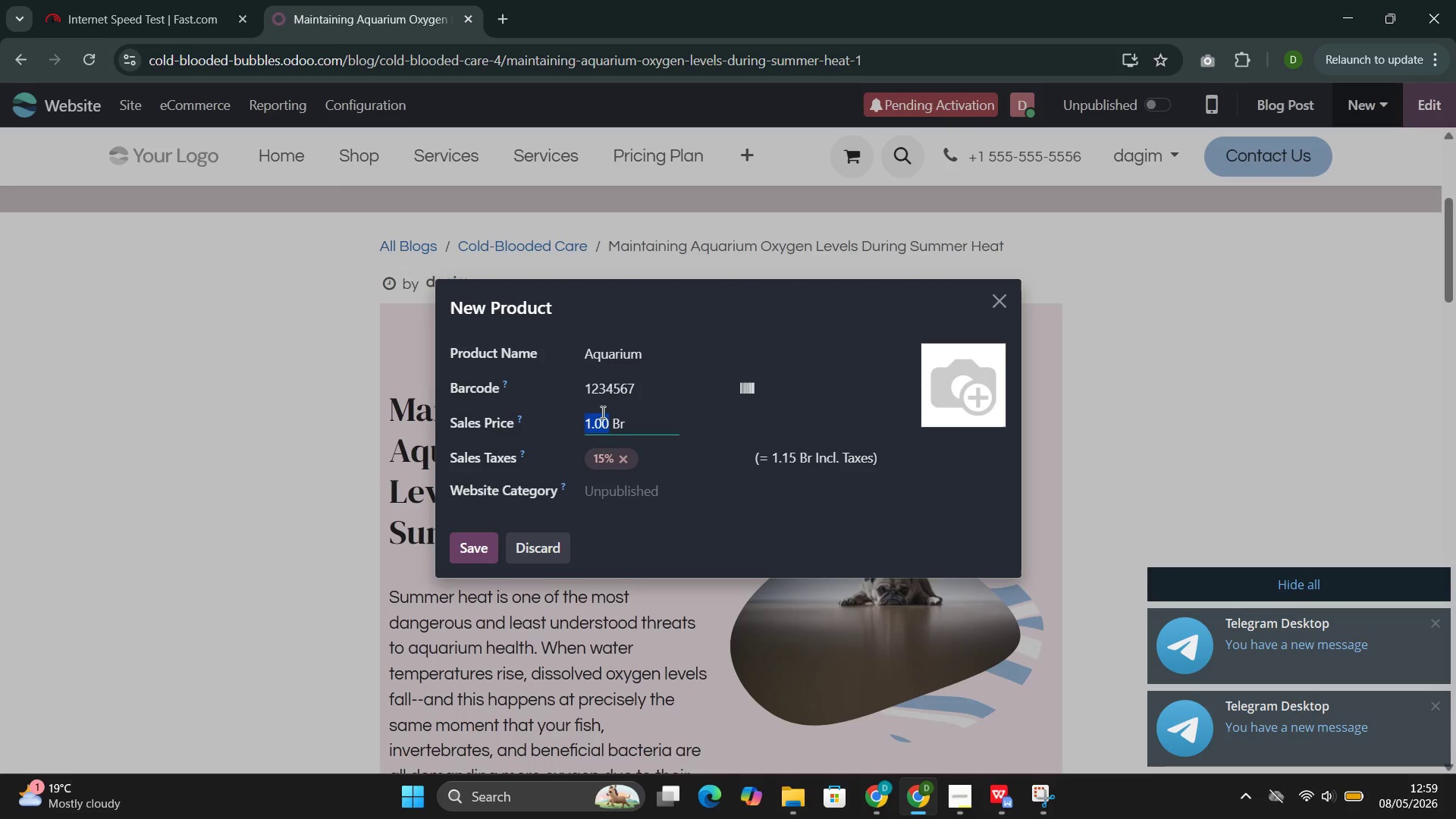 
type(389.99)
 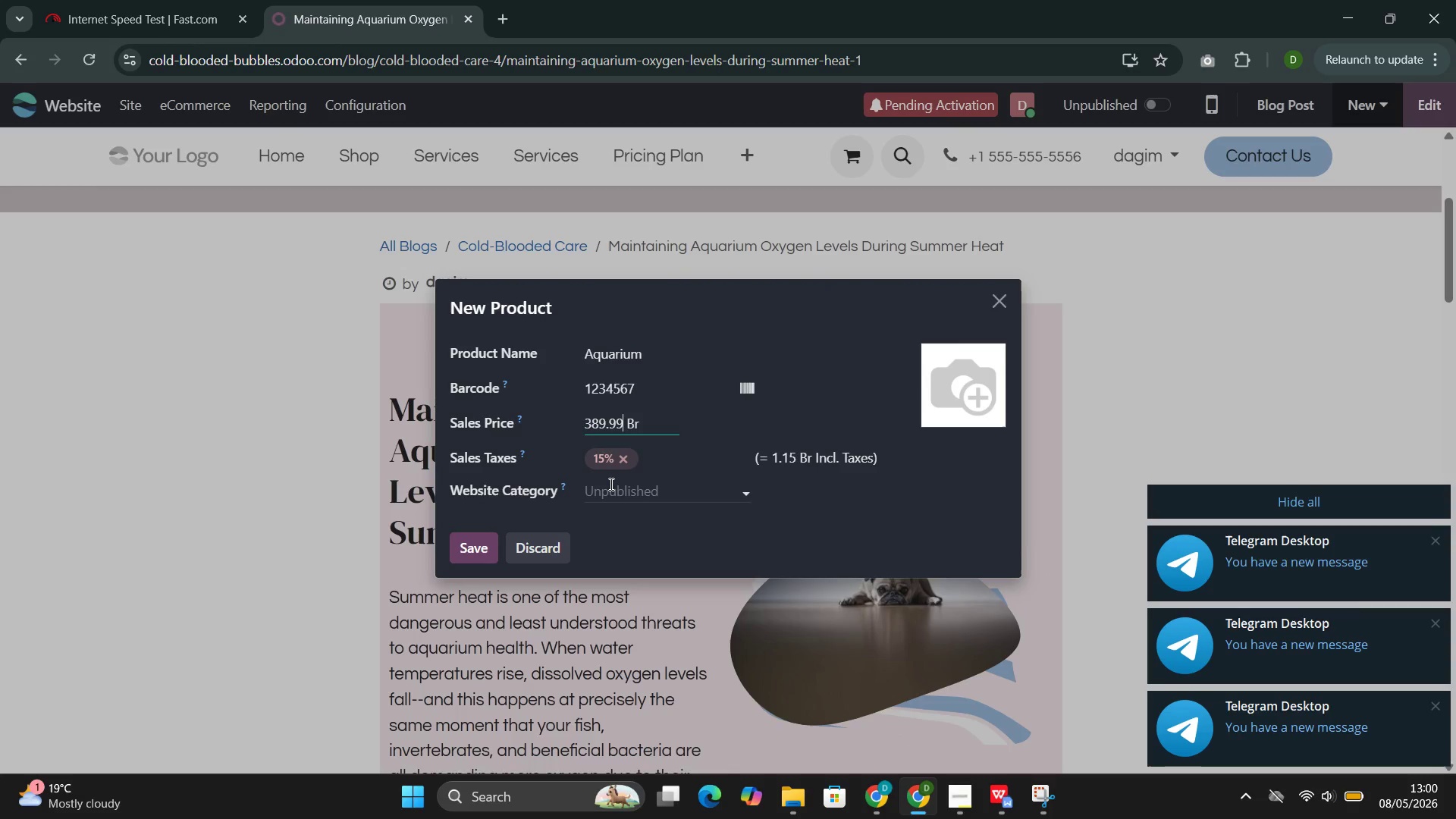 
wait(37.23)
 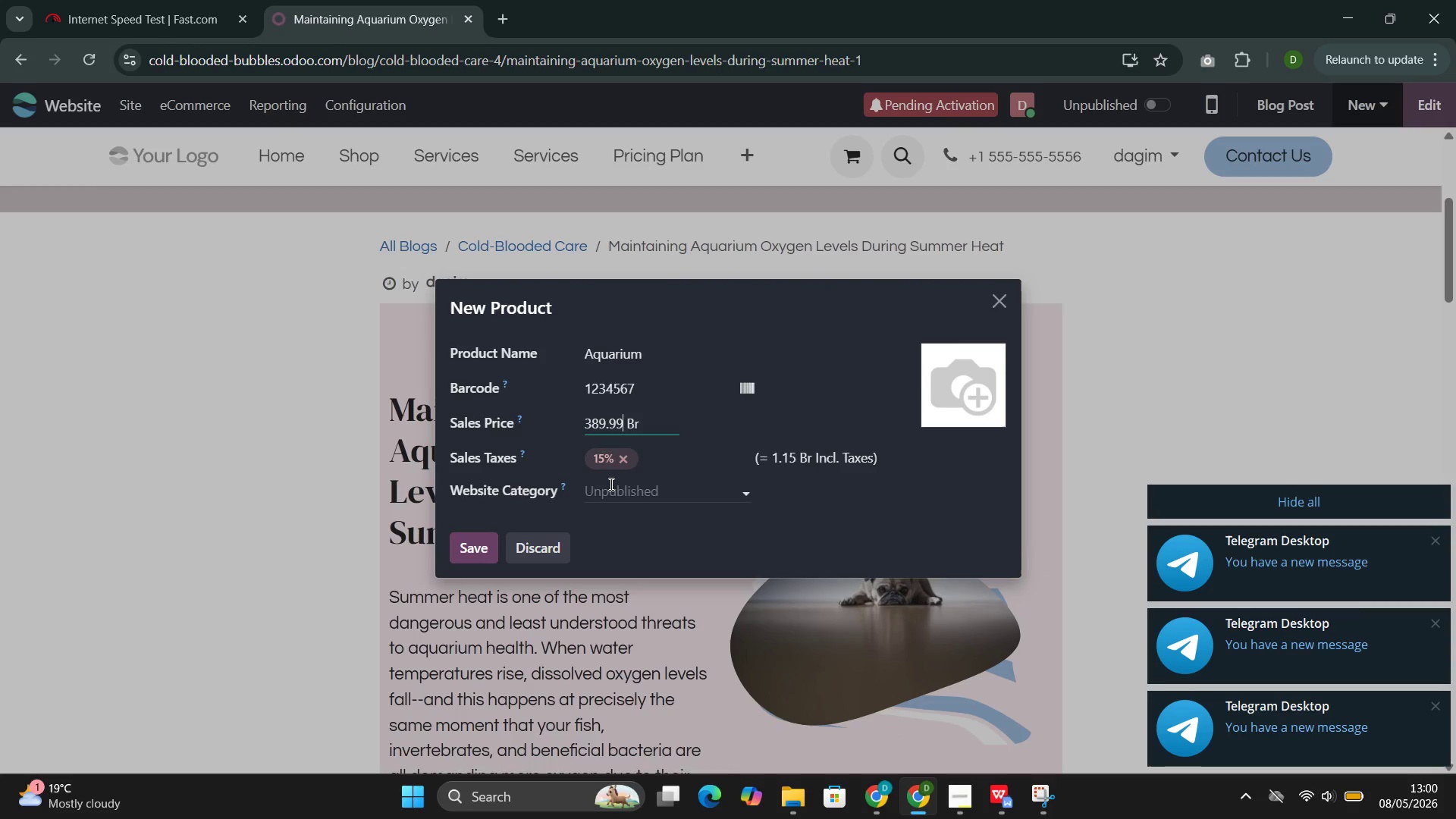 
left_click([712, 494])
 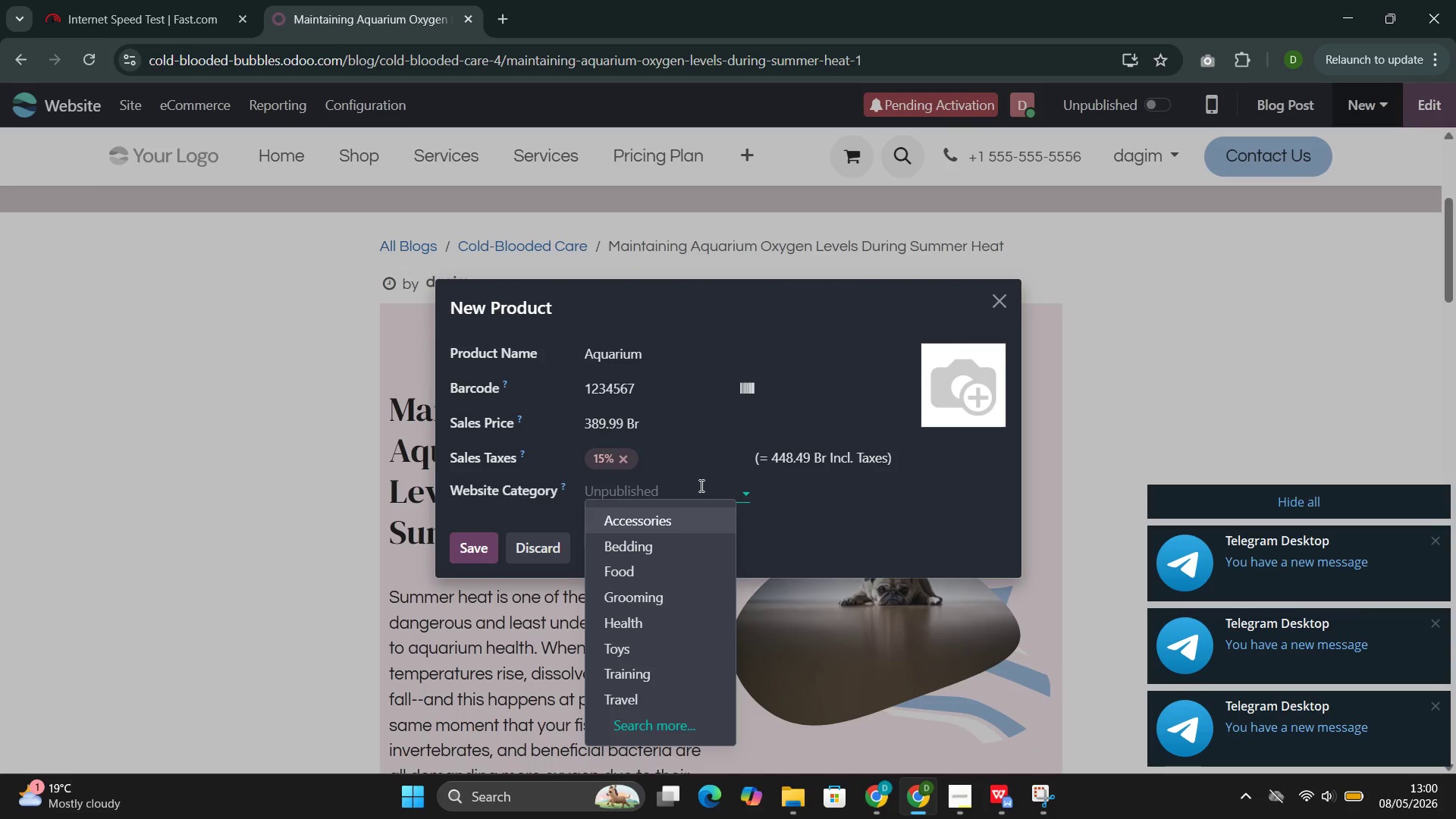 
wait(37.41)
 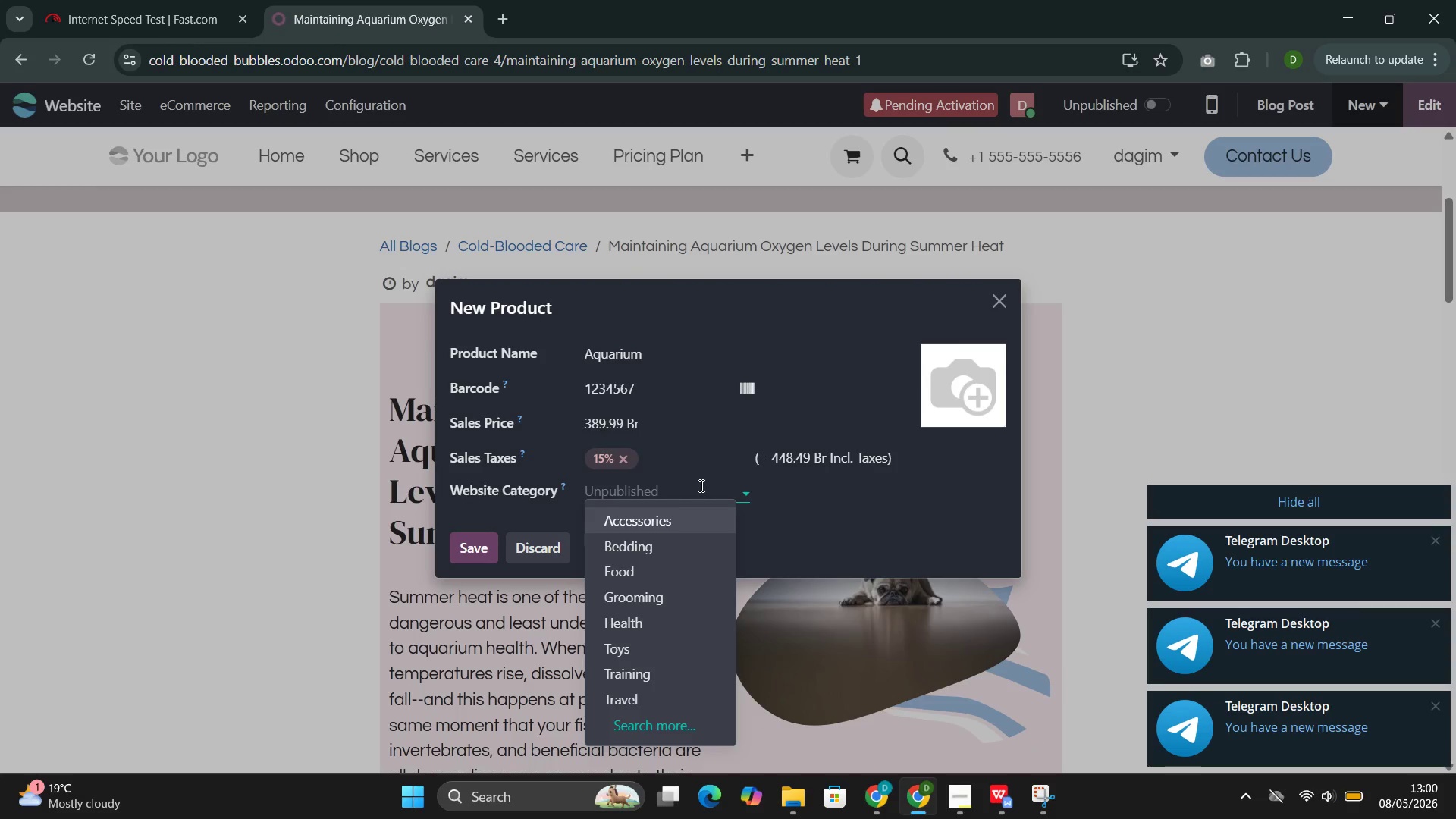 
type(animal)
 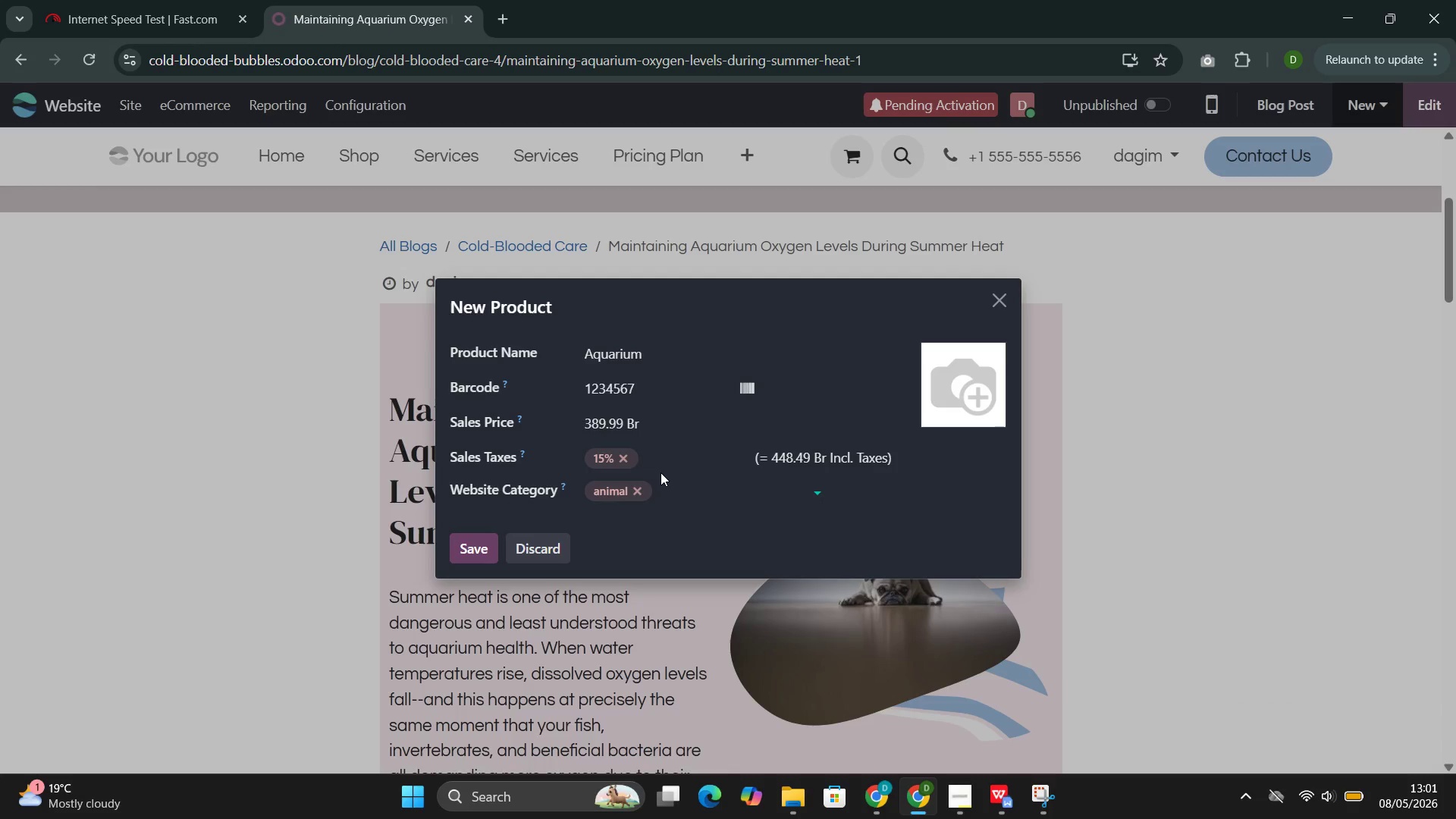 
wait(20.67)
 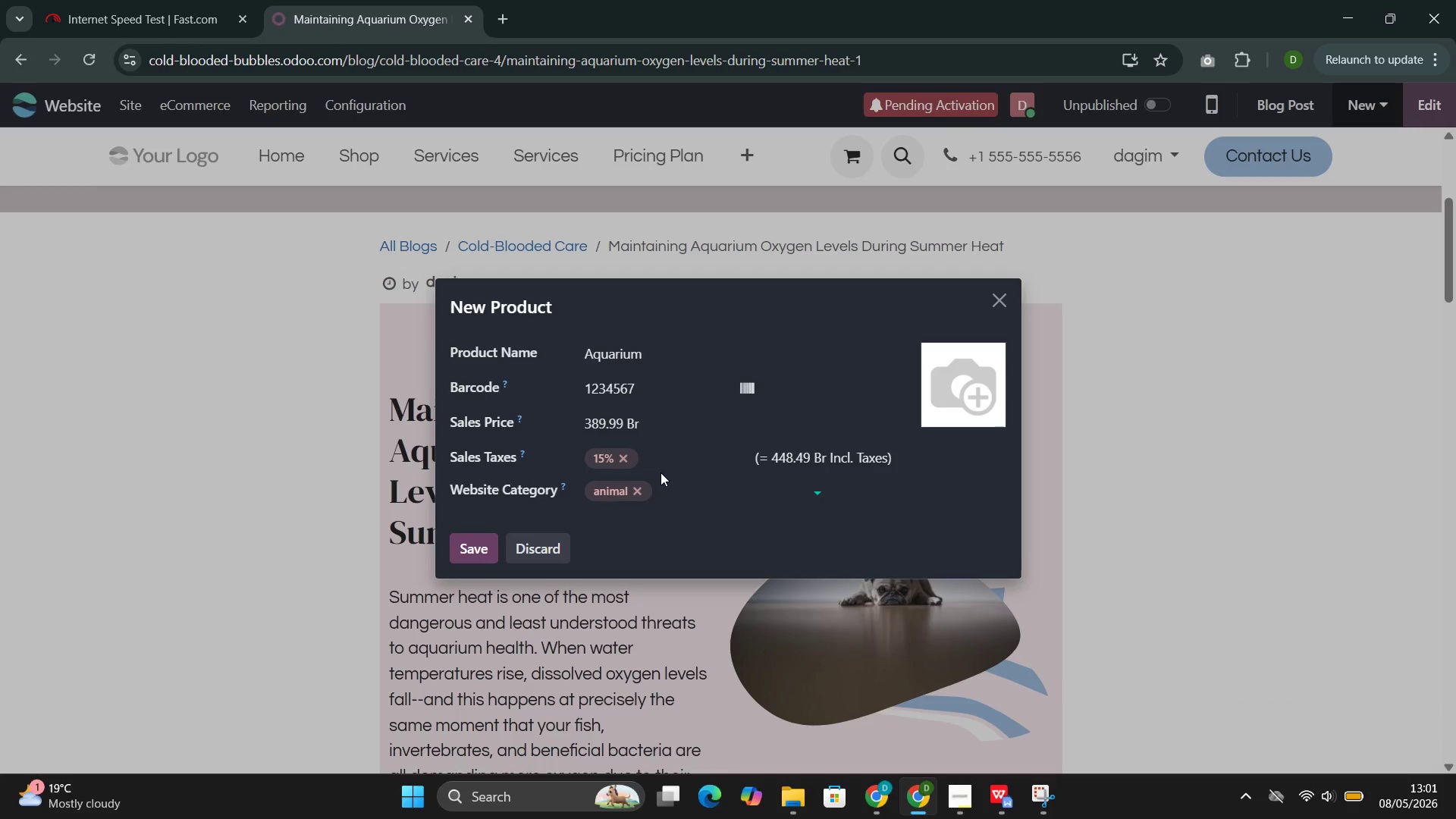 
scroll: coordinate [607, 404], scroll_direction: none, amount: 0.0
 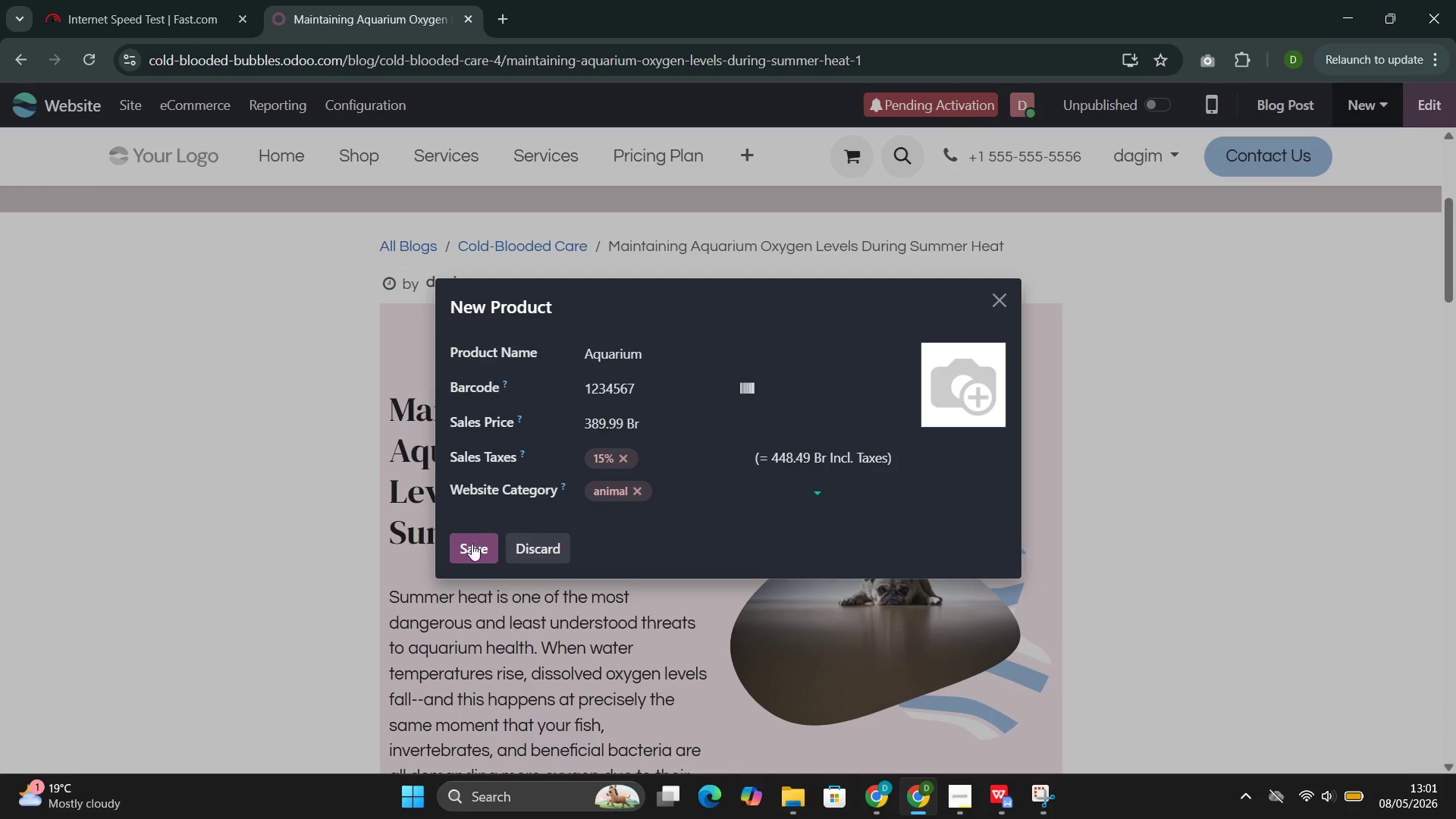 
left_click([472, 544])
 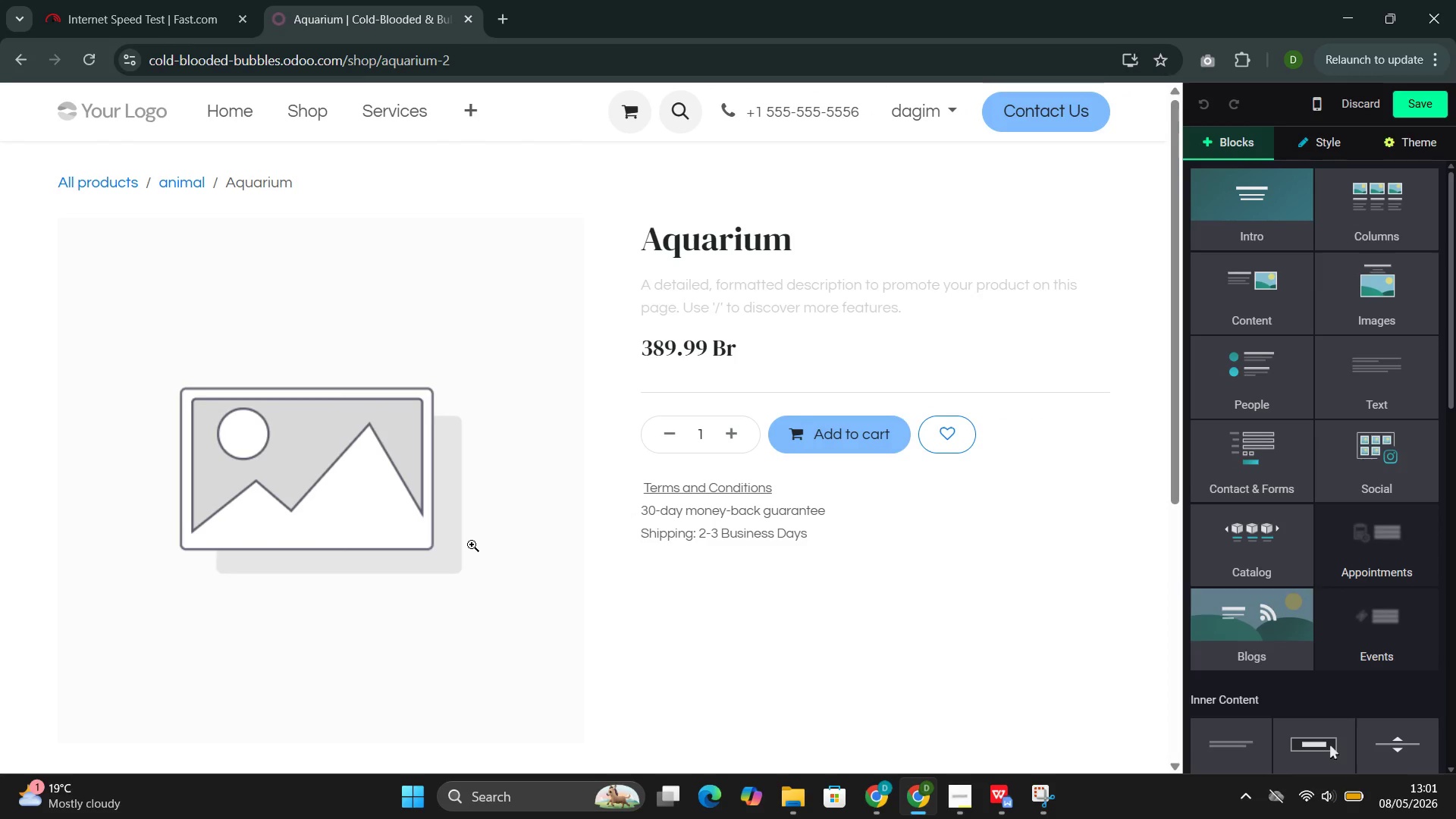 
wait(7.42)
 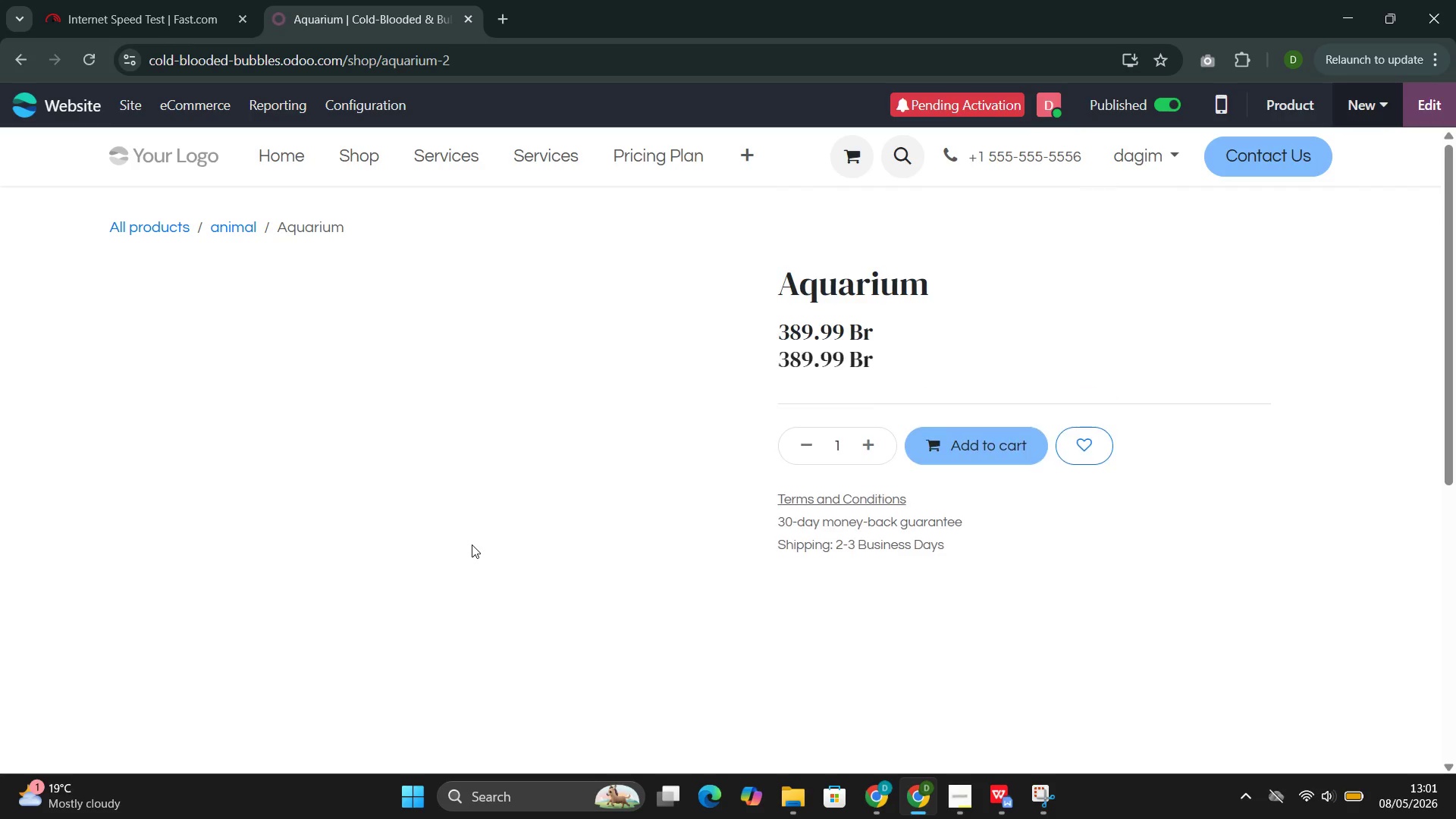 
double_click([394, 442])
 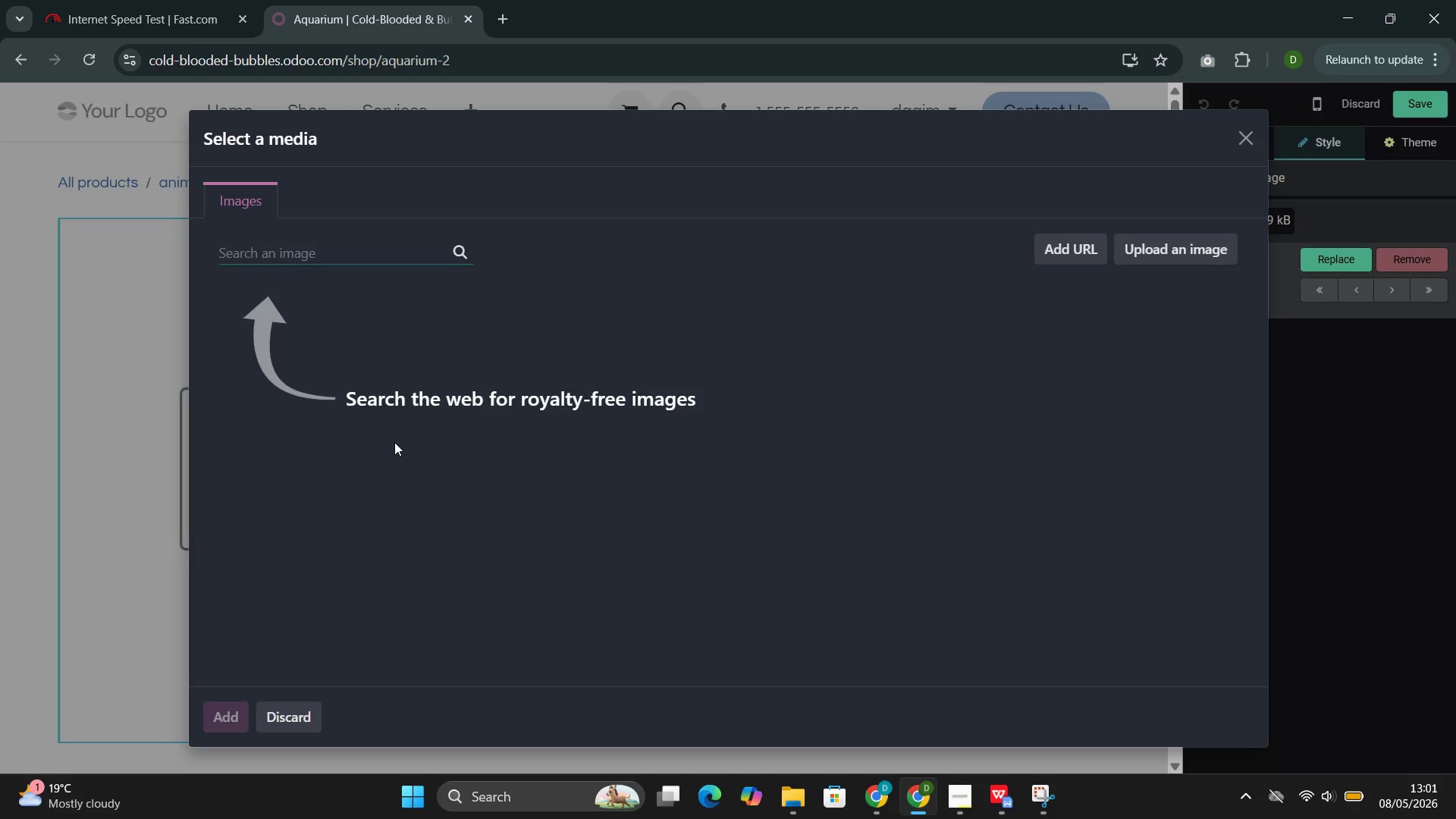 
wait(17.14)
 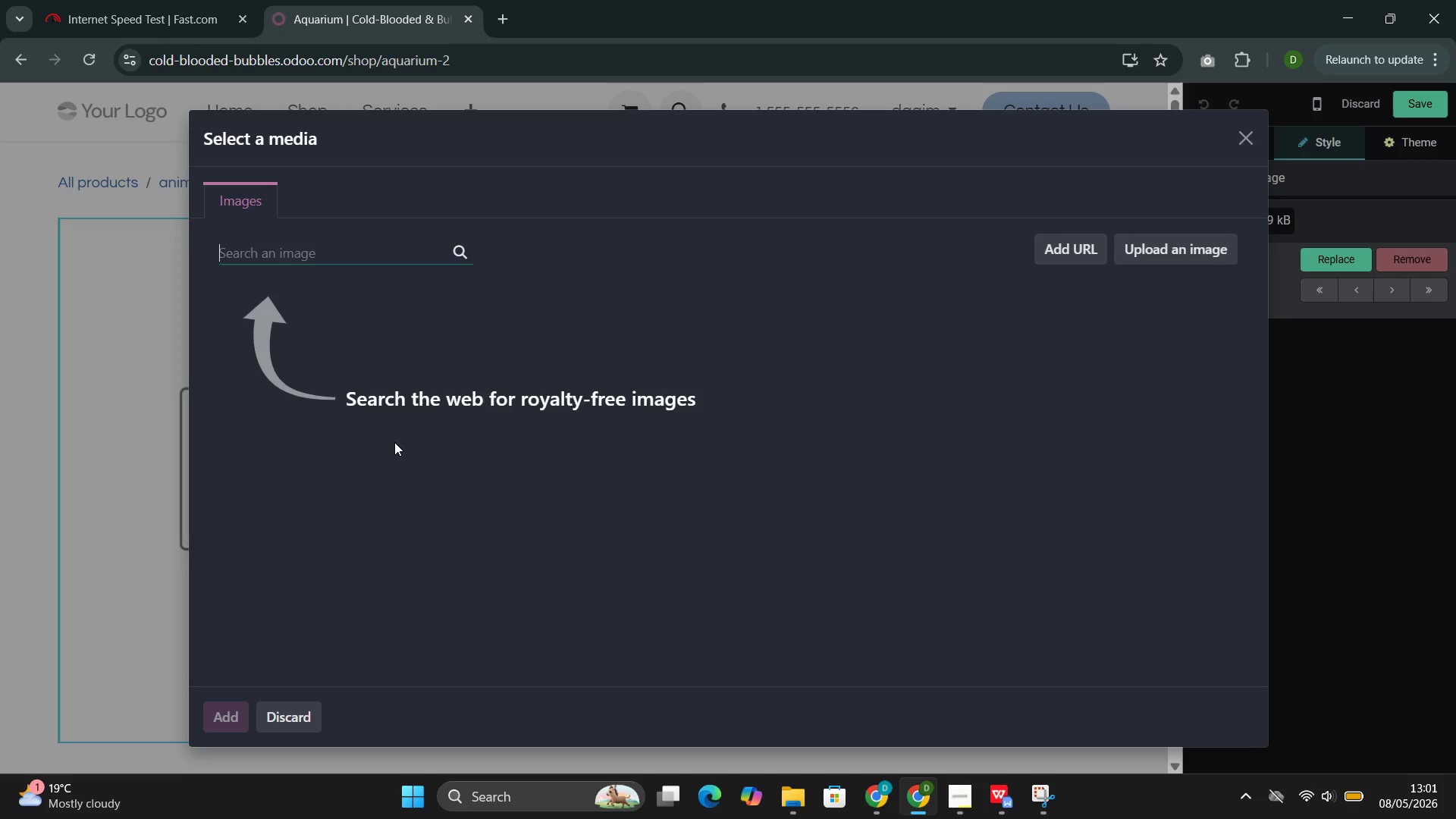 
type(Aquaru)
key(Backspace)
type(ium)
 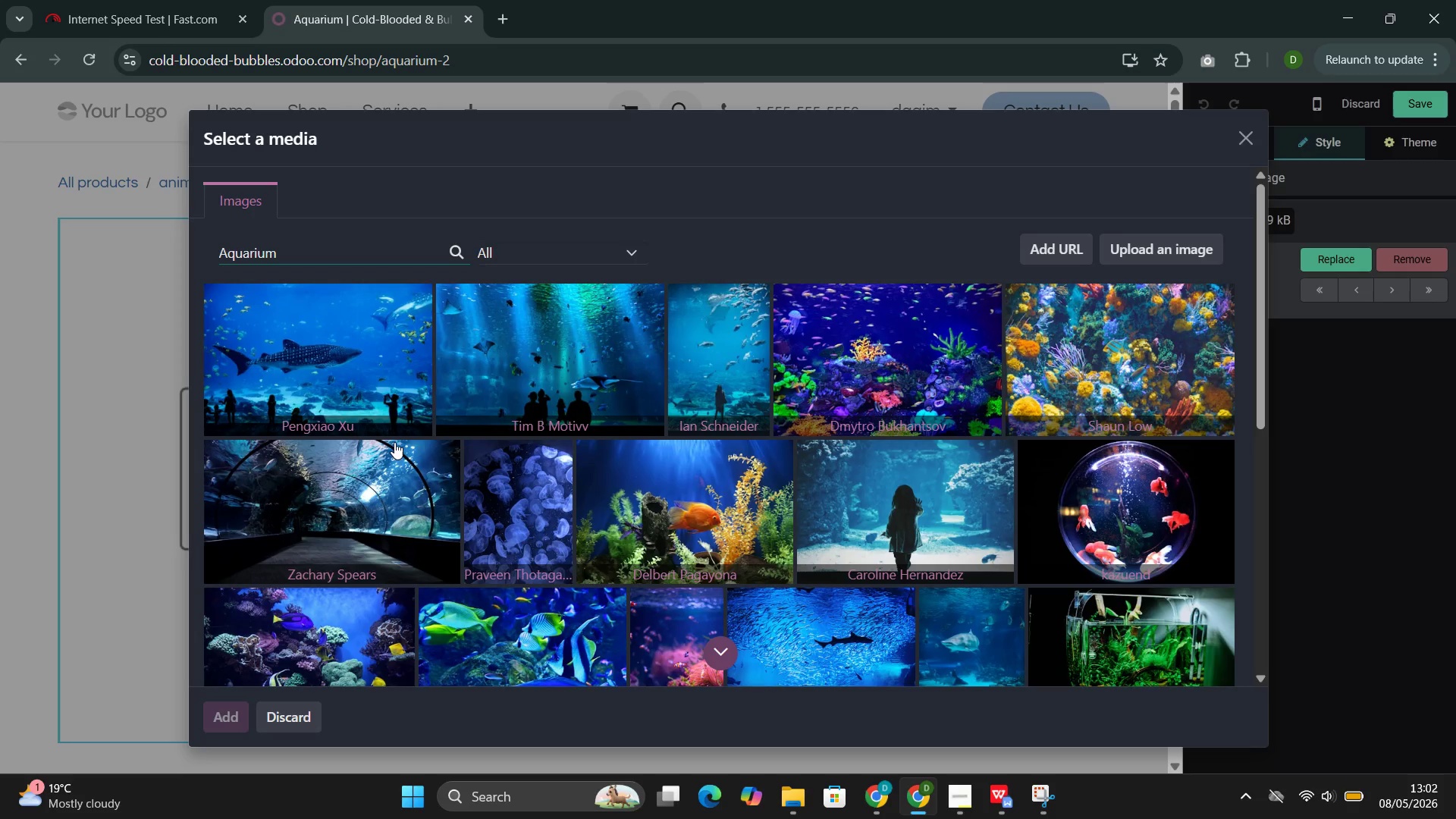 
wait(16.52)
 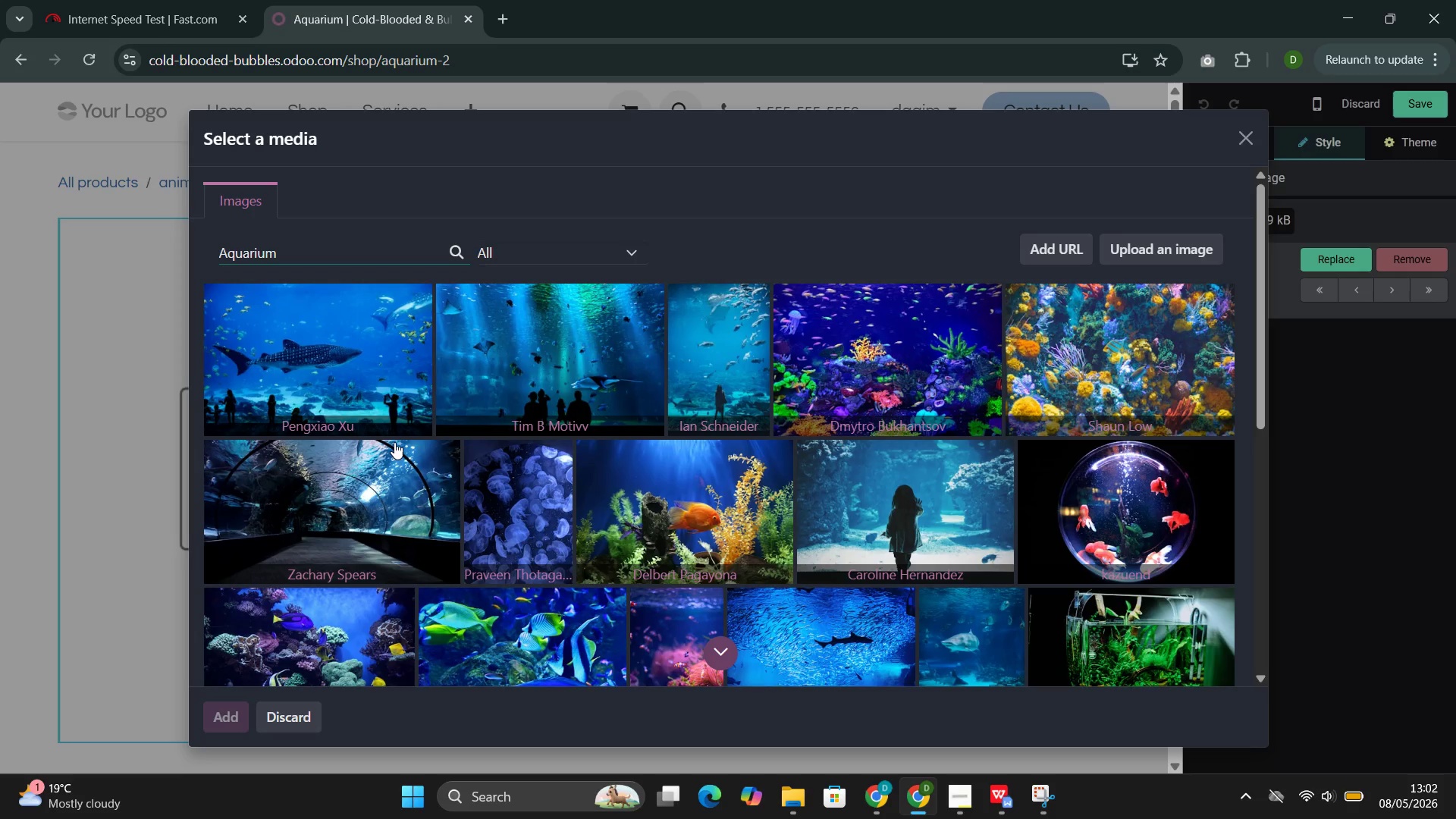 
left_click([344, 315])
 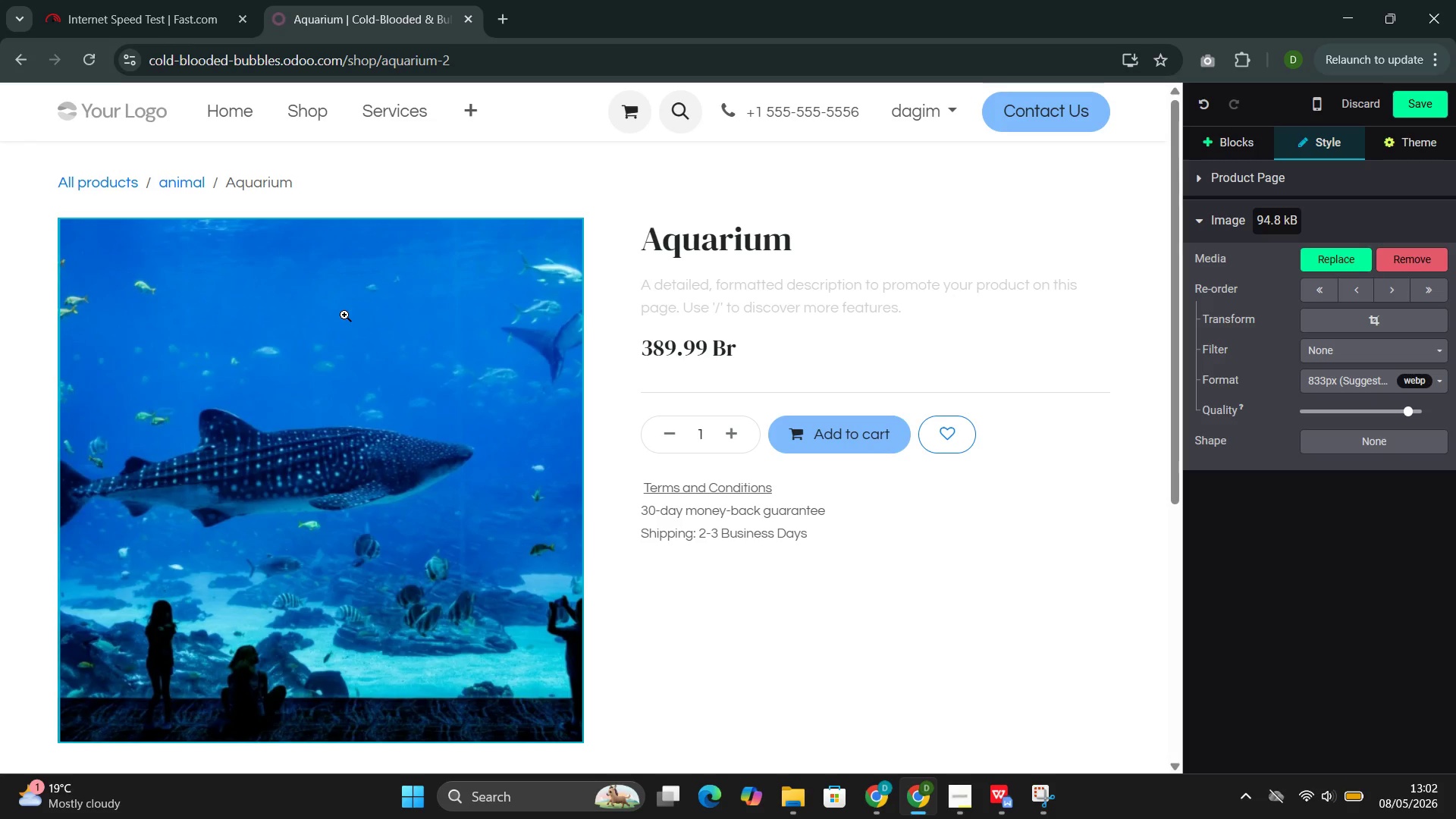 
wait(6.98)
 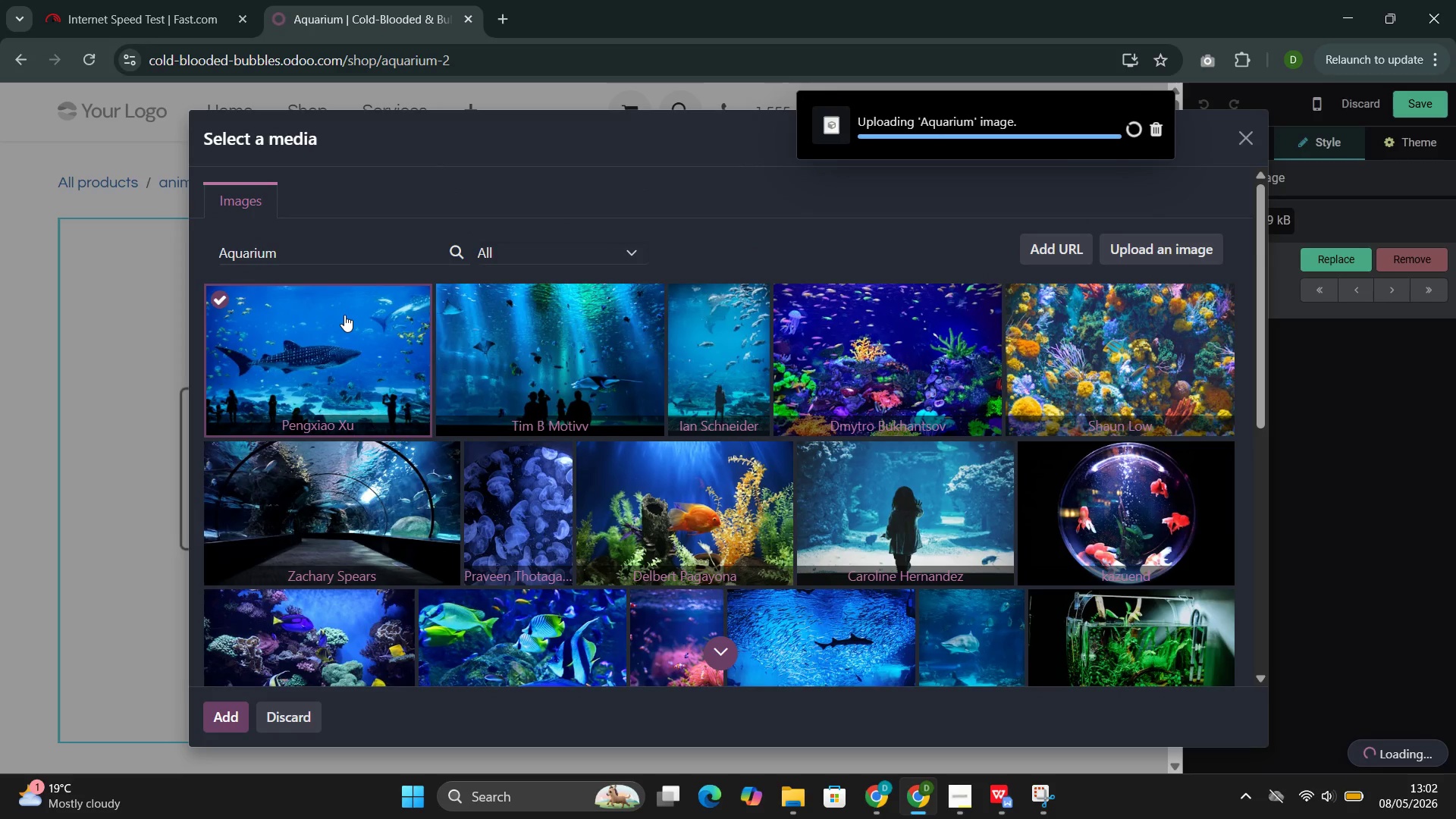 
double_click([347, 384])
 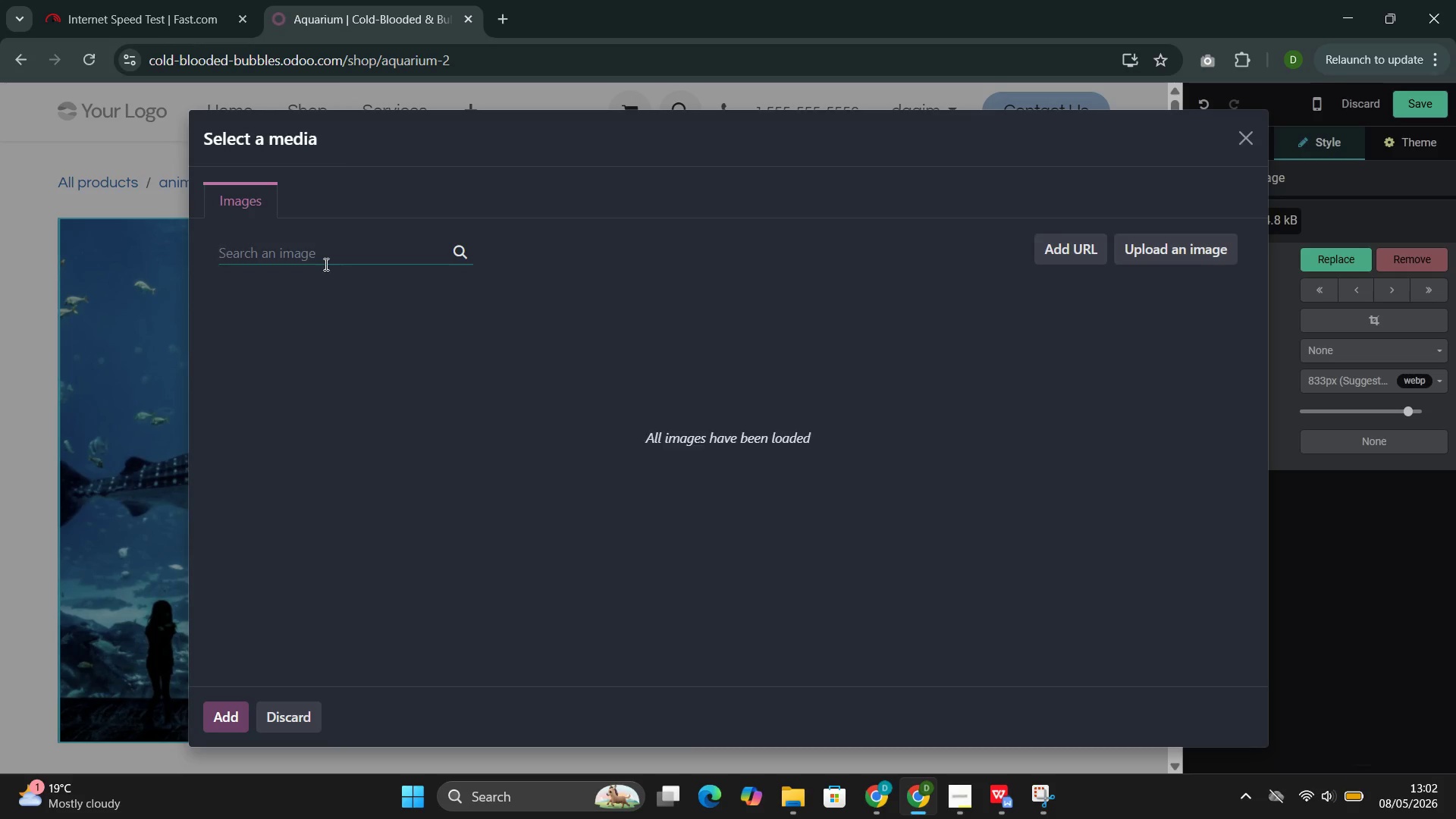 
left_click([318, 256])
 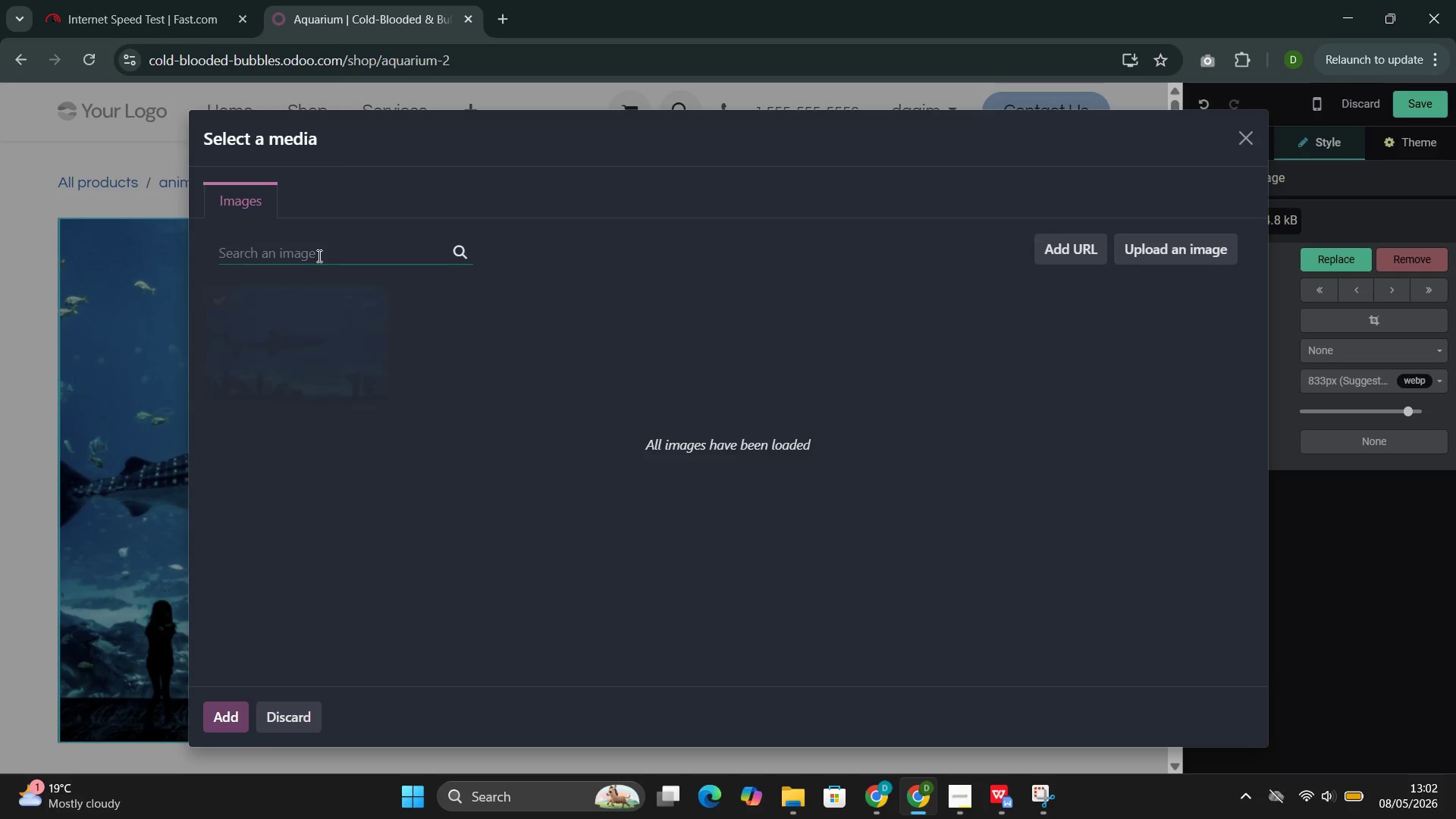 
type(aqa)
 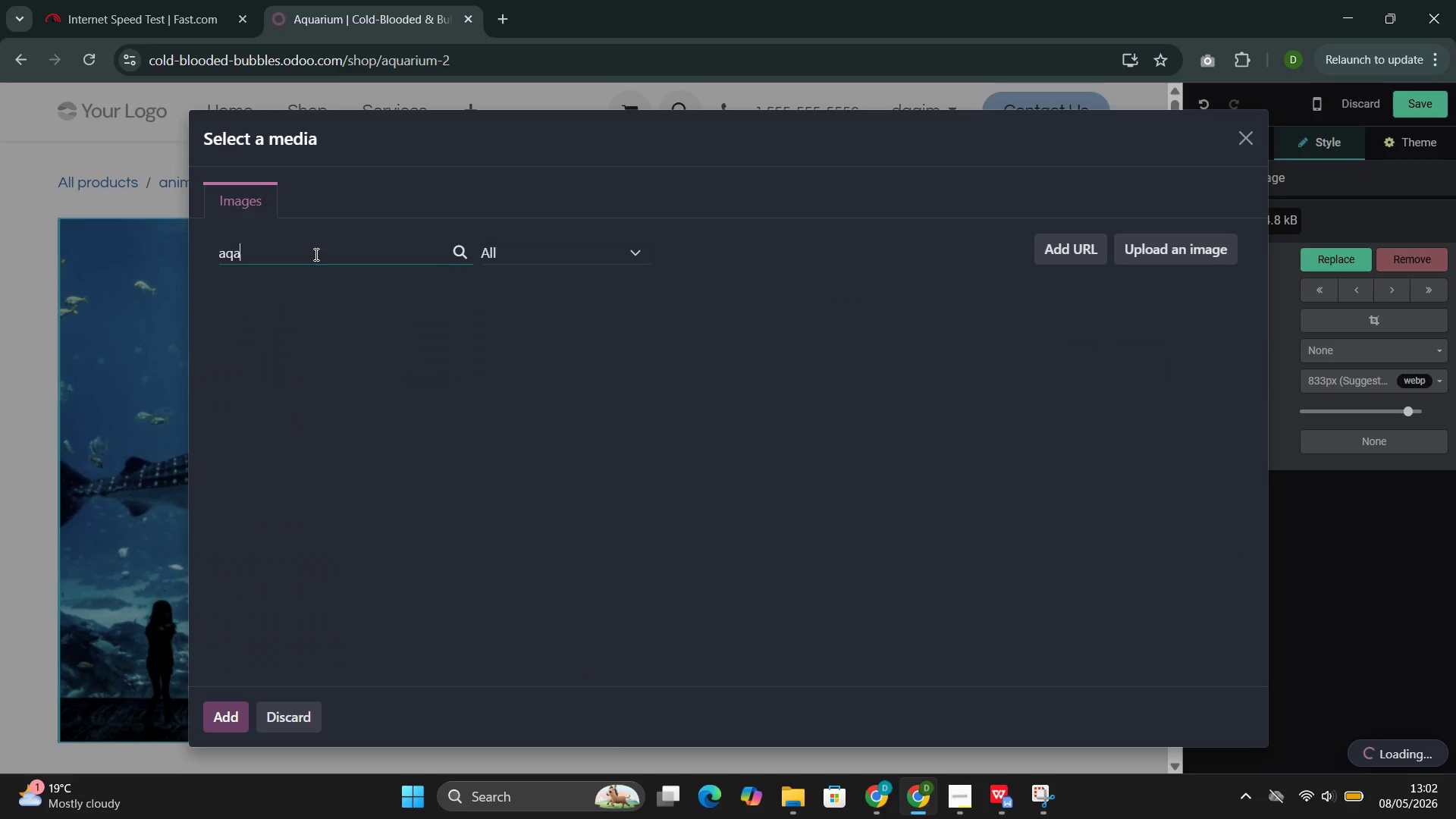 
key(Backspace)
type(uarium)
key(Backspace)
key(Backspace)
key(Backspace)
key(Backspace)
key(Backspace)
key(Backspace)
key(Backspace)
key(Backspace)
key(Backspace)
type(tropical fish tank)
 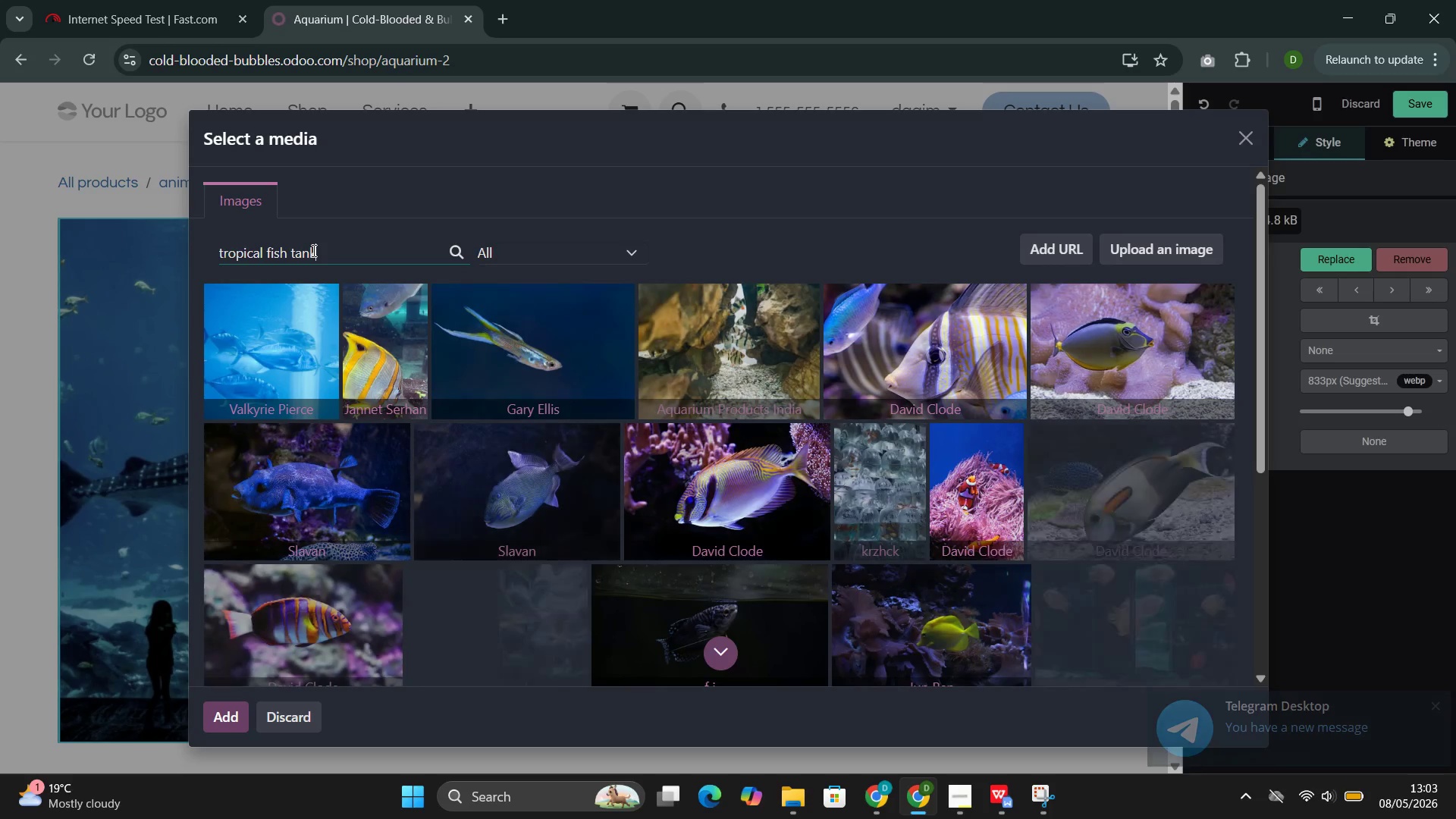 
wait(6.29)
 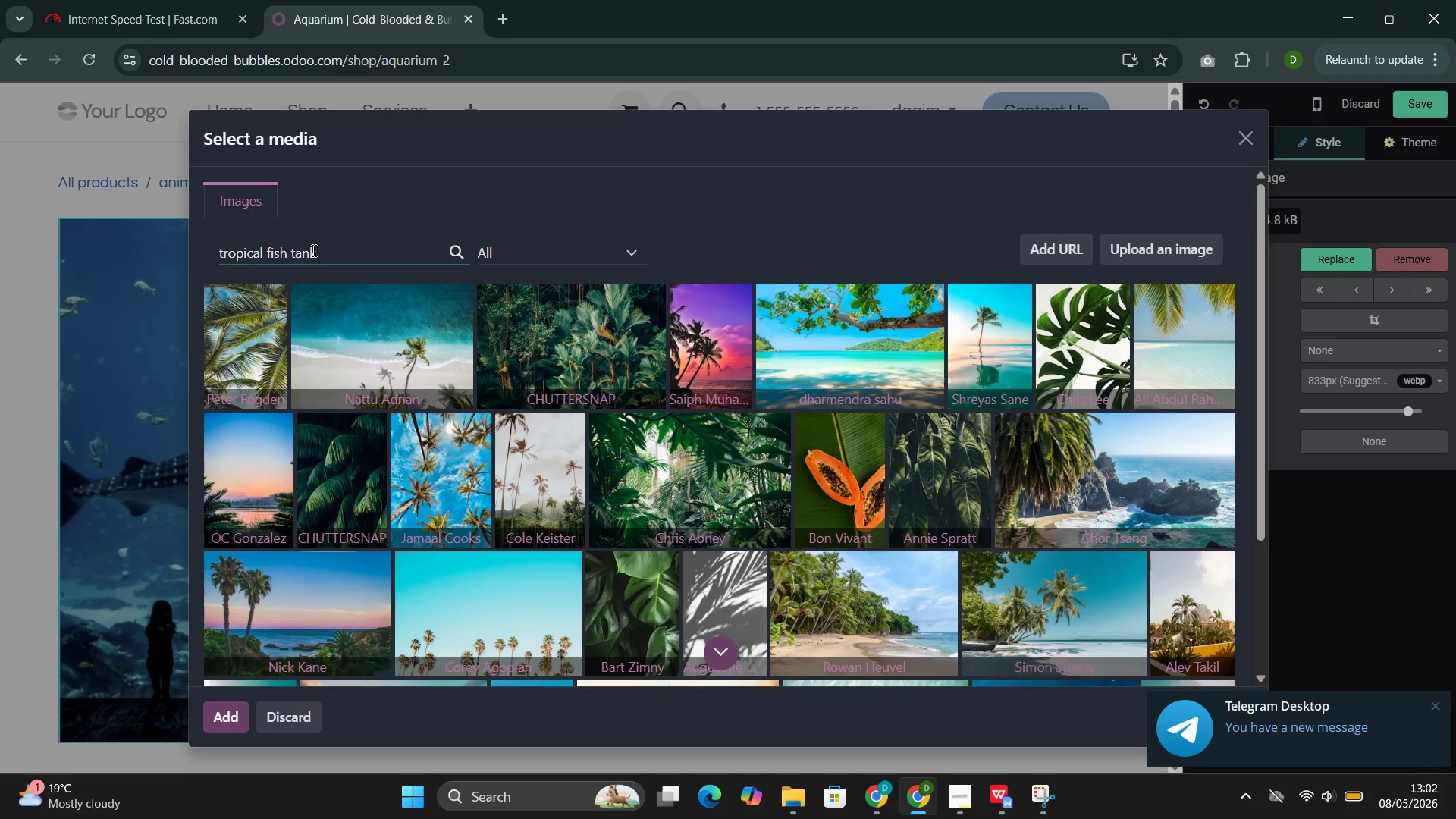 
mouse_move([532, 406])
 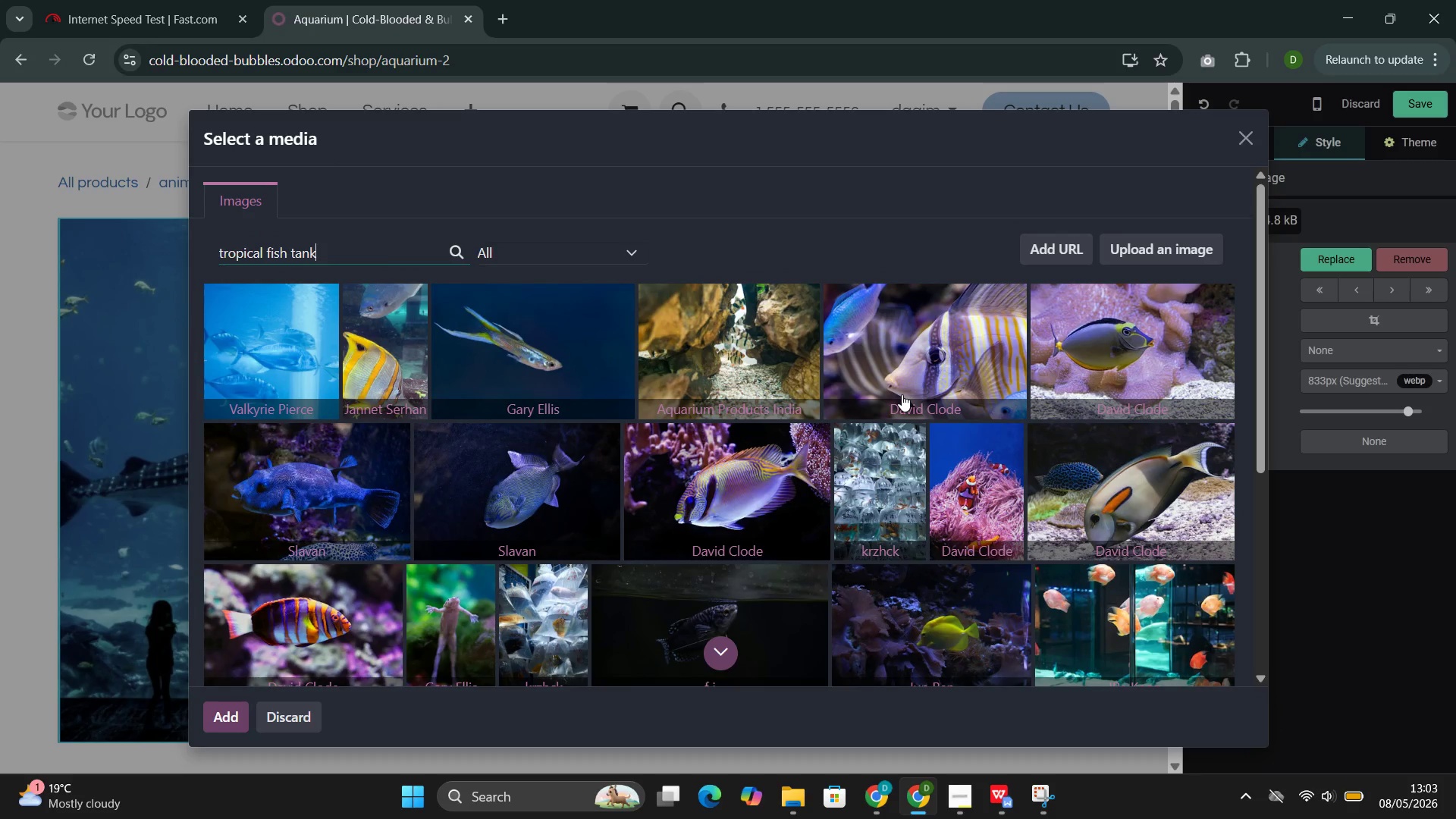 
left_click([902, 394])
 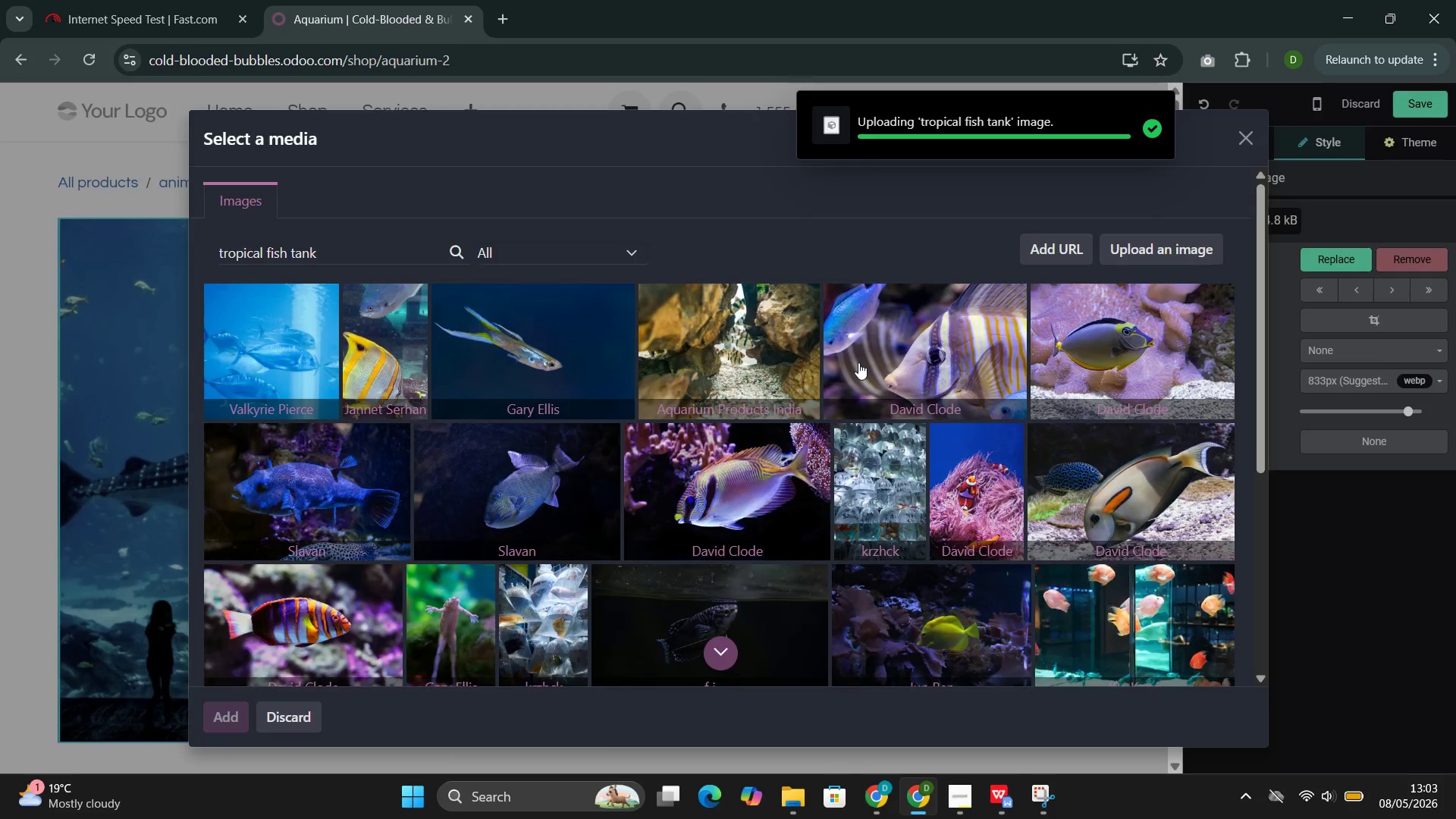 
wait(9.55)
 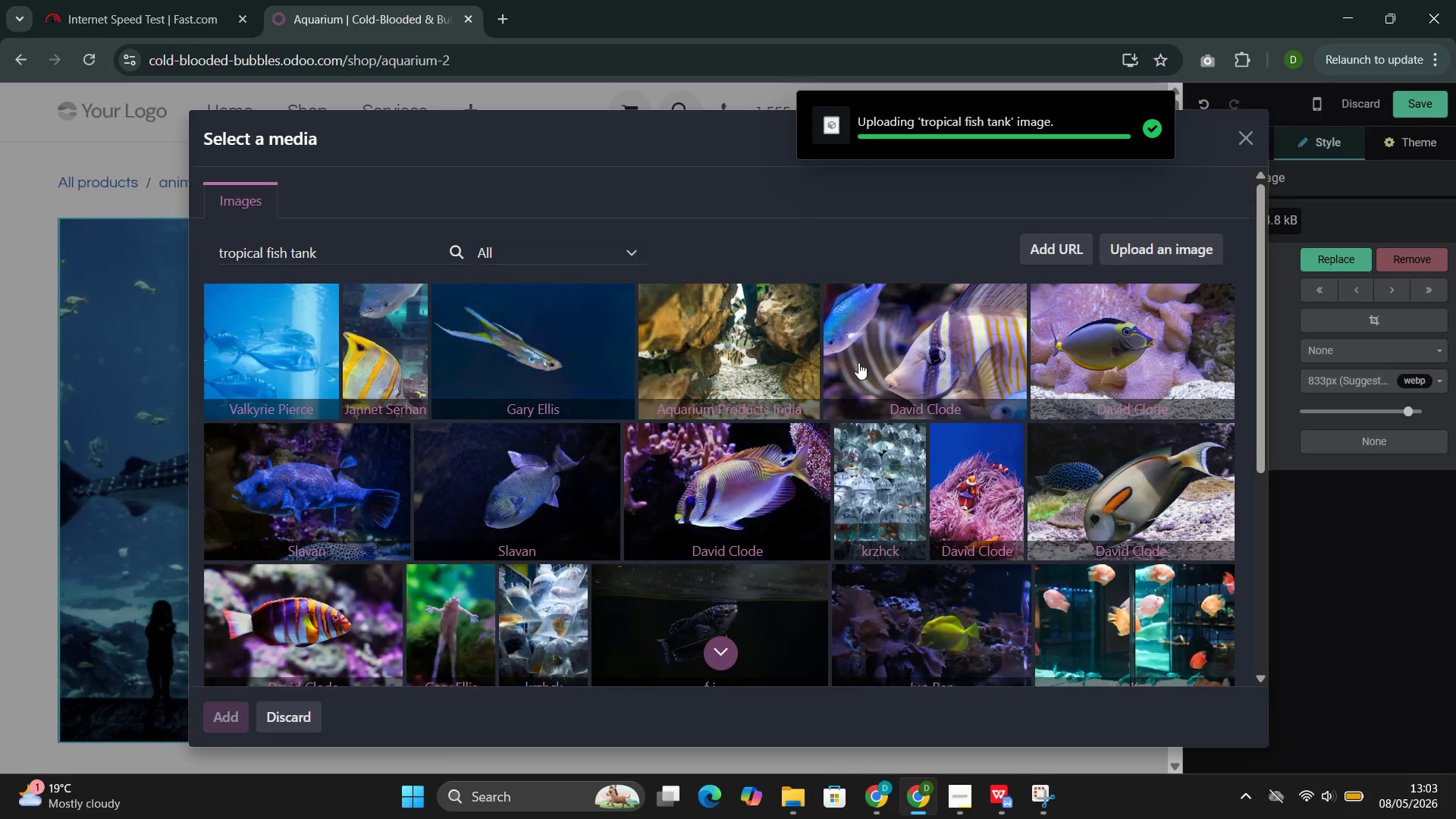 
left_click([1409, 105])
 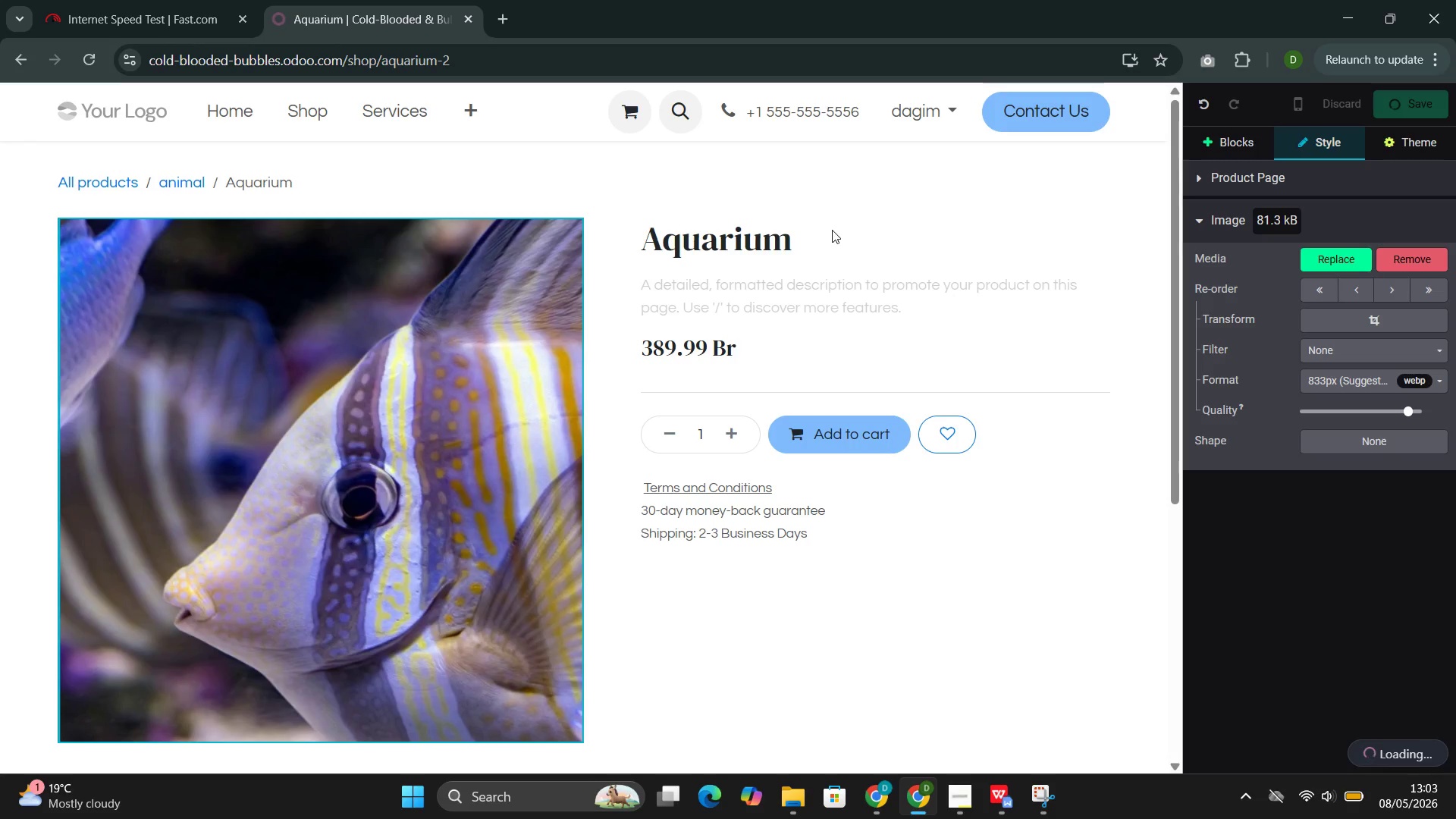 
wait(8.47)
 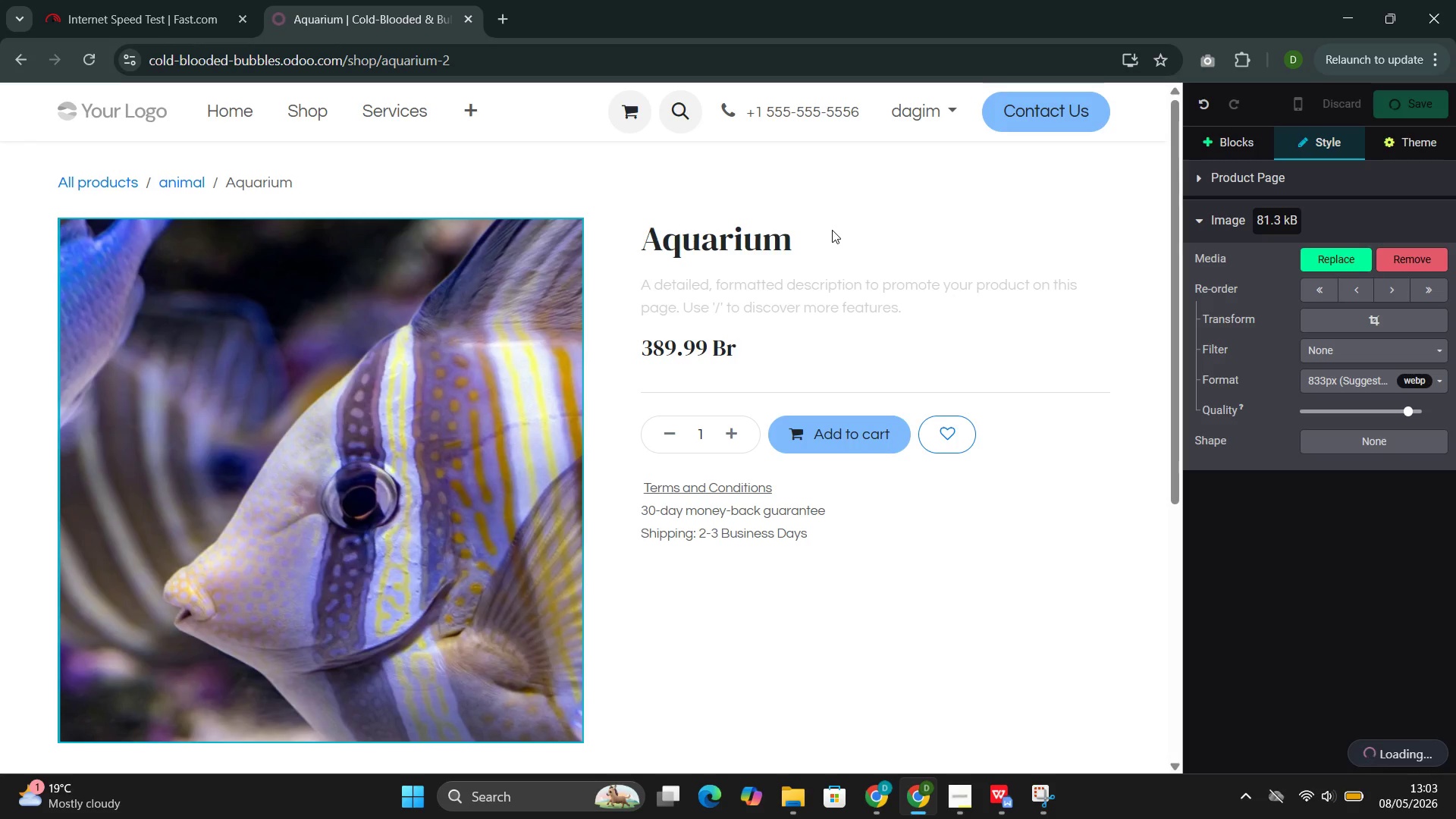 
left_click([924, 100])
 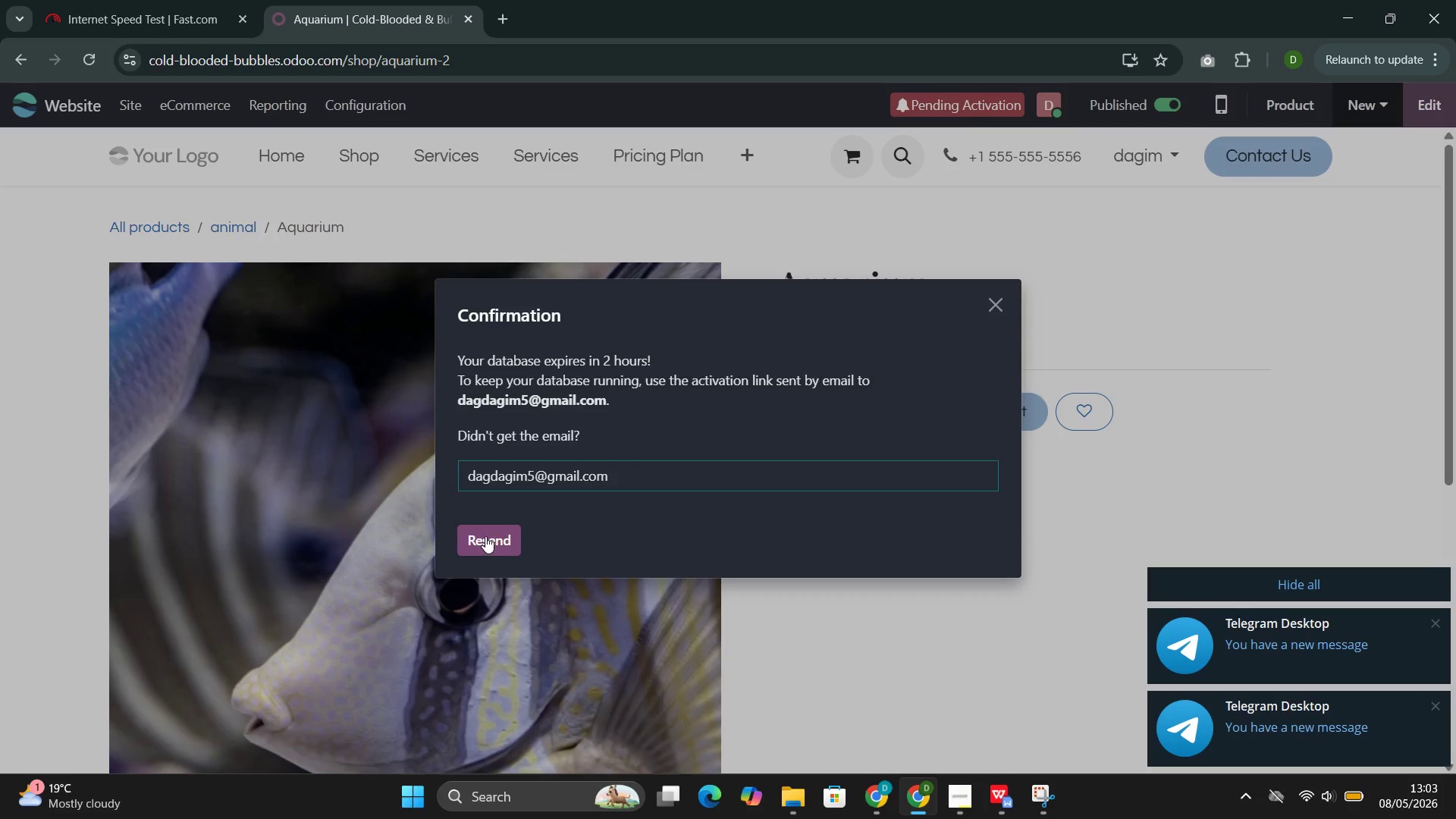 
left_click([485, 536])
 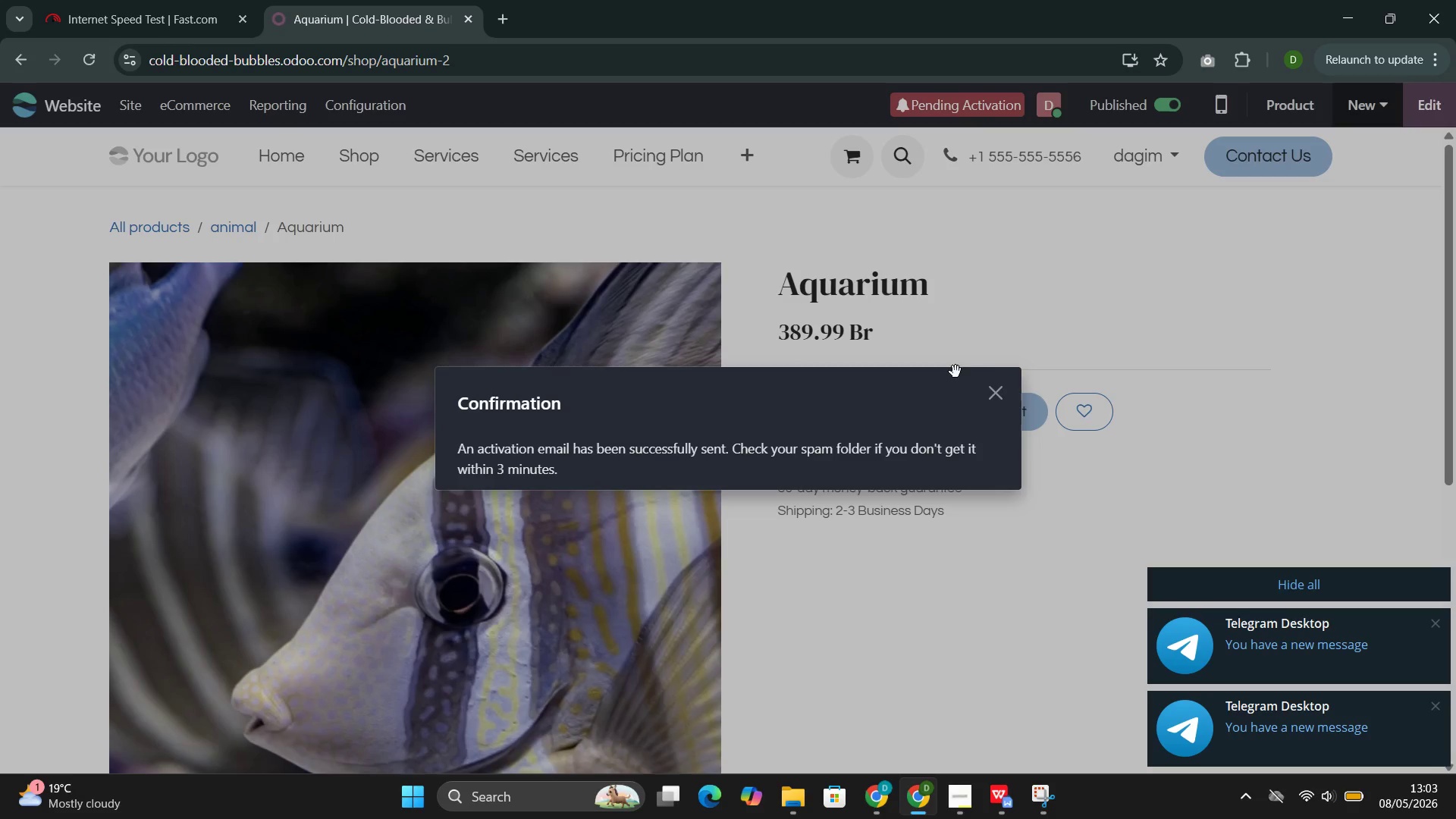 
left_click([991, 396])
 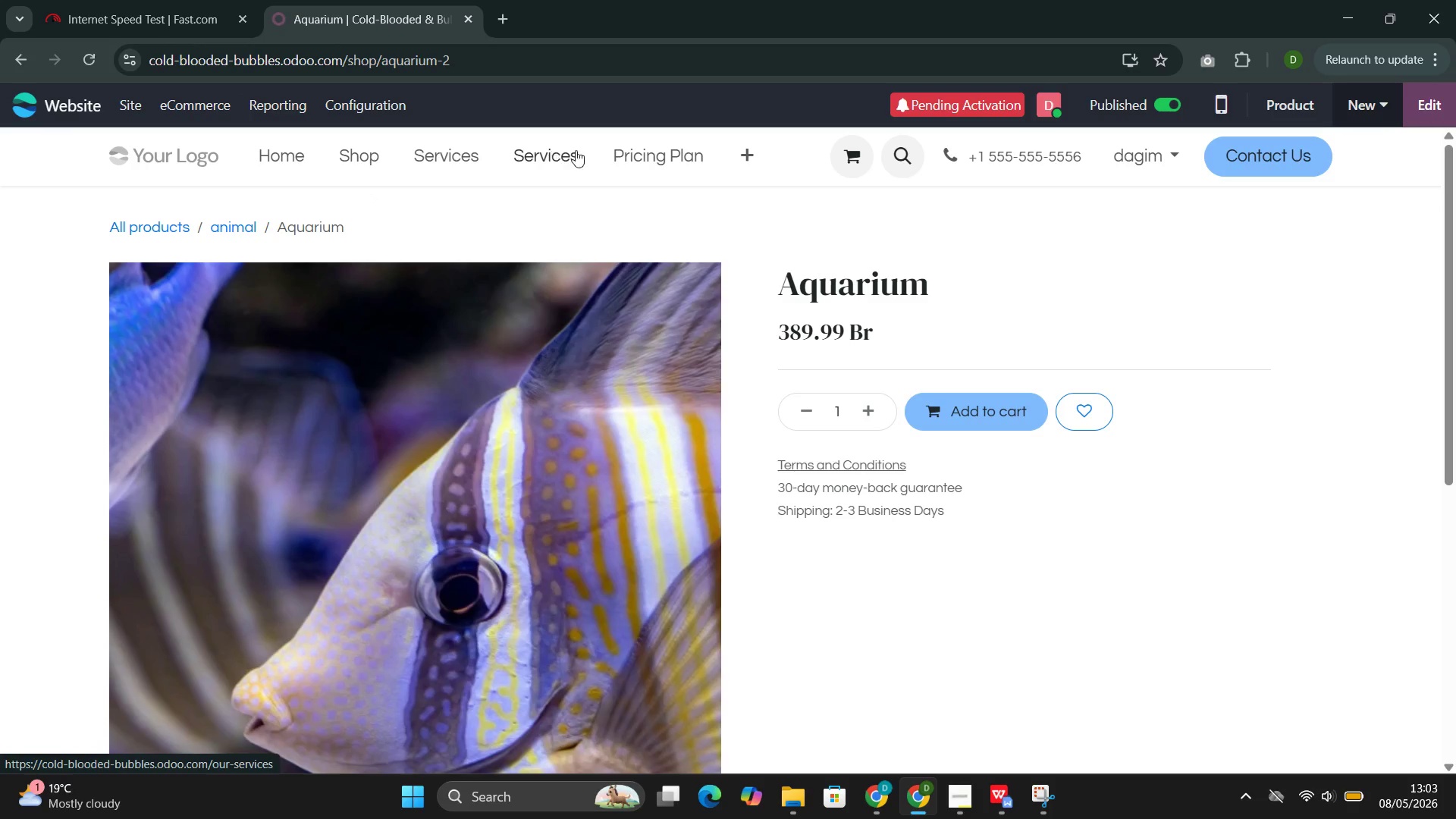 
wait(5.59)
 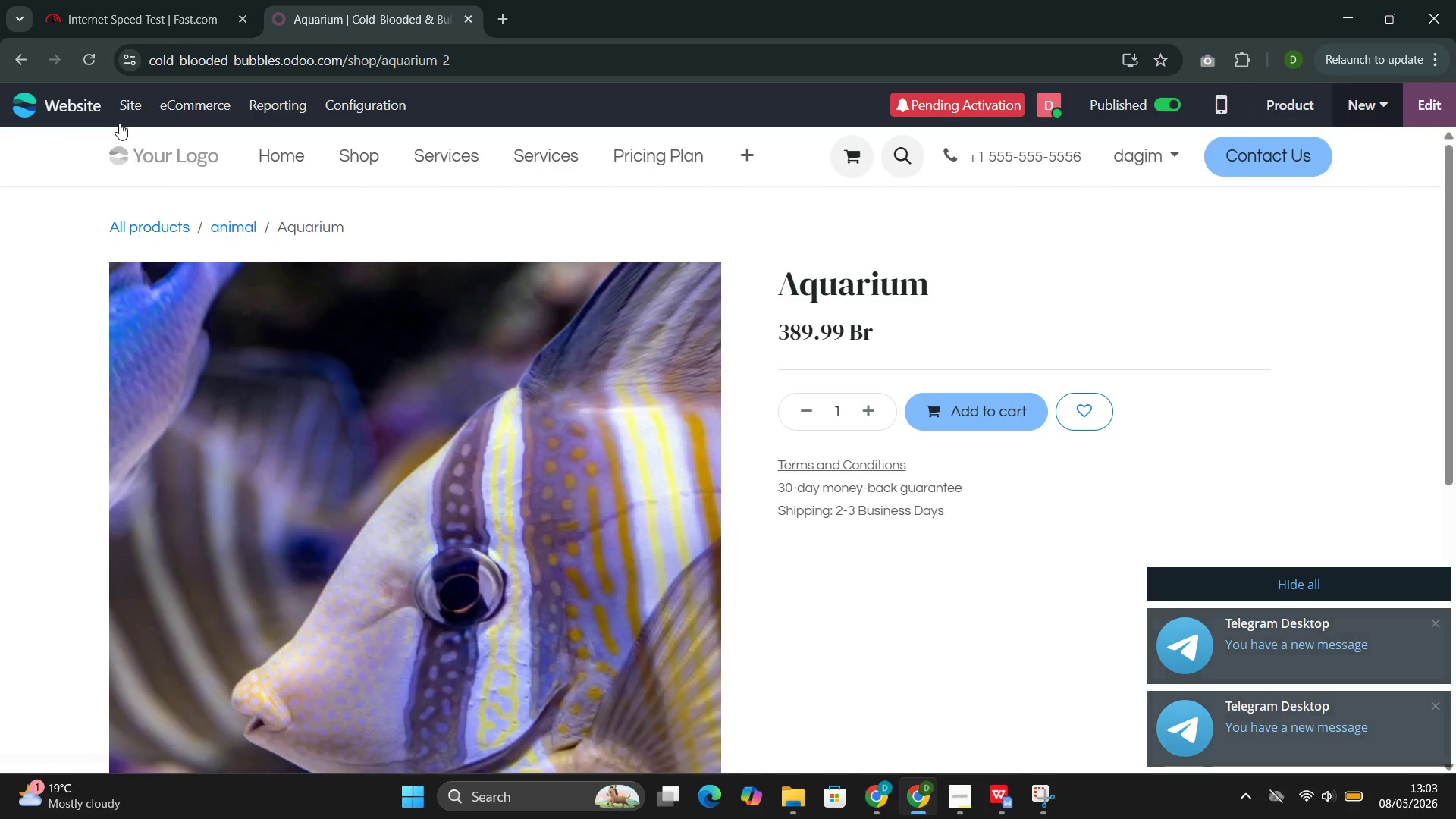 
left_click([123, 104])
 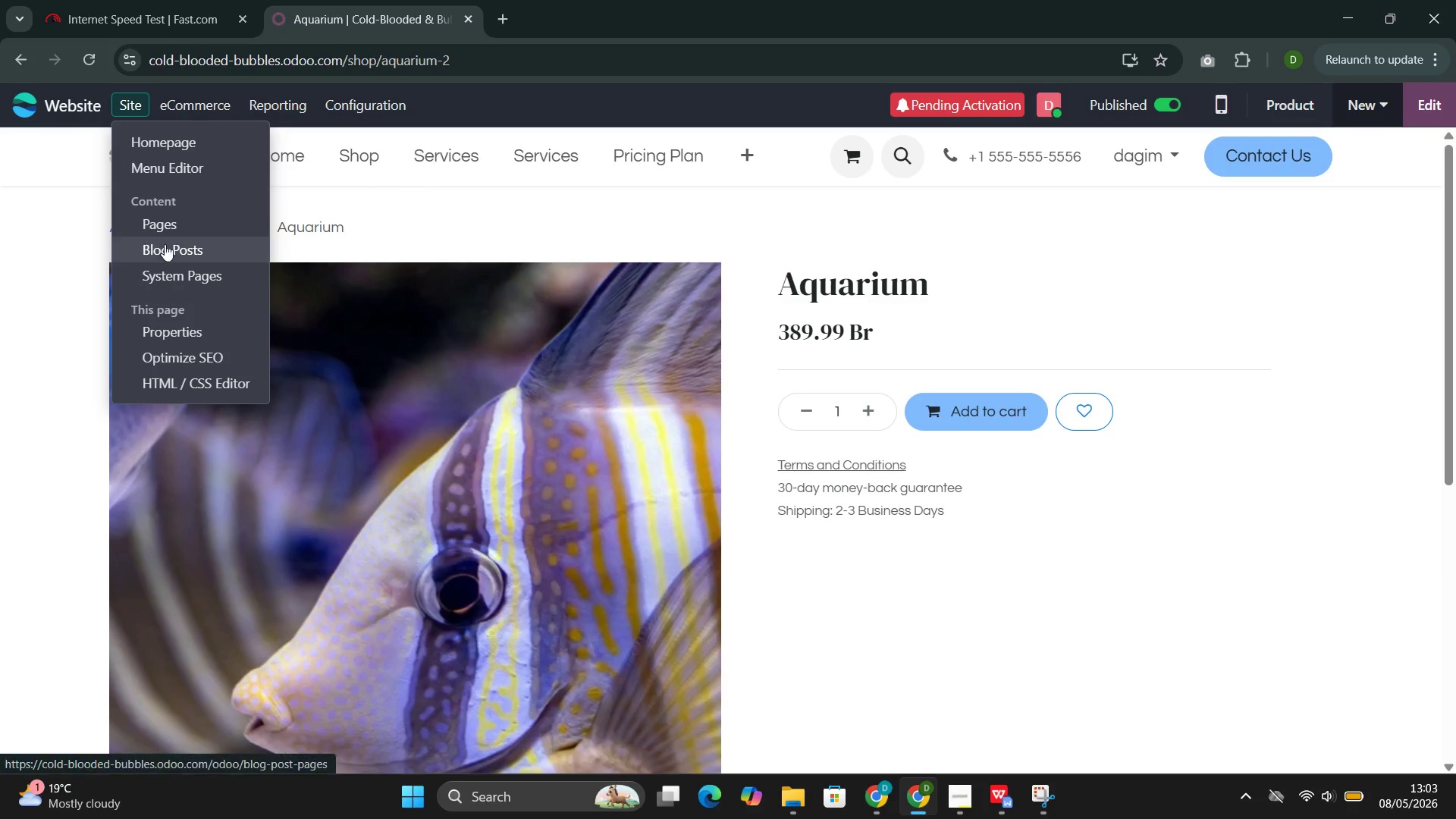 
left_click([200, 162])
 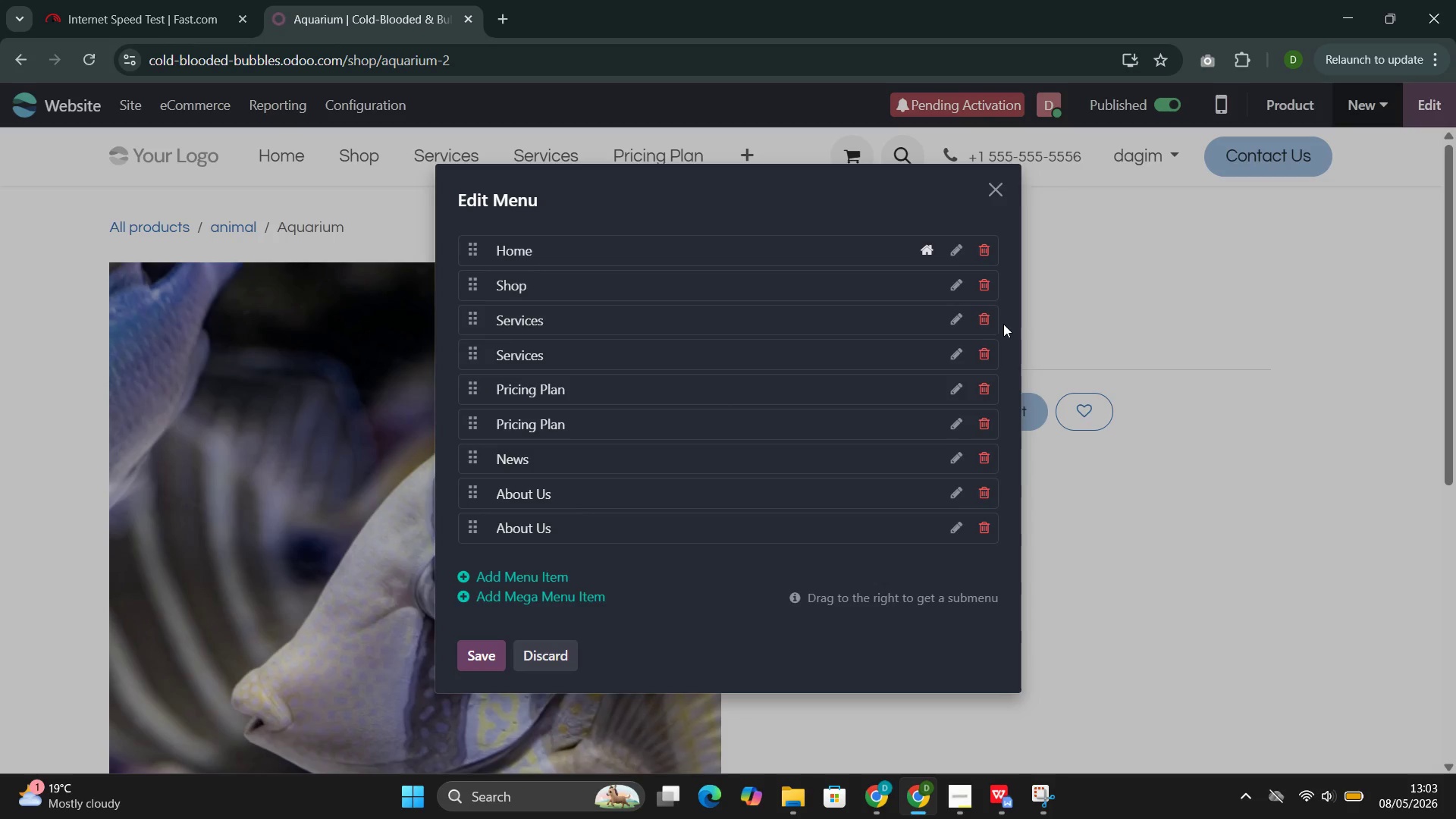 
left_click([988, 315])
 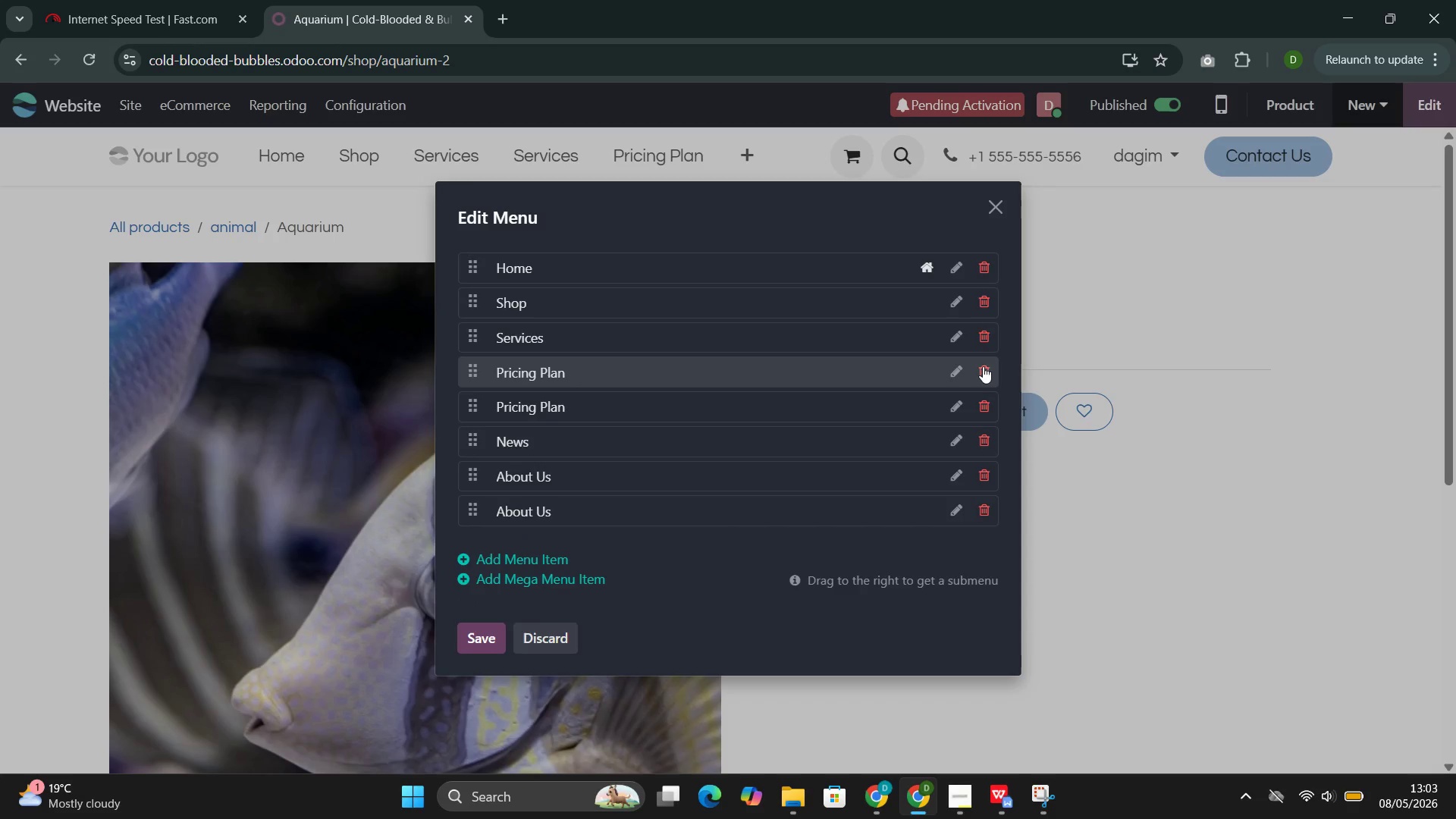 
left_click([984, 369])
 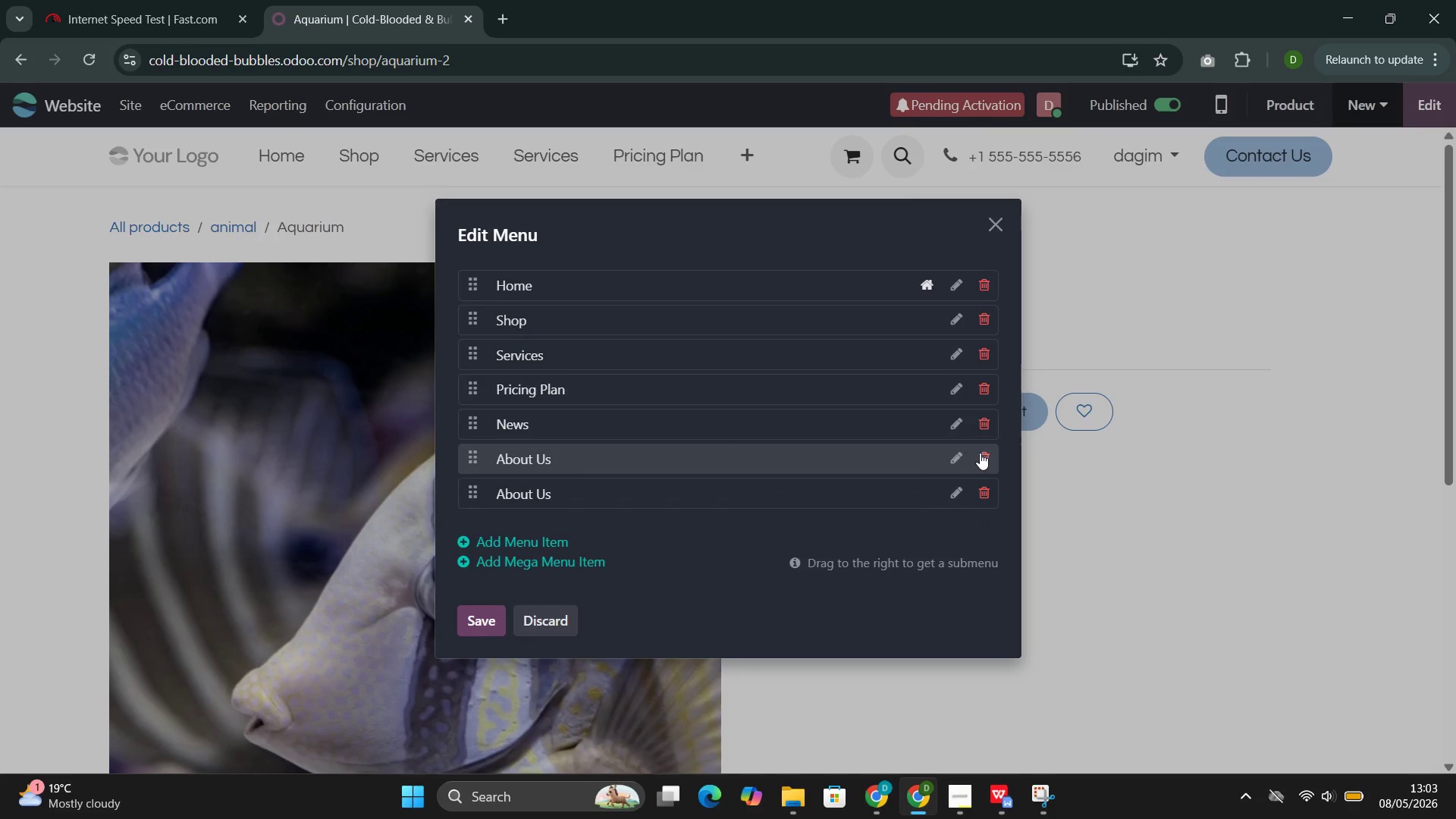 
left_click_drag(start_coordinate=[980, 453], to_coordinate=[975, 451])
 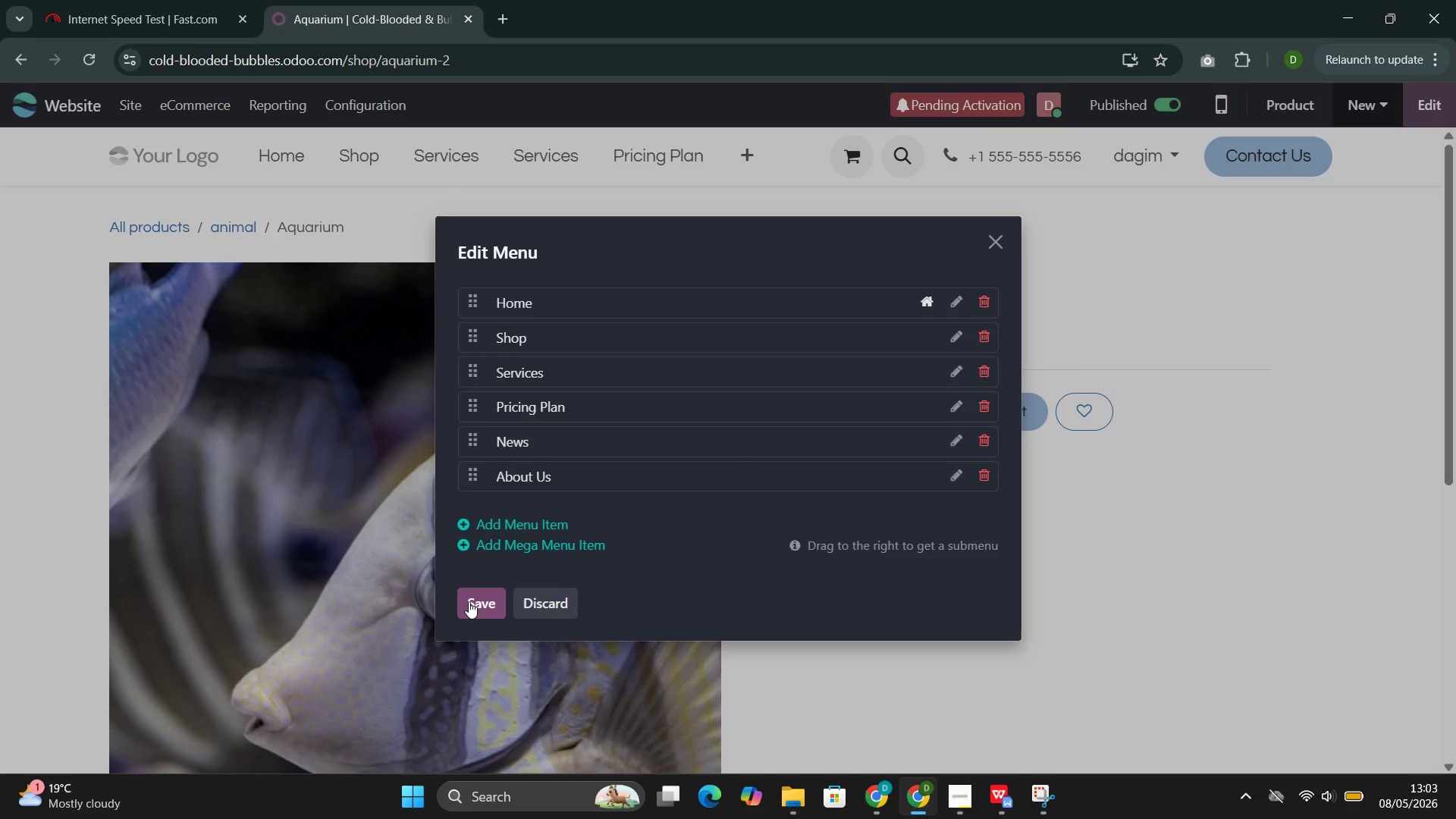 
left_click([469, 601])
 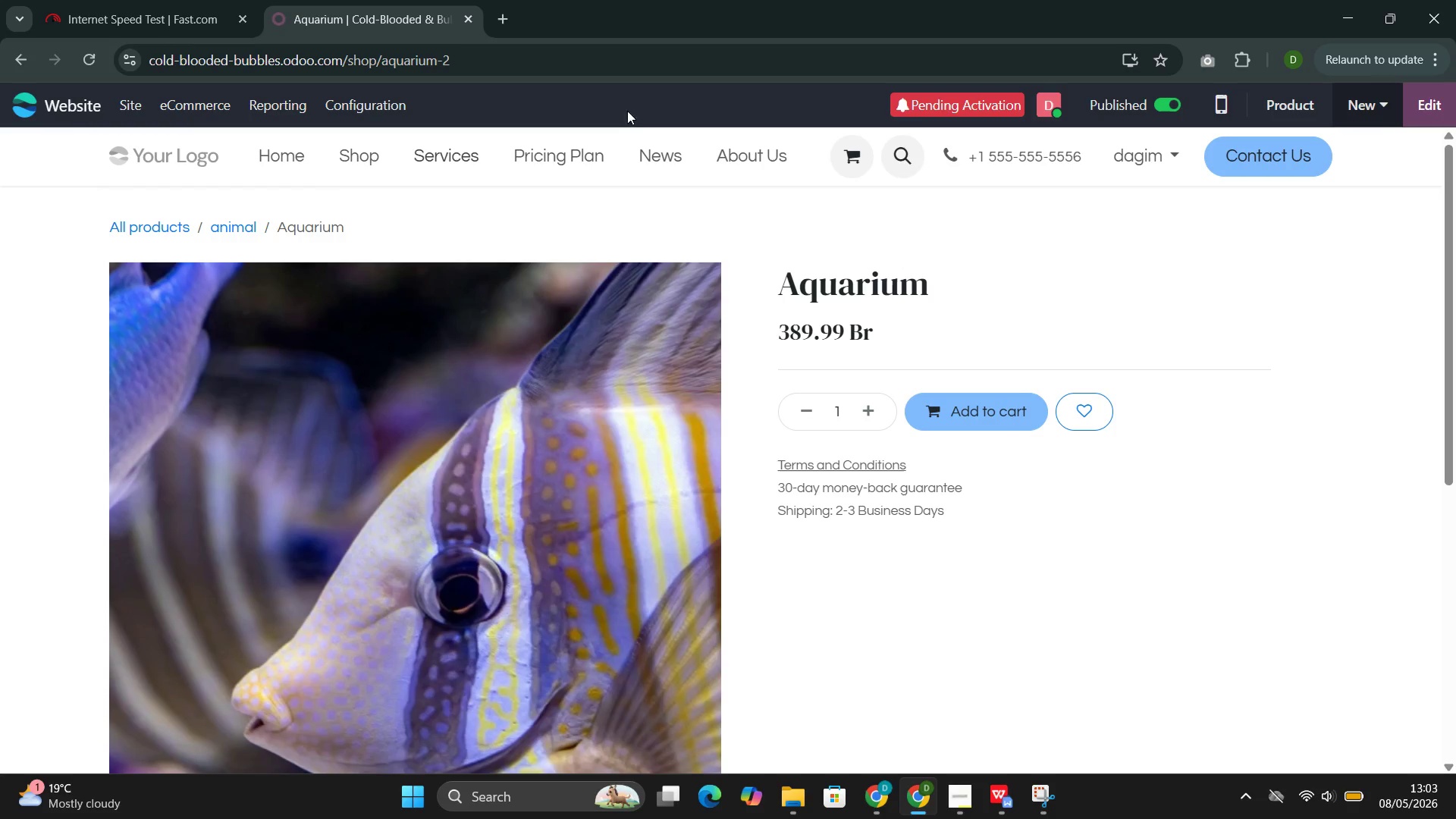 
wait(5.39)
 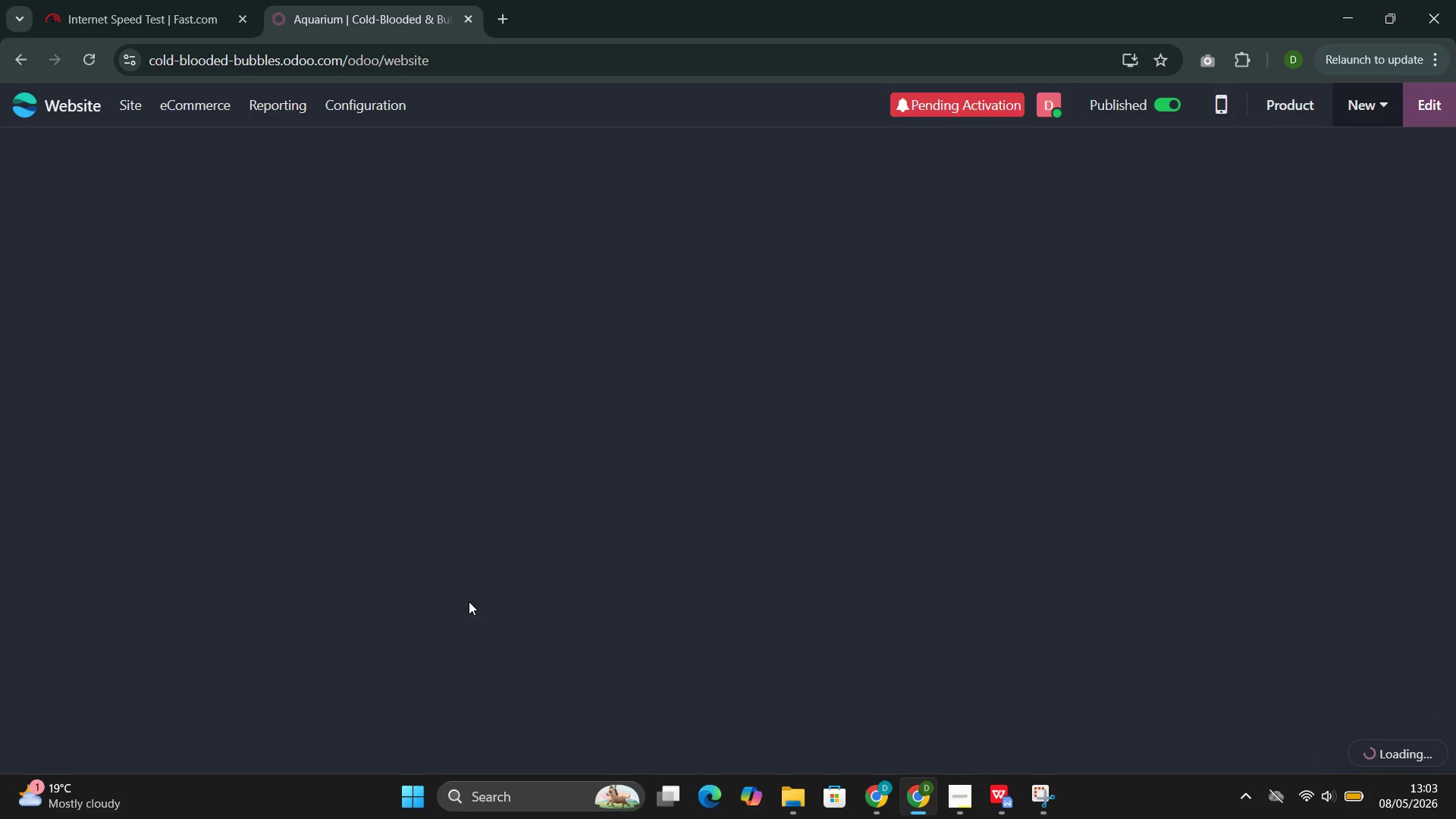 
left_click([649, 155])
 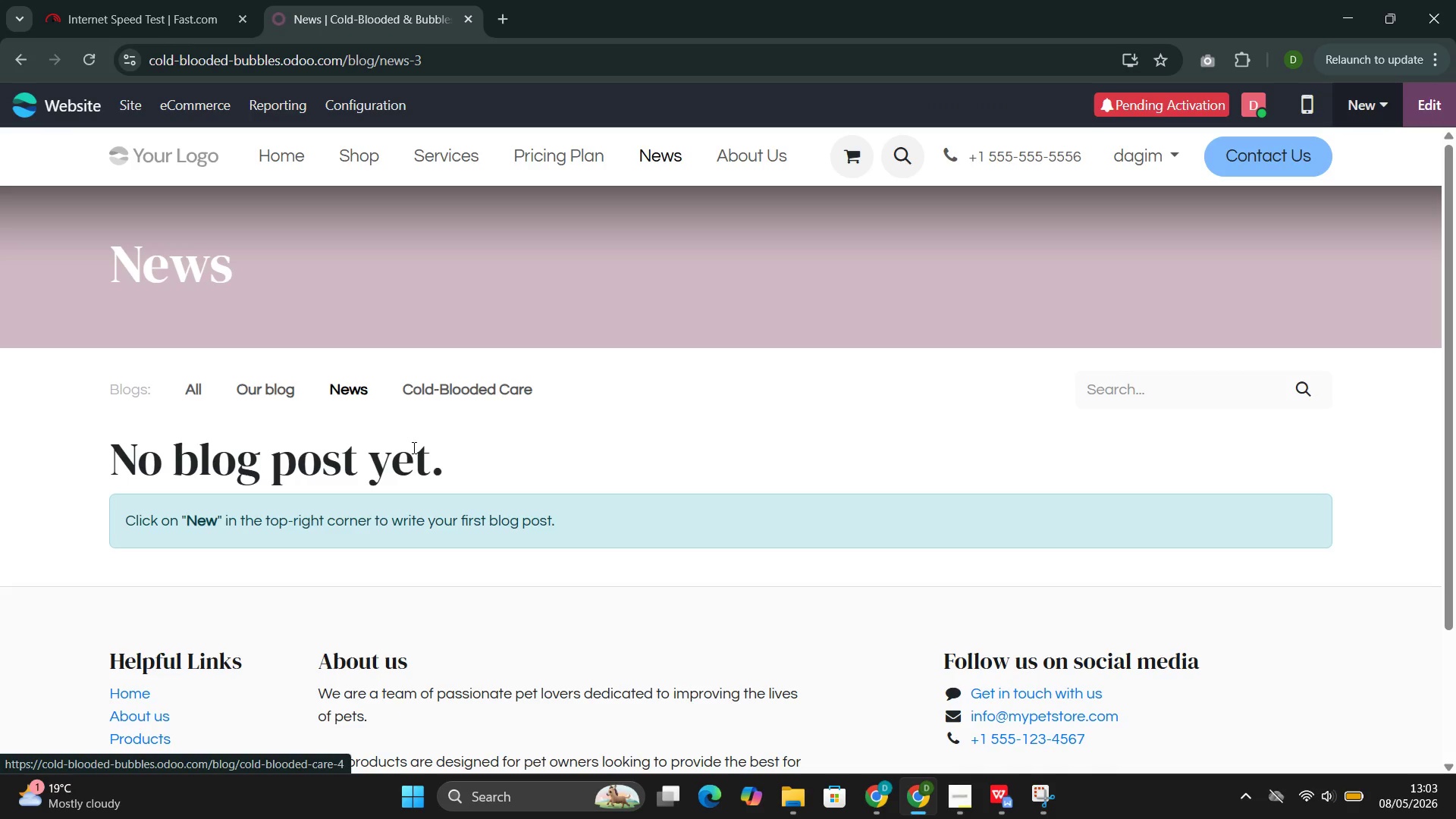 
left_click([454, 397])
 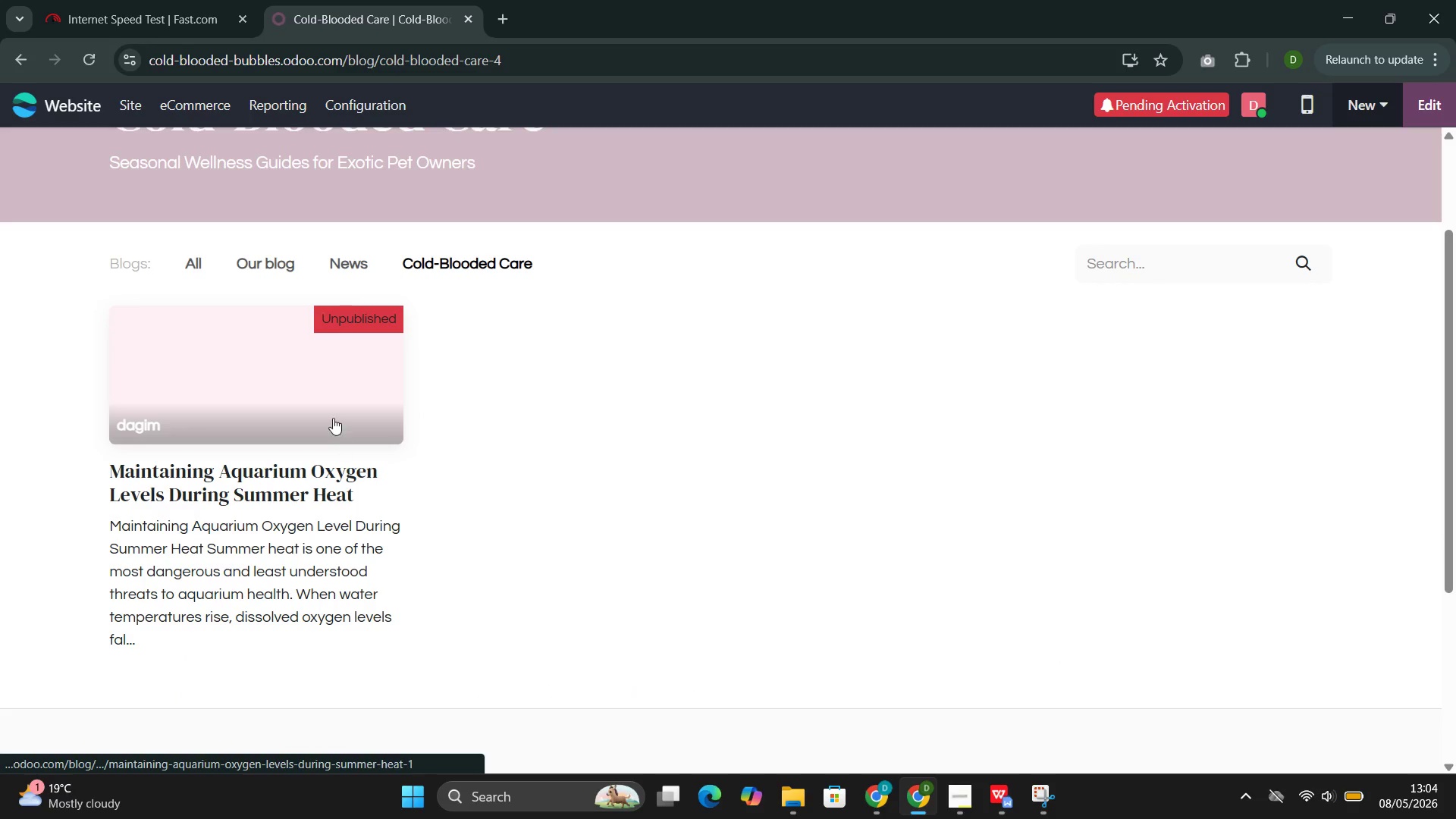 
left_click([332, 416])
 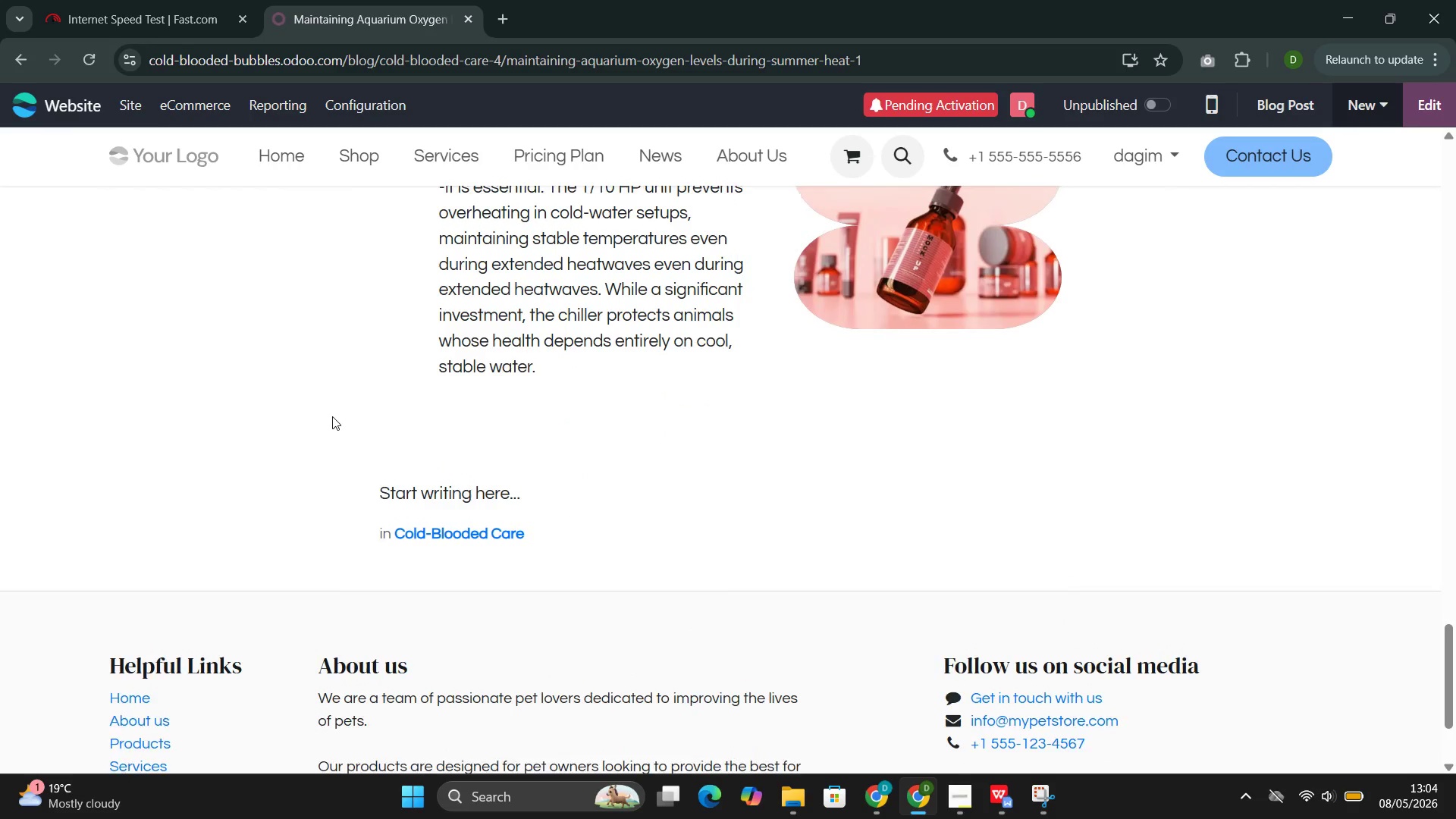 
left_click([550, 374])
 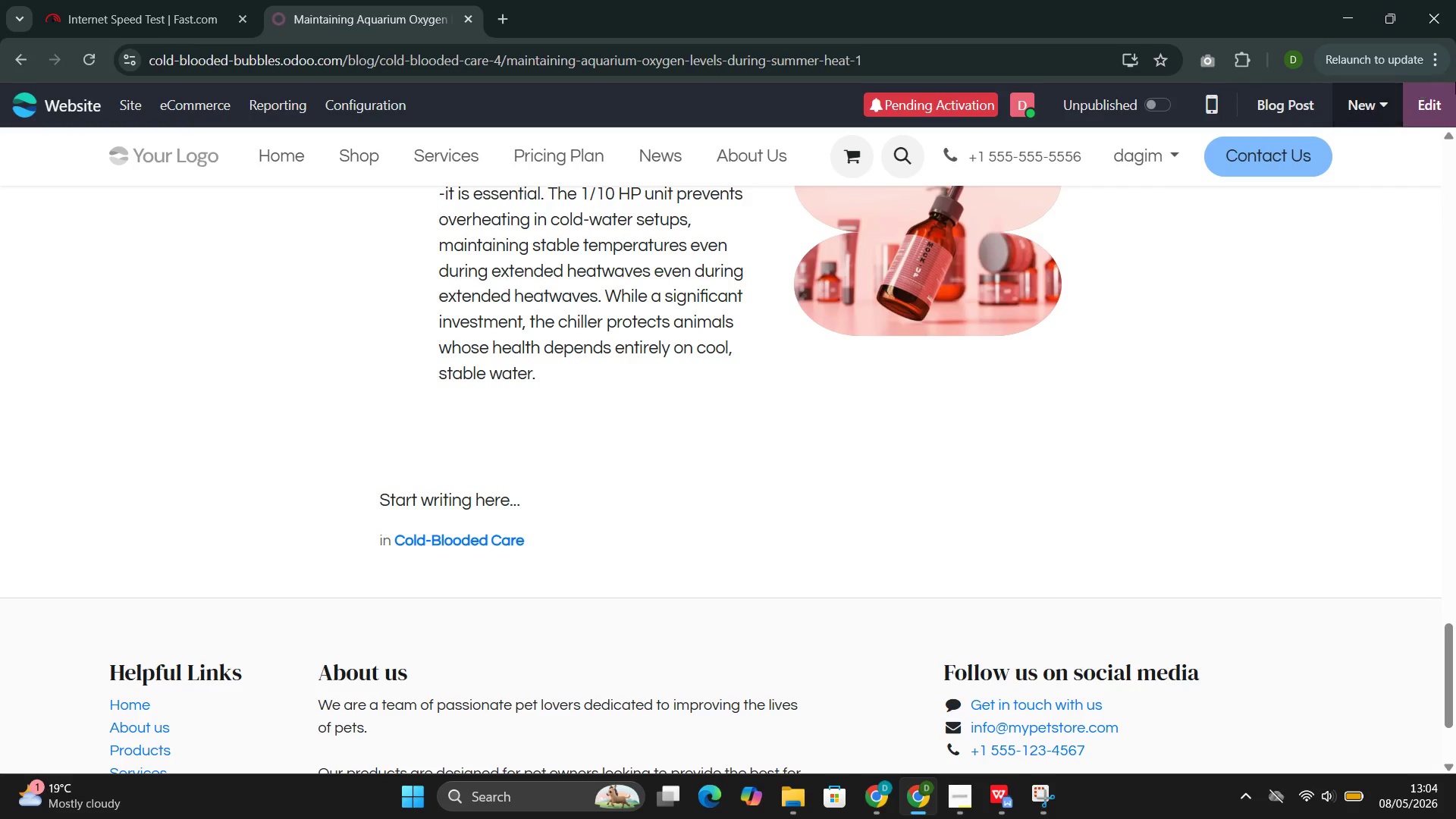 
left_click([1429, 104])
 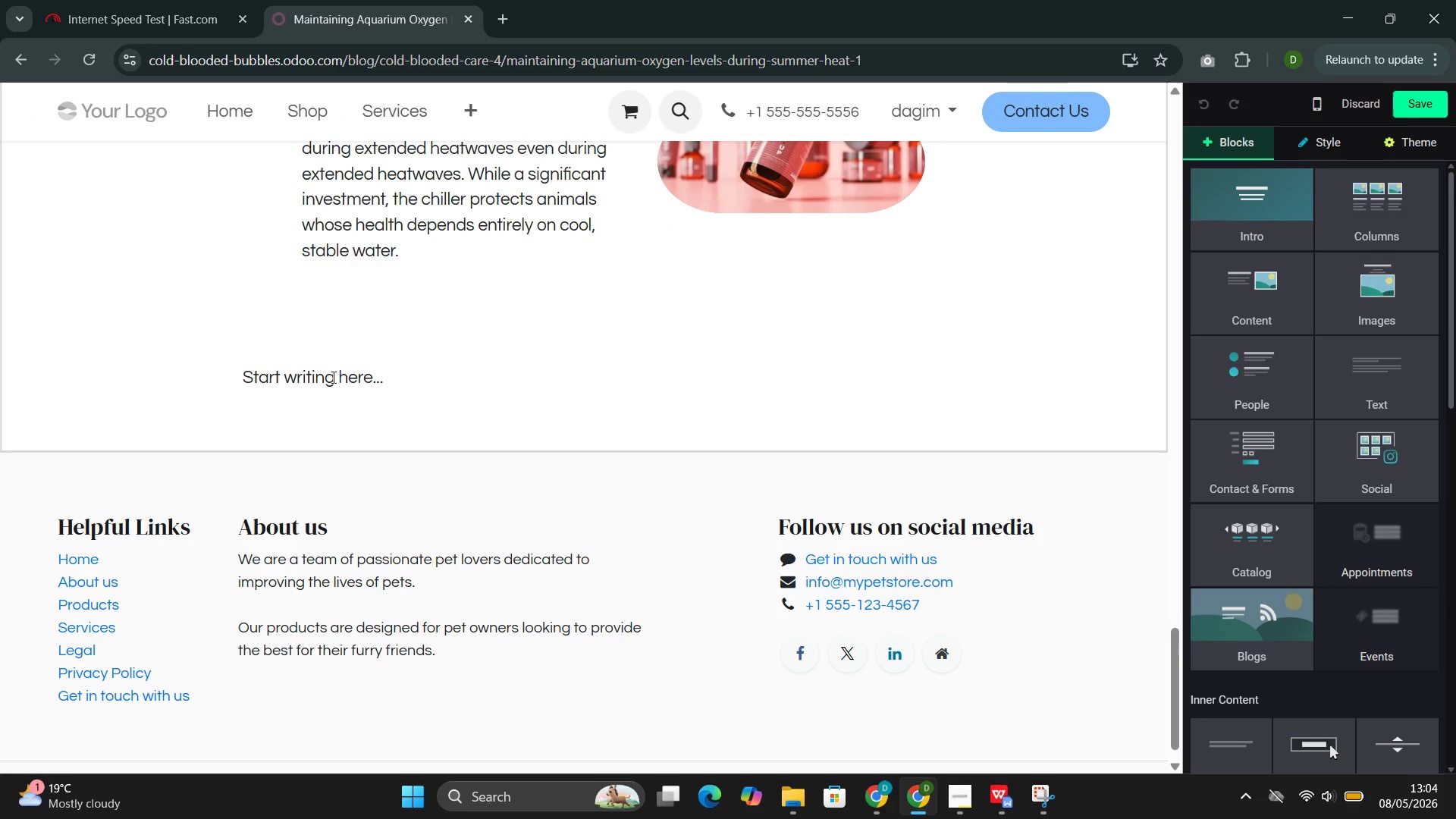 
double_click([328, 372])
 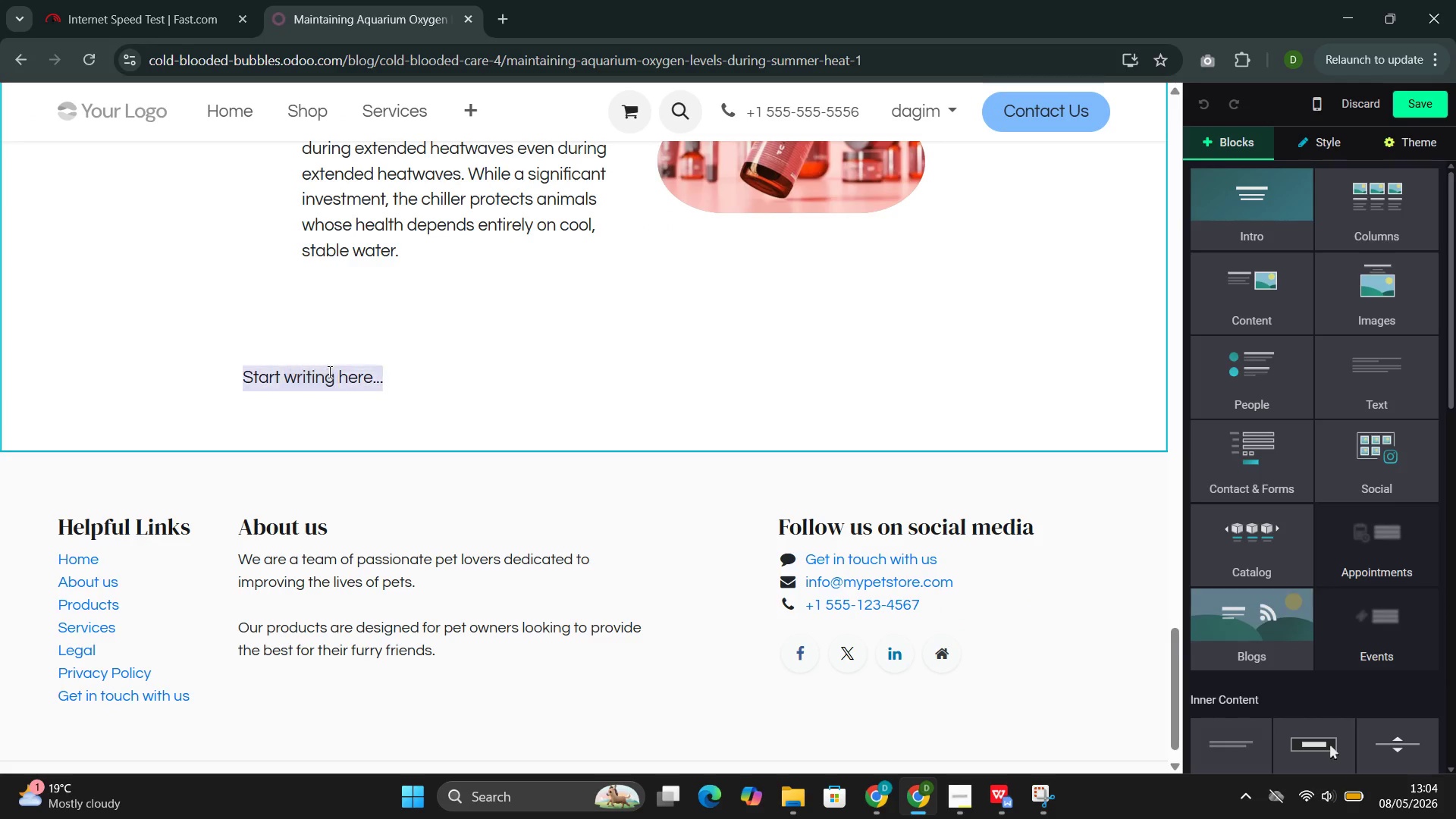 
triple_click([328, 372])
 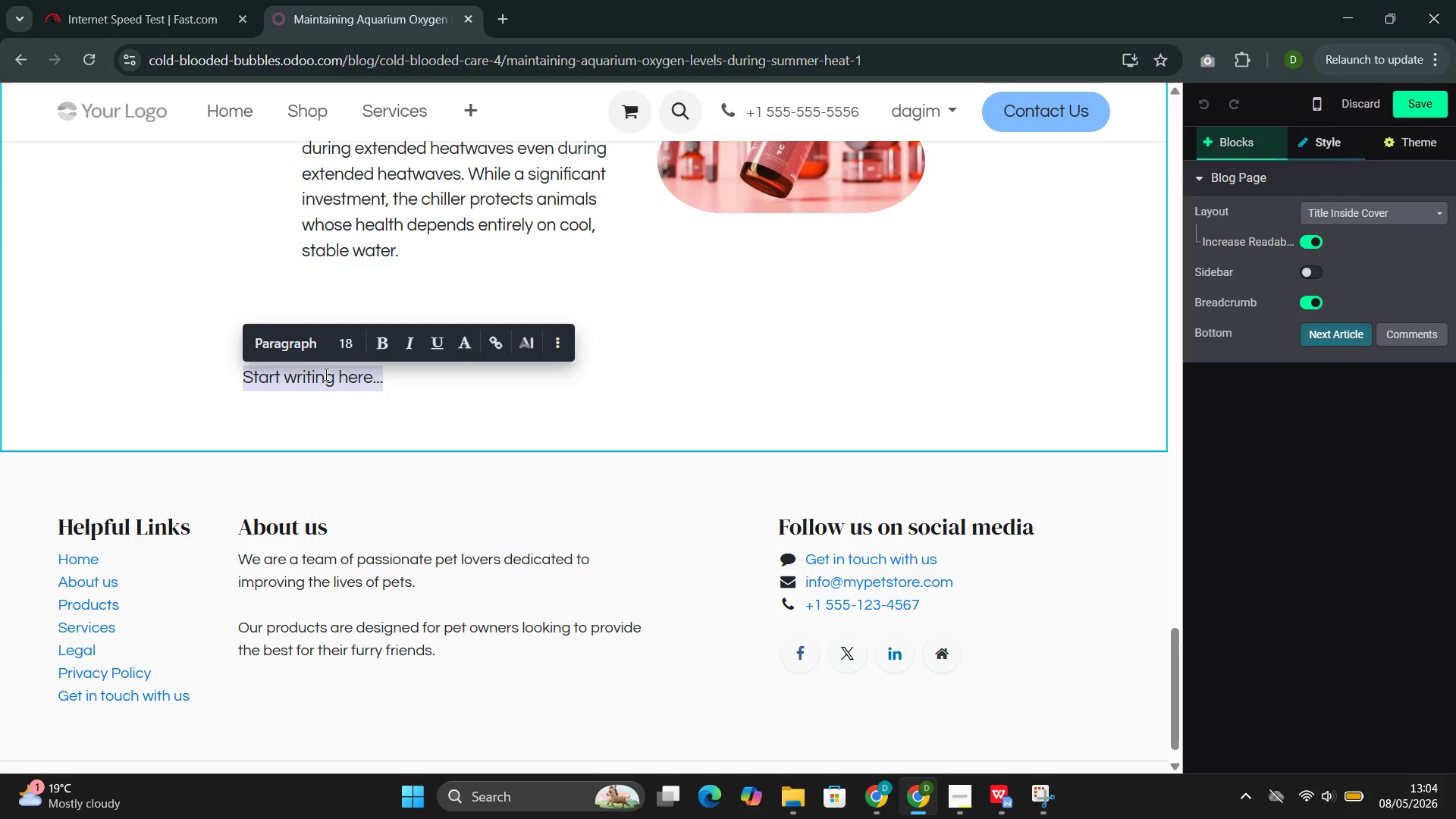 
triple_click([325, 374])
 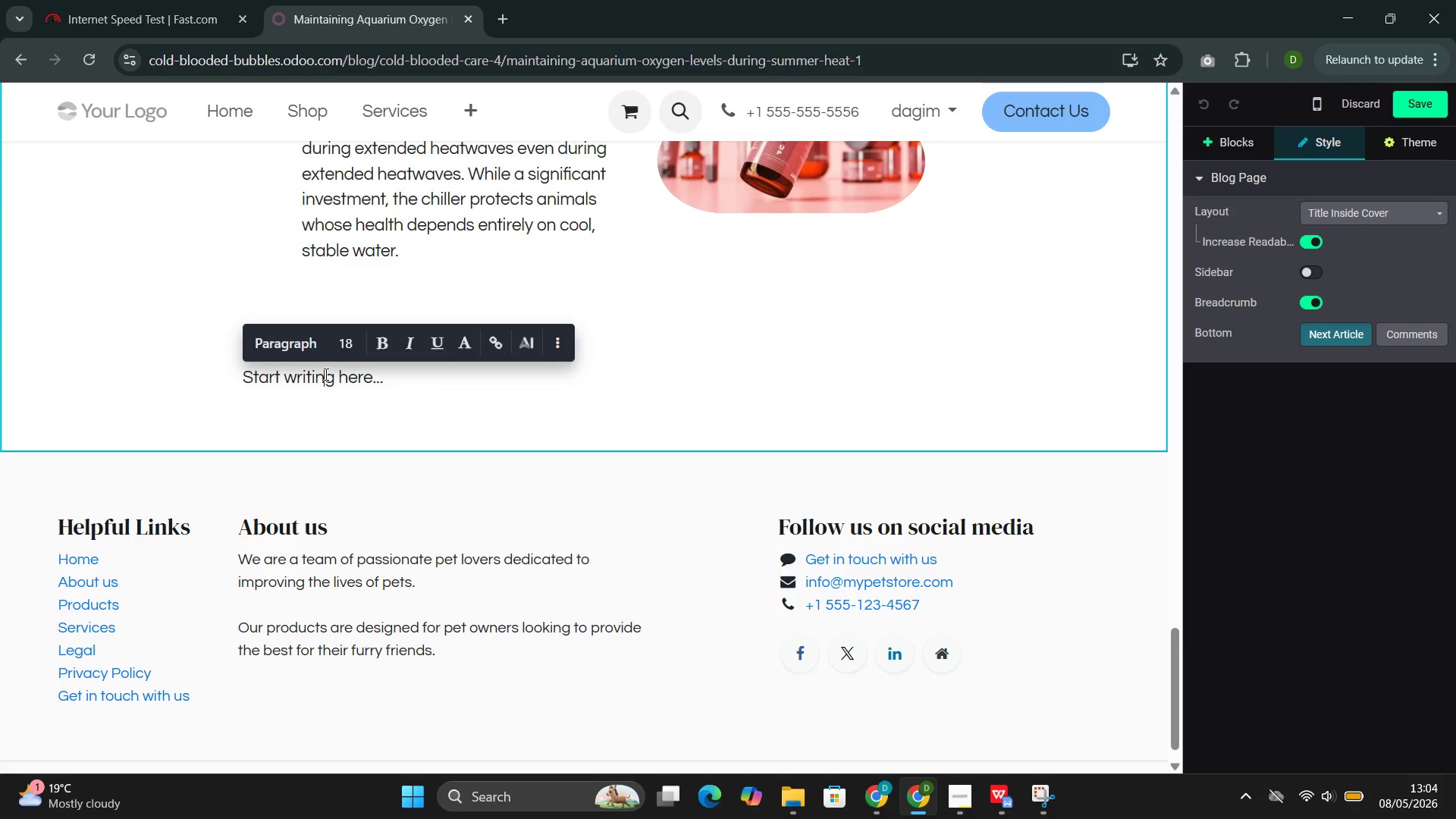 
key(Backspace)
 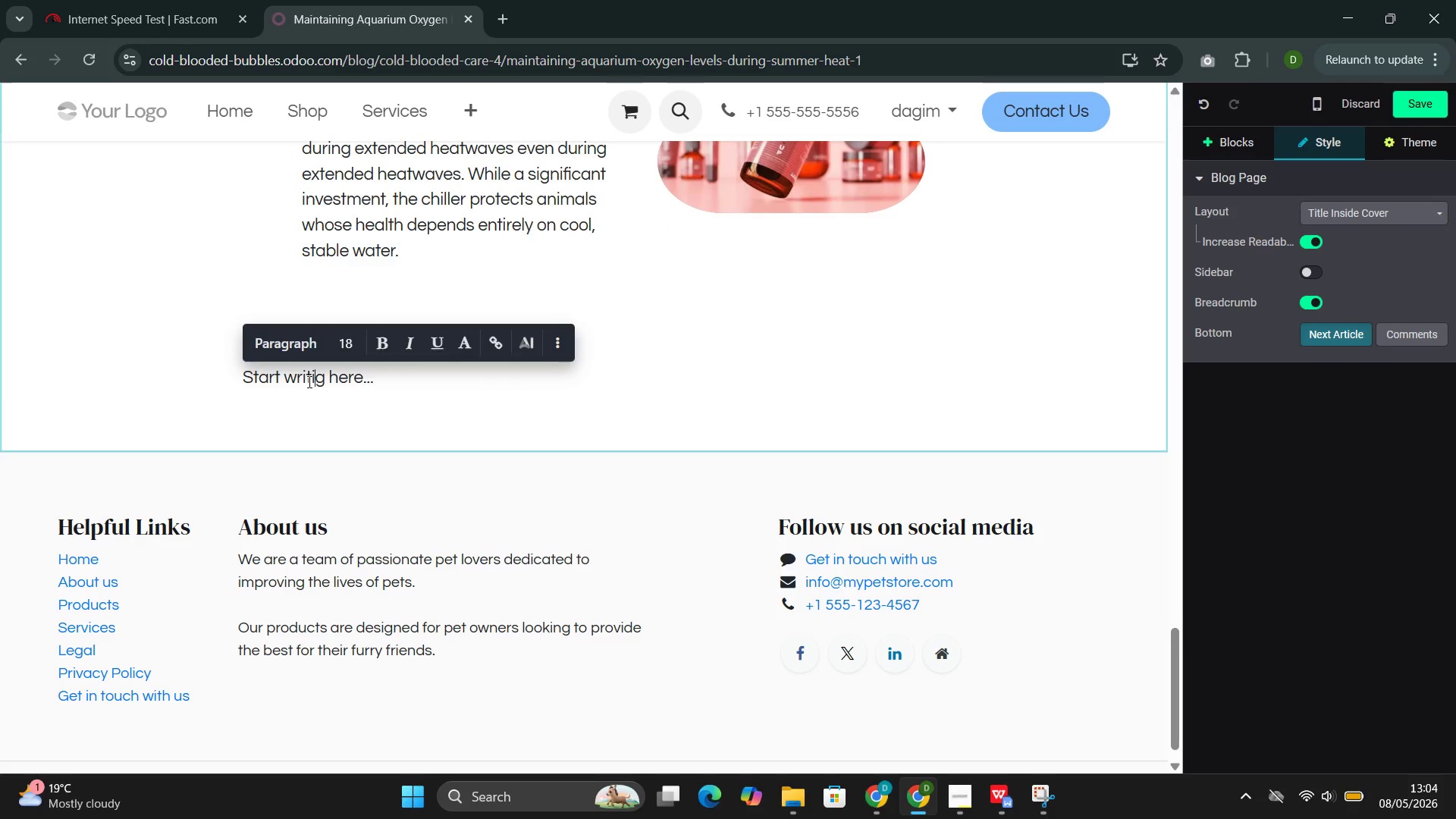 
double_click([309, 381])
 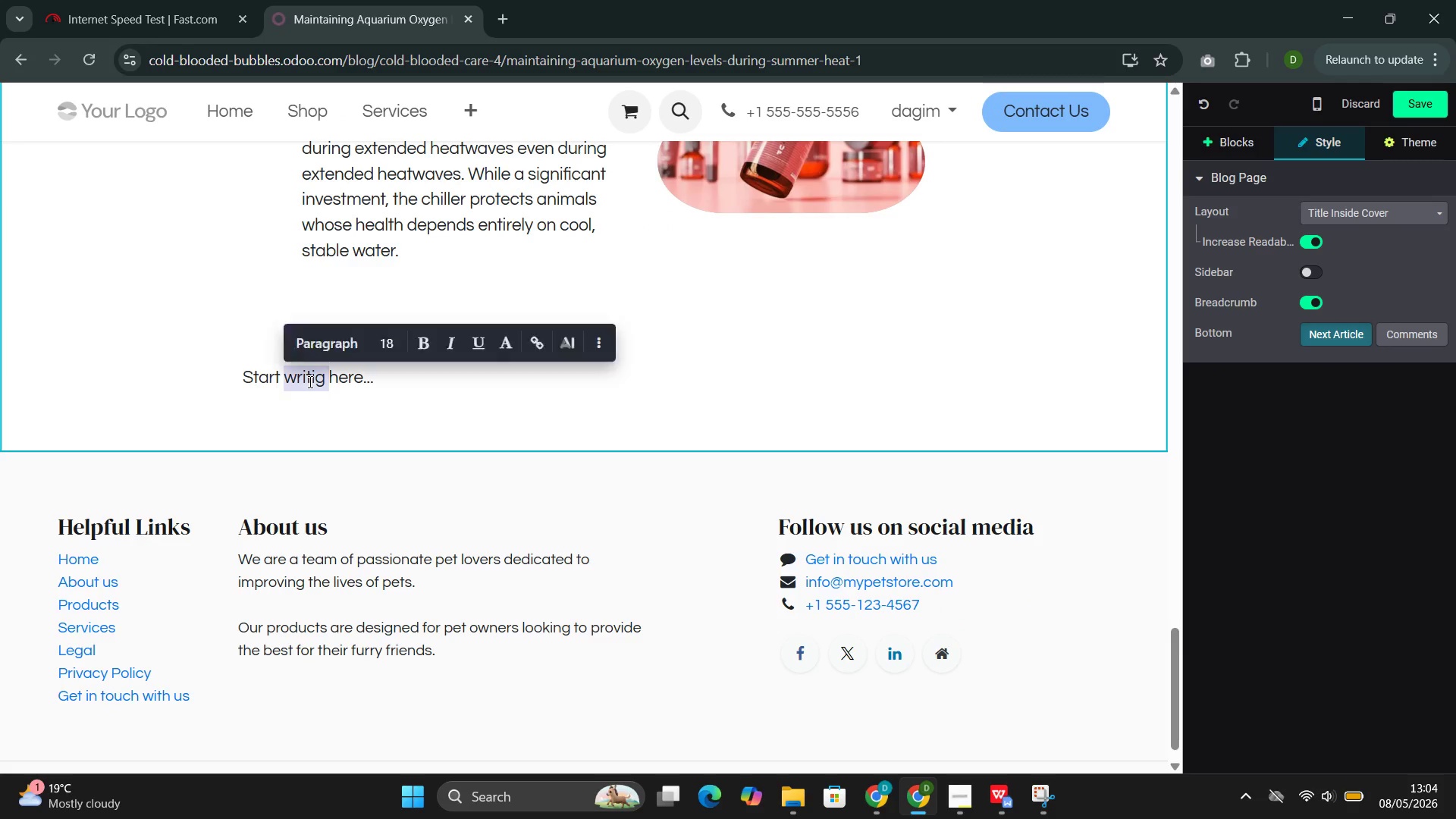 
triple_click([309, 381])
 